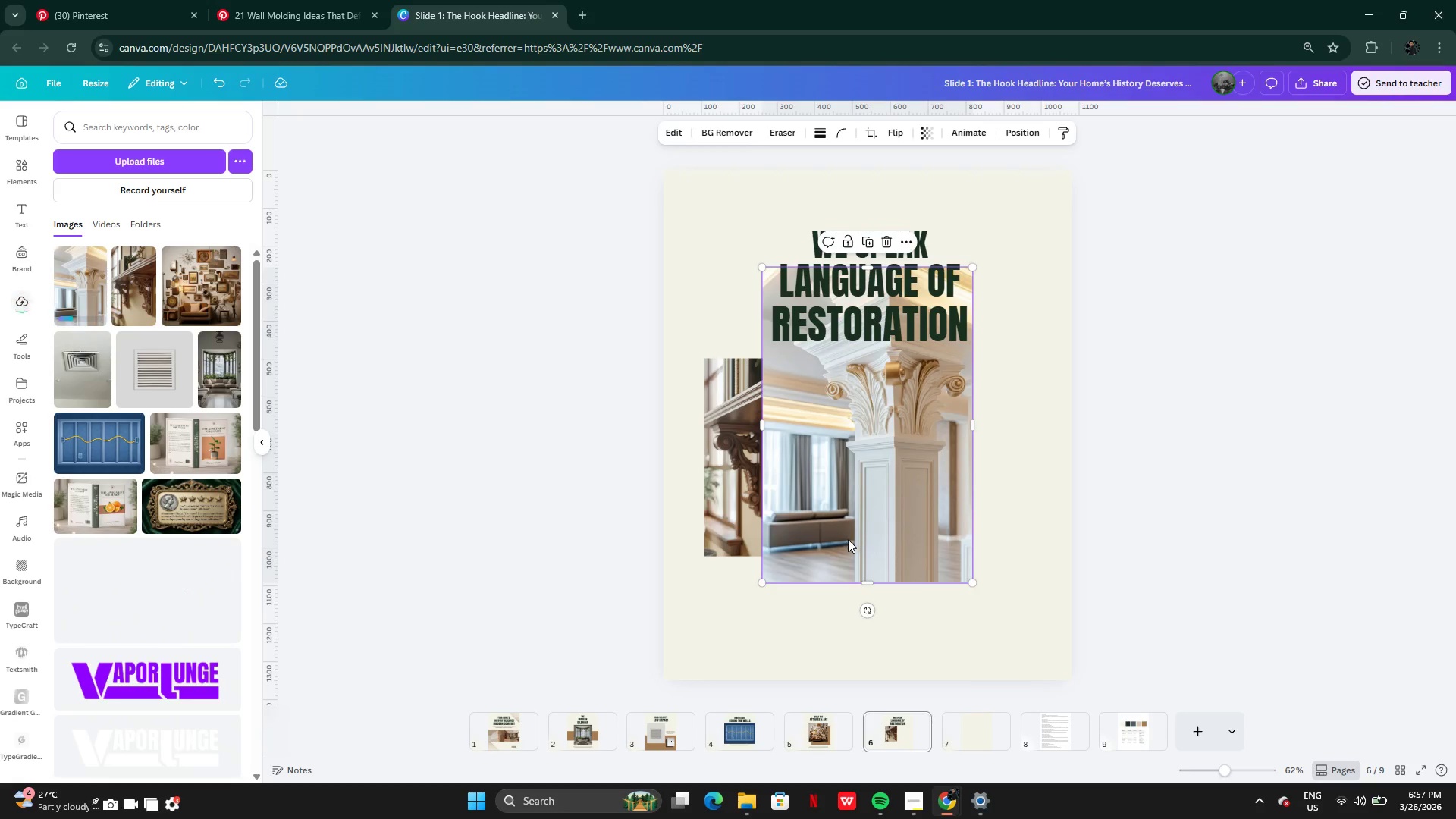 
left_click_drag(start_coordinate=[835, 526], to_coordinate=[913, 610])
 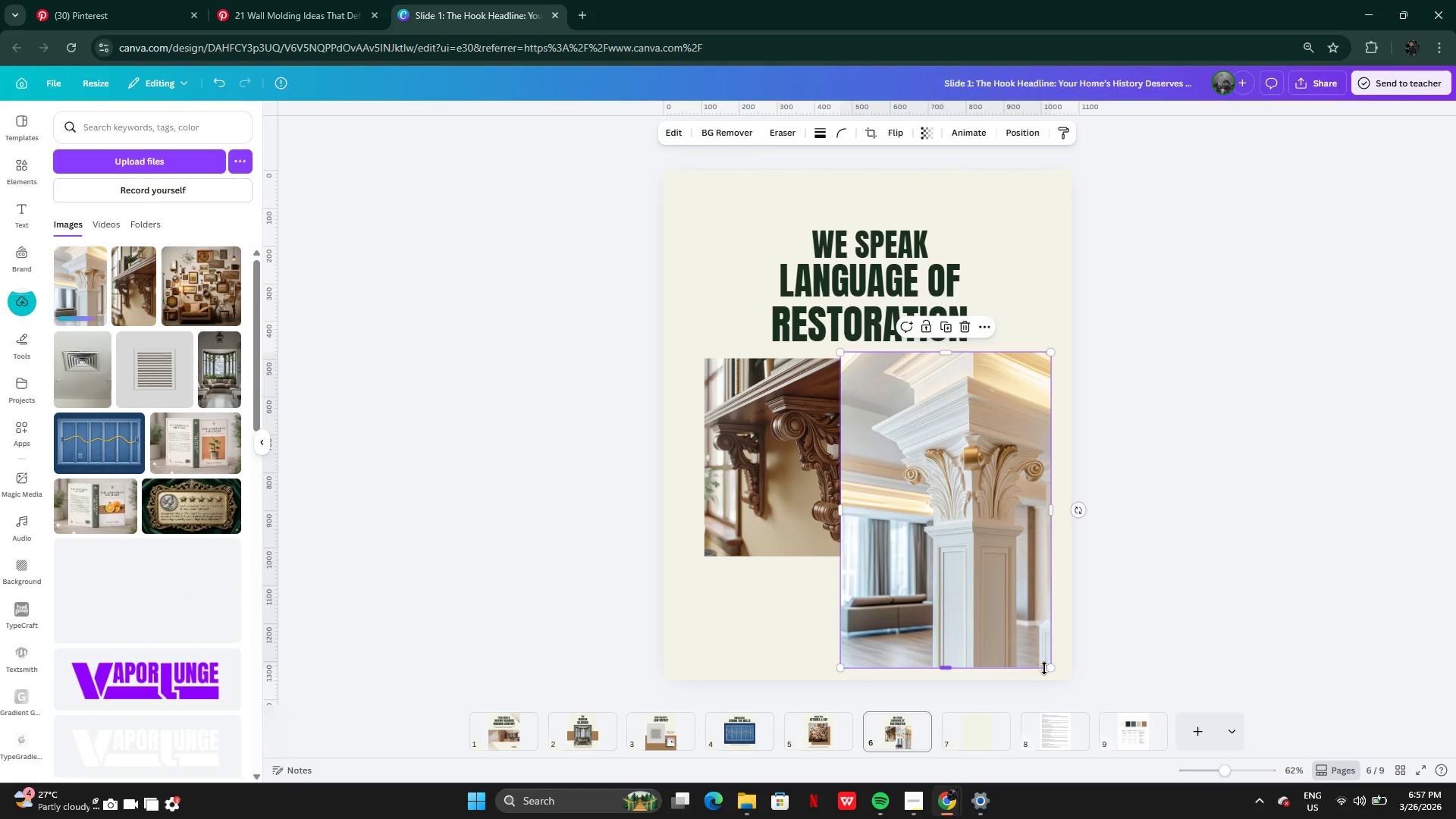 
left_click_drag(start_coordinate=[1047, 668], to_coordinate=[970, 572])
 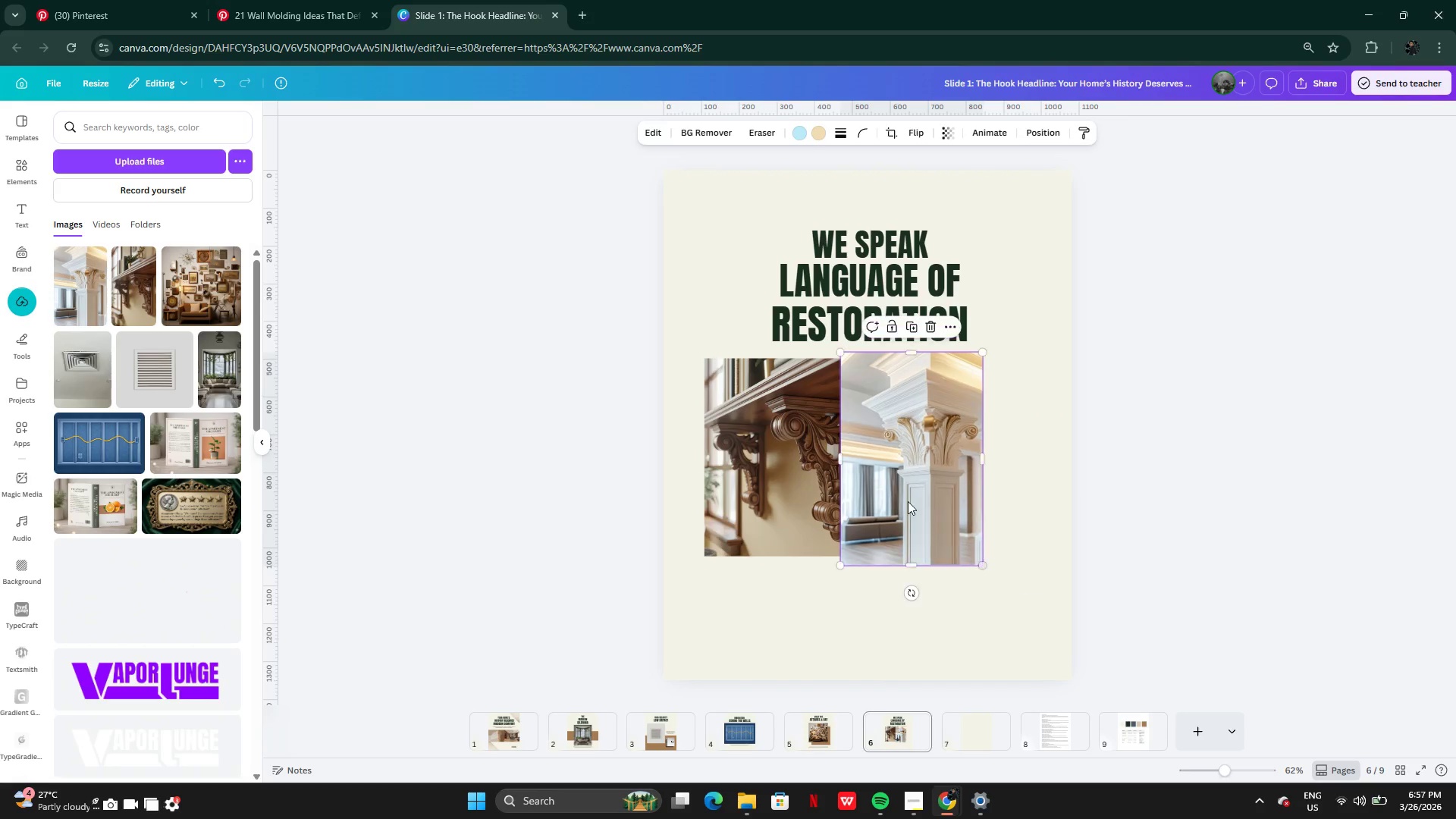 
left_click_drag(start_coordinate=[908, 501], to_coordinate=[939, 508])
 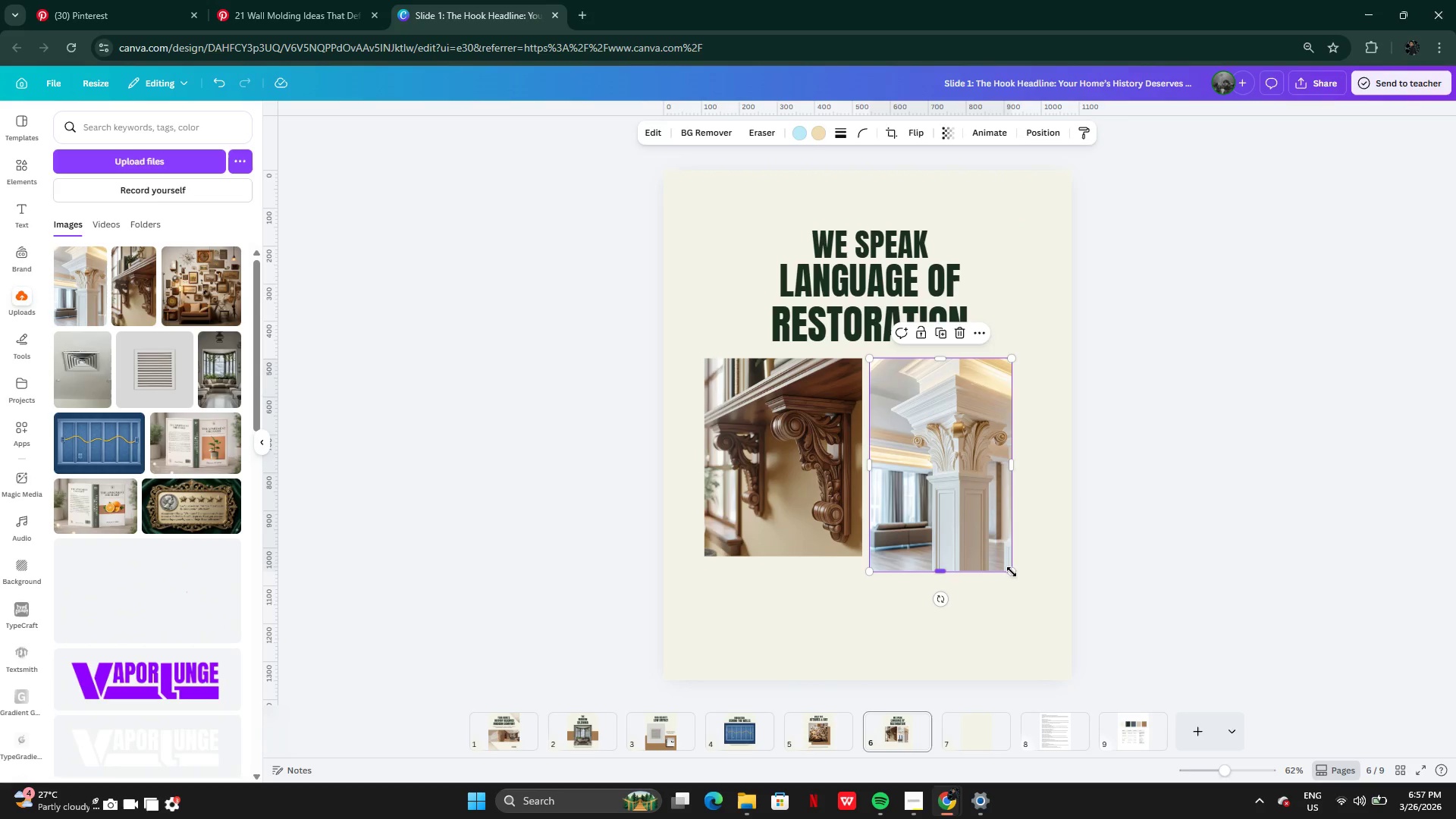 
left_click_drag(start_coordinate=[1015, 572], to_coordinate=[1006, 557])
 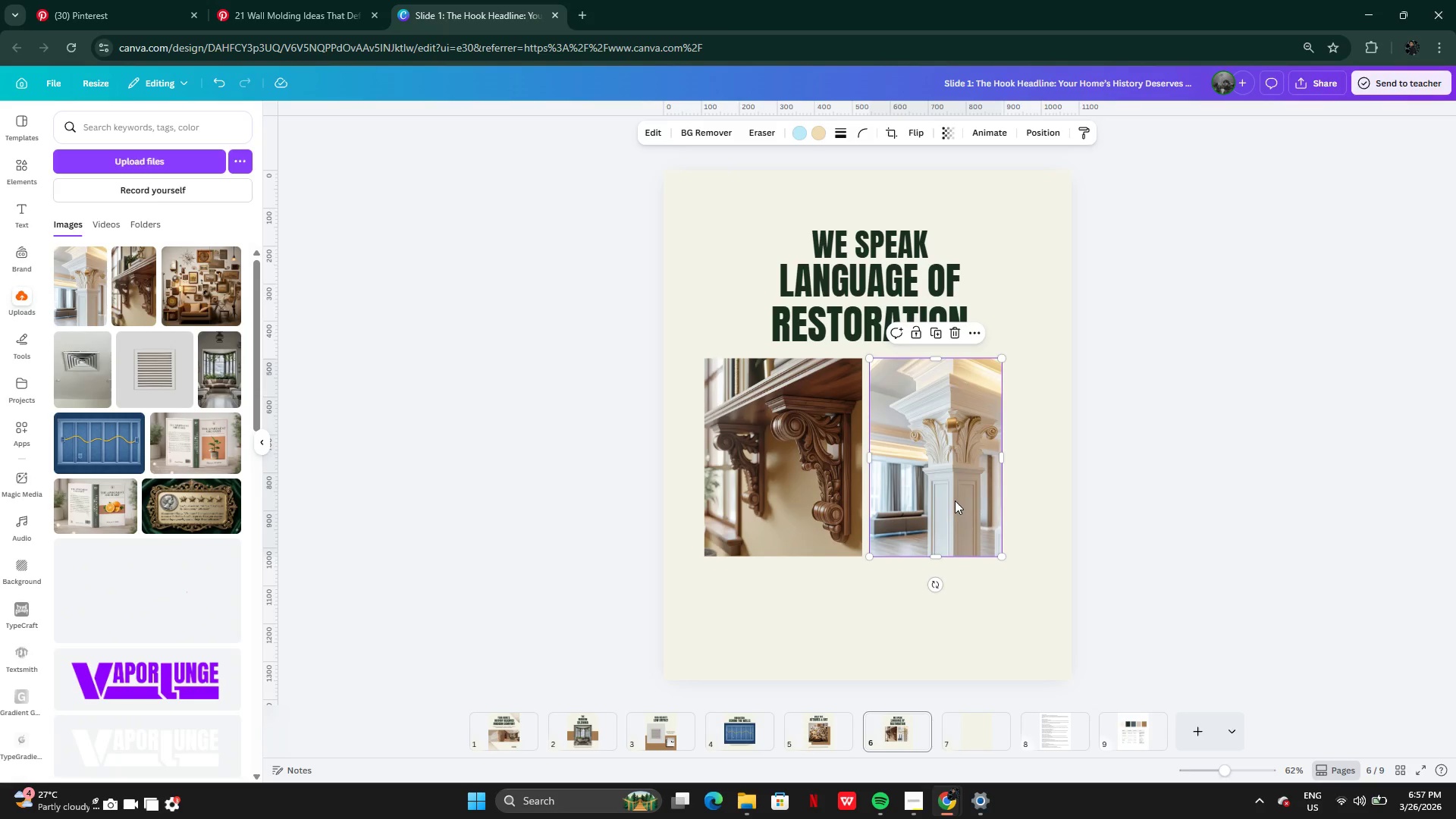 
left_click_drag(start_coordinate=[955, 500], to_coordinate=[791, 501])
 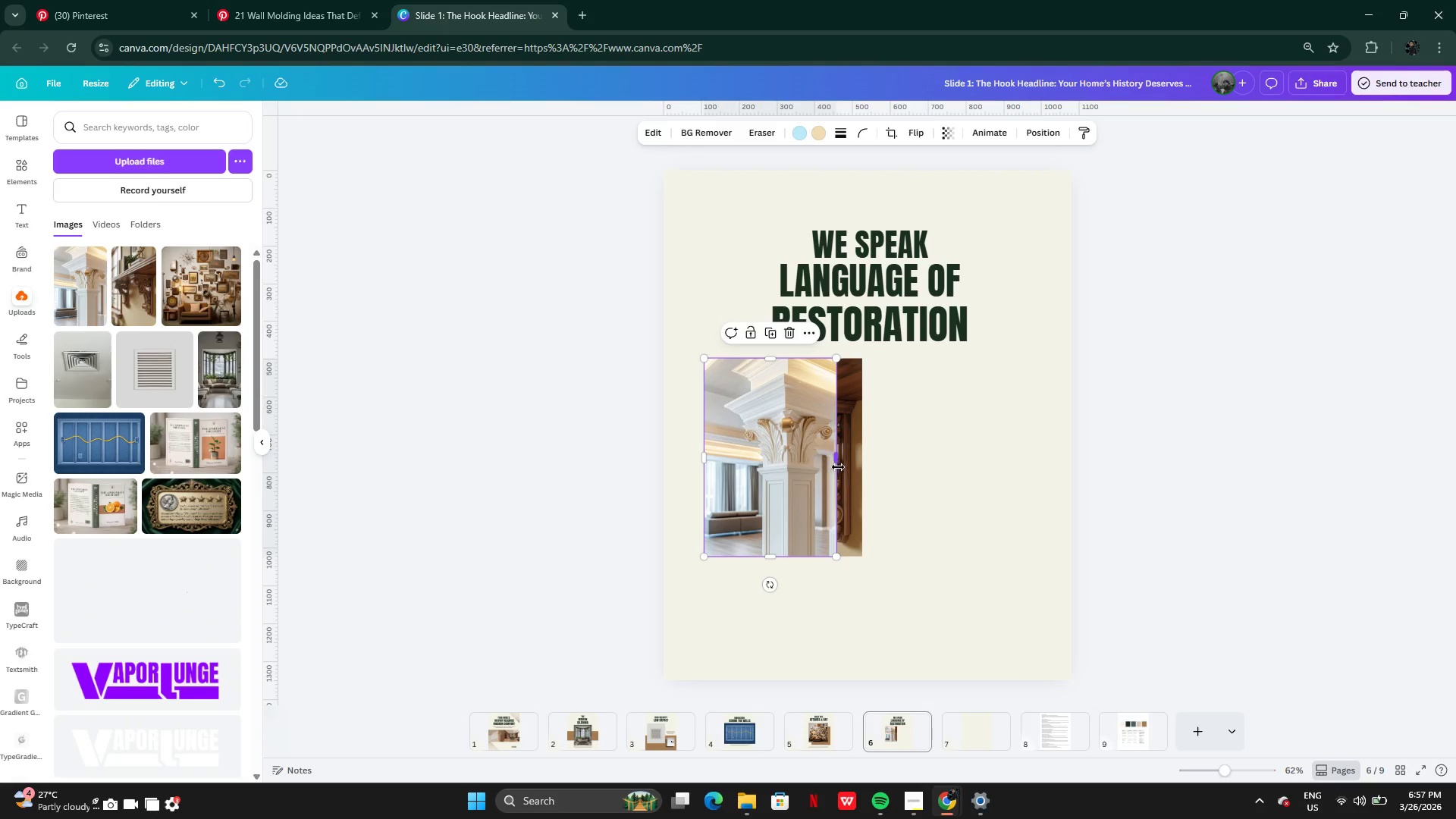 
left_click_drag(start_coordinate=[839, 462], to_coordinate=[864, 465])
 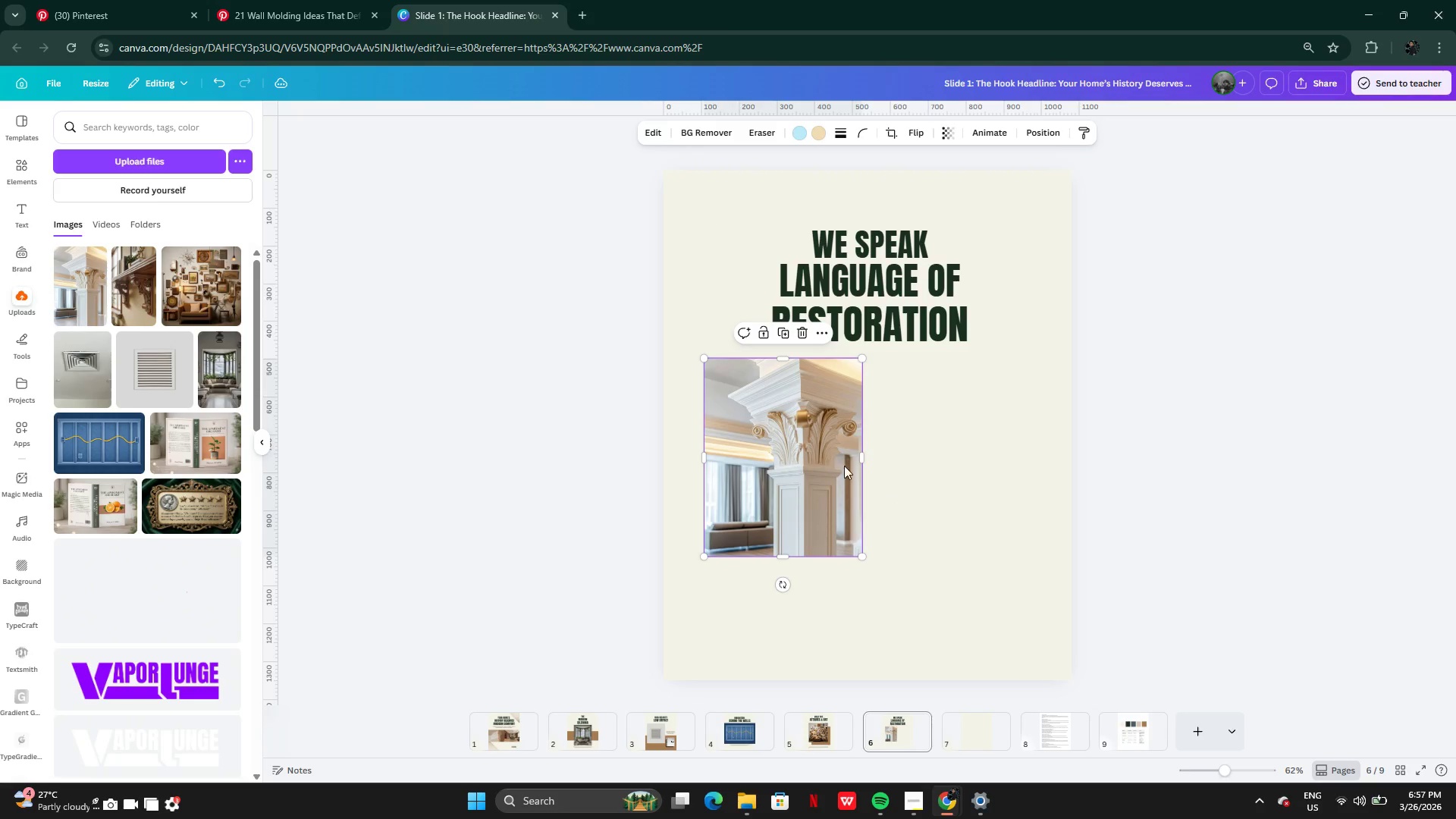 
left_click_drag(start_coordinate=[792, 466], to_coordinate=[964, 464])
 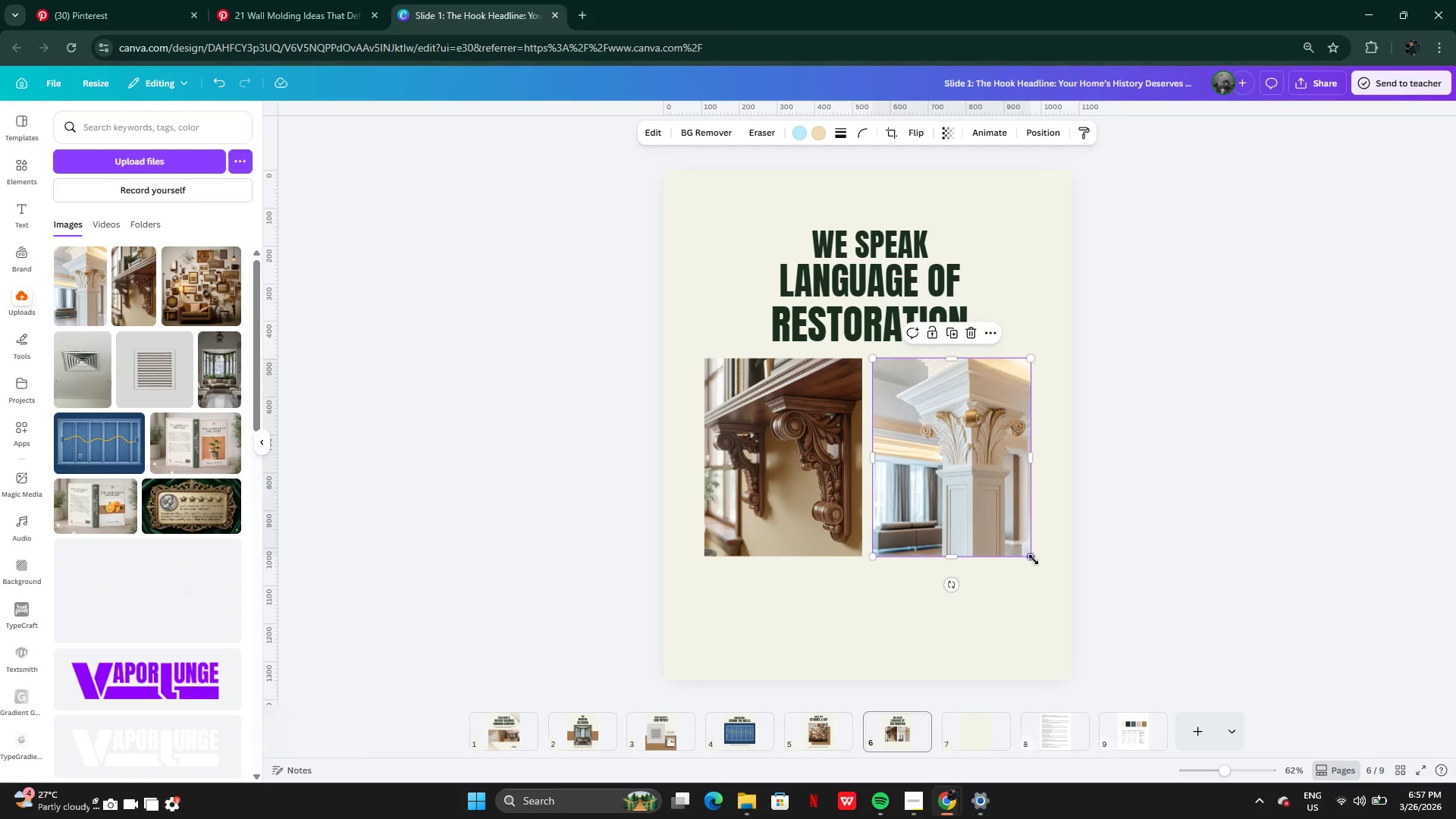 
left_click_drag(start_coordinate=[1034, 560], to_coordinate=[1147, 668])
 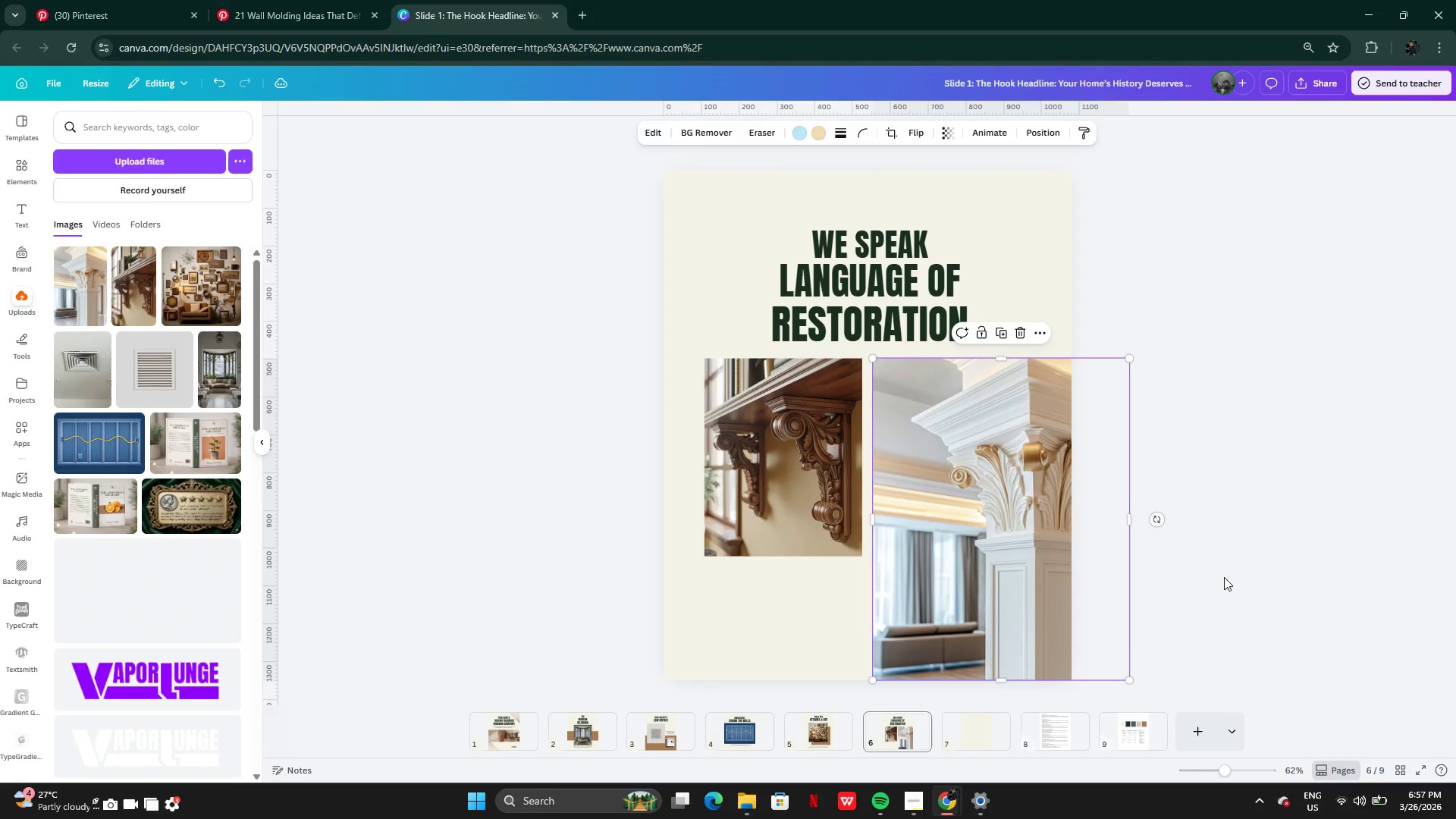 
left_click([1224, 577])
 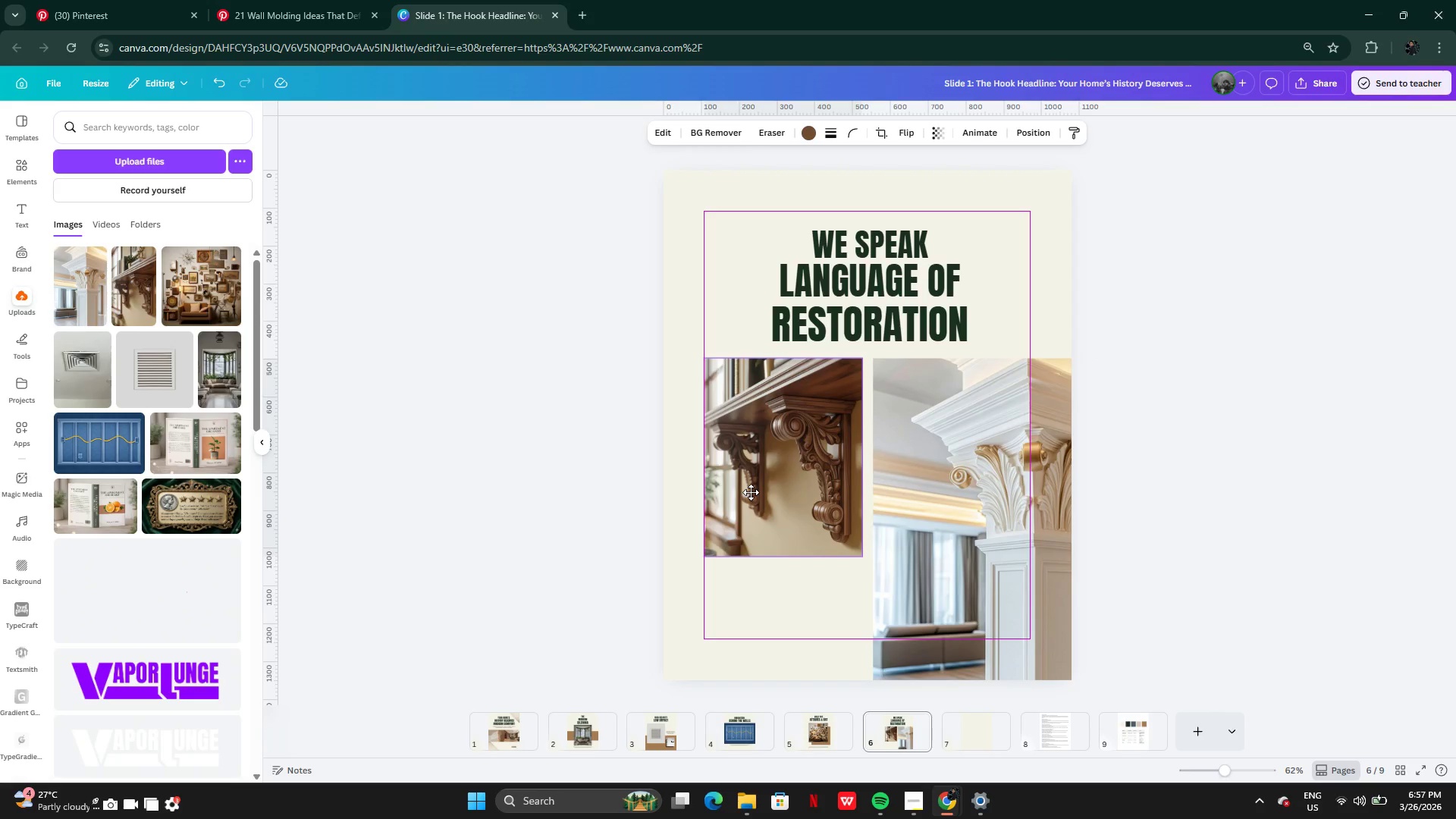 
wait(8.67)
 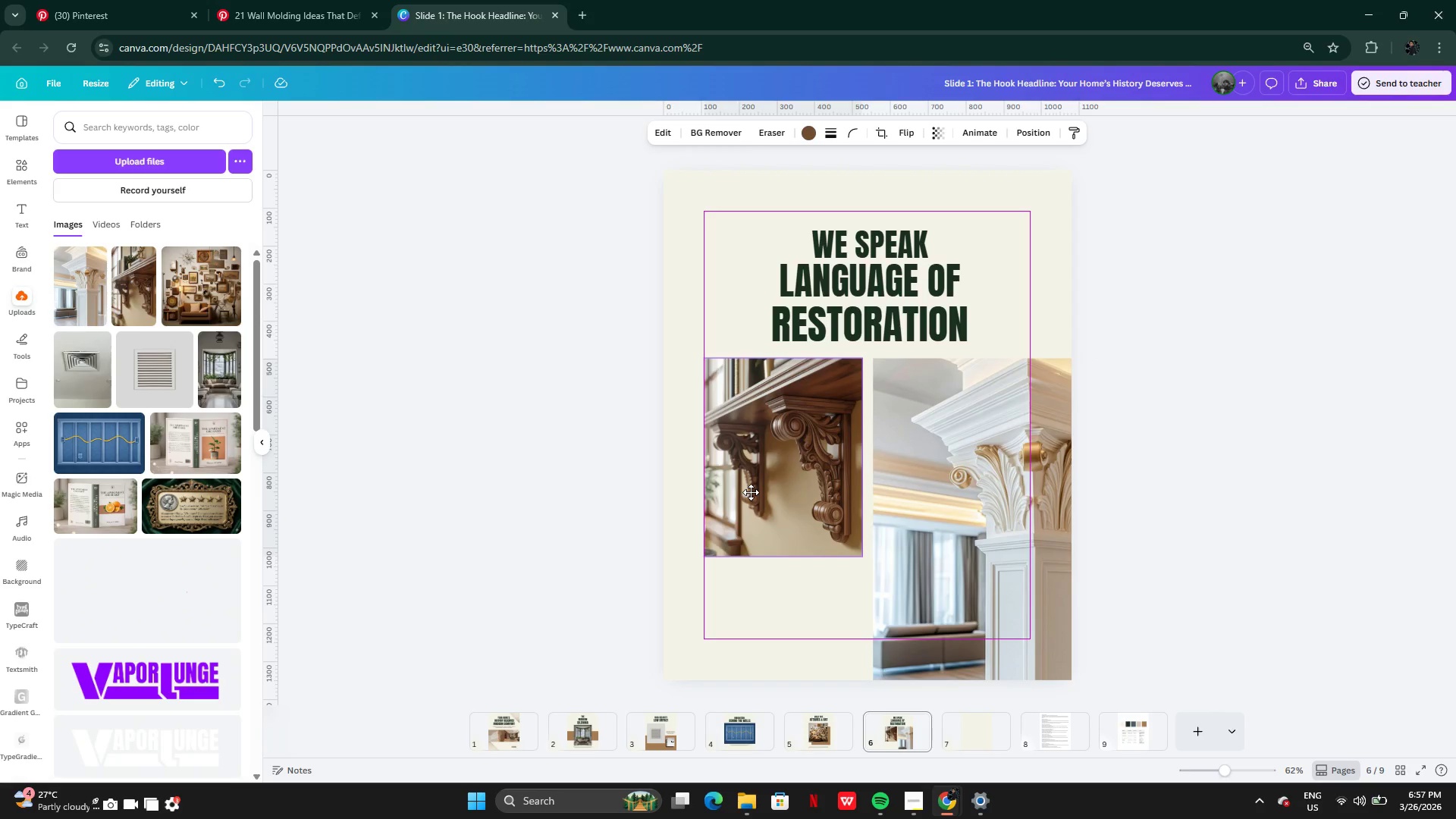 
left_click([1122, 632])
 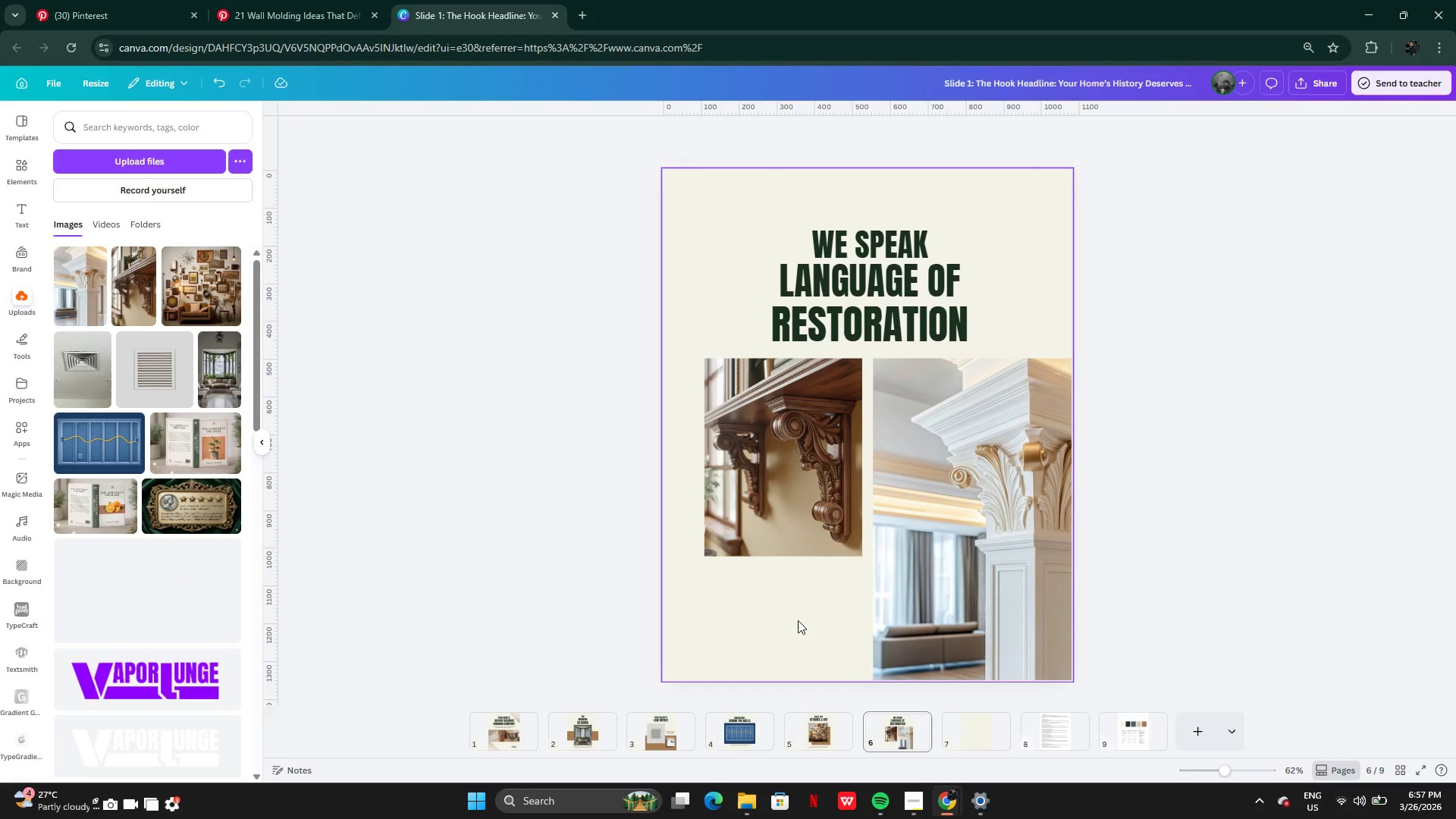 
left_click([816, 719])
 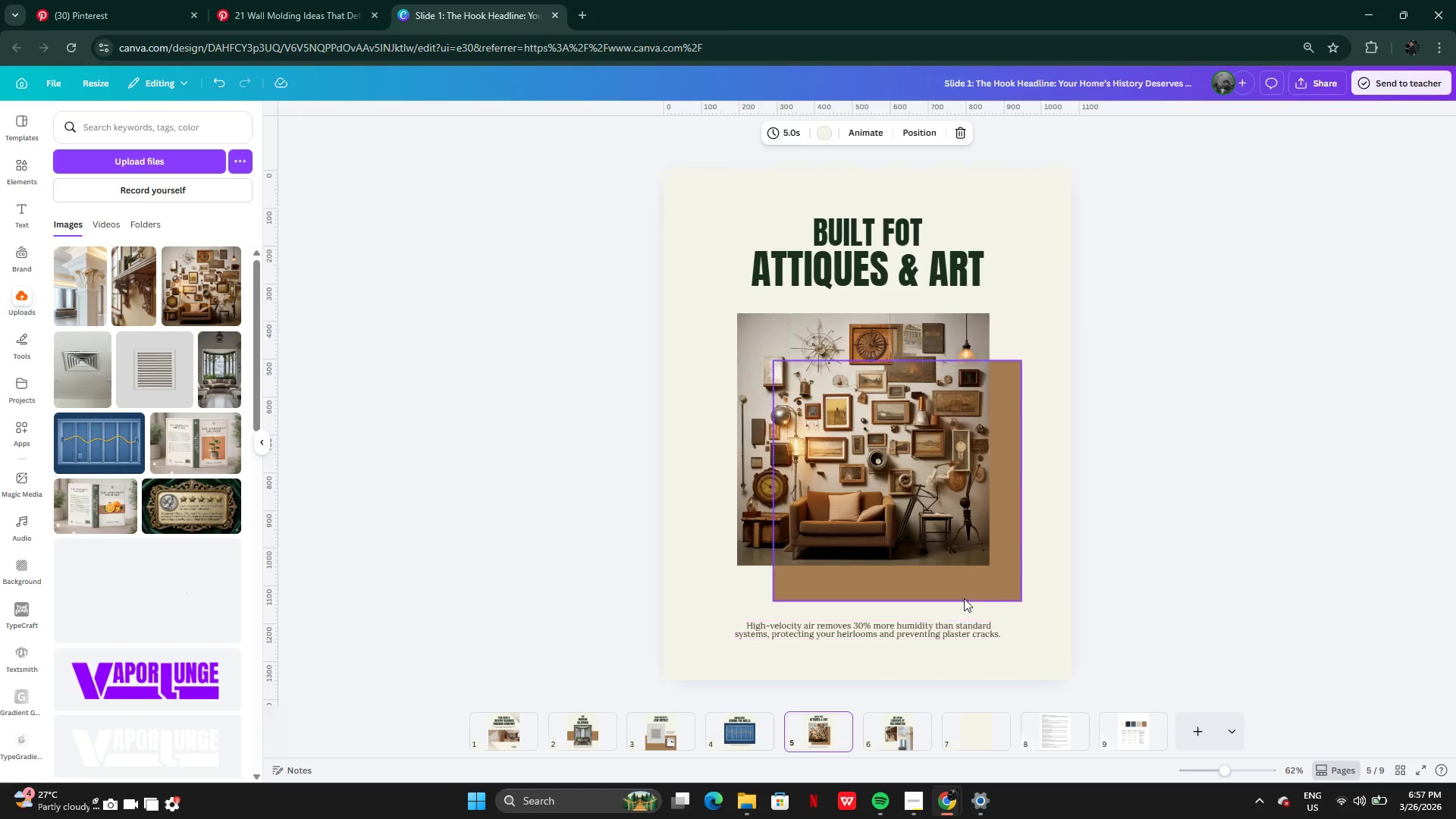 
left_click([964, 583])
 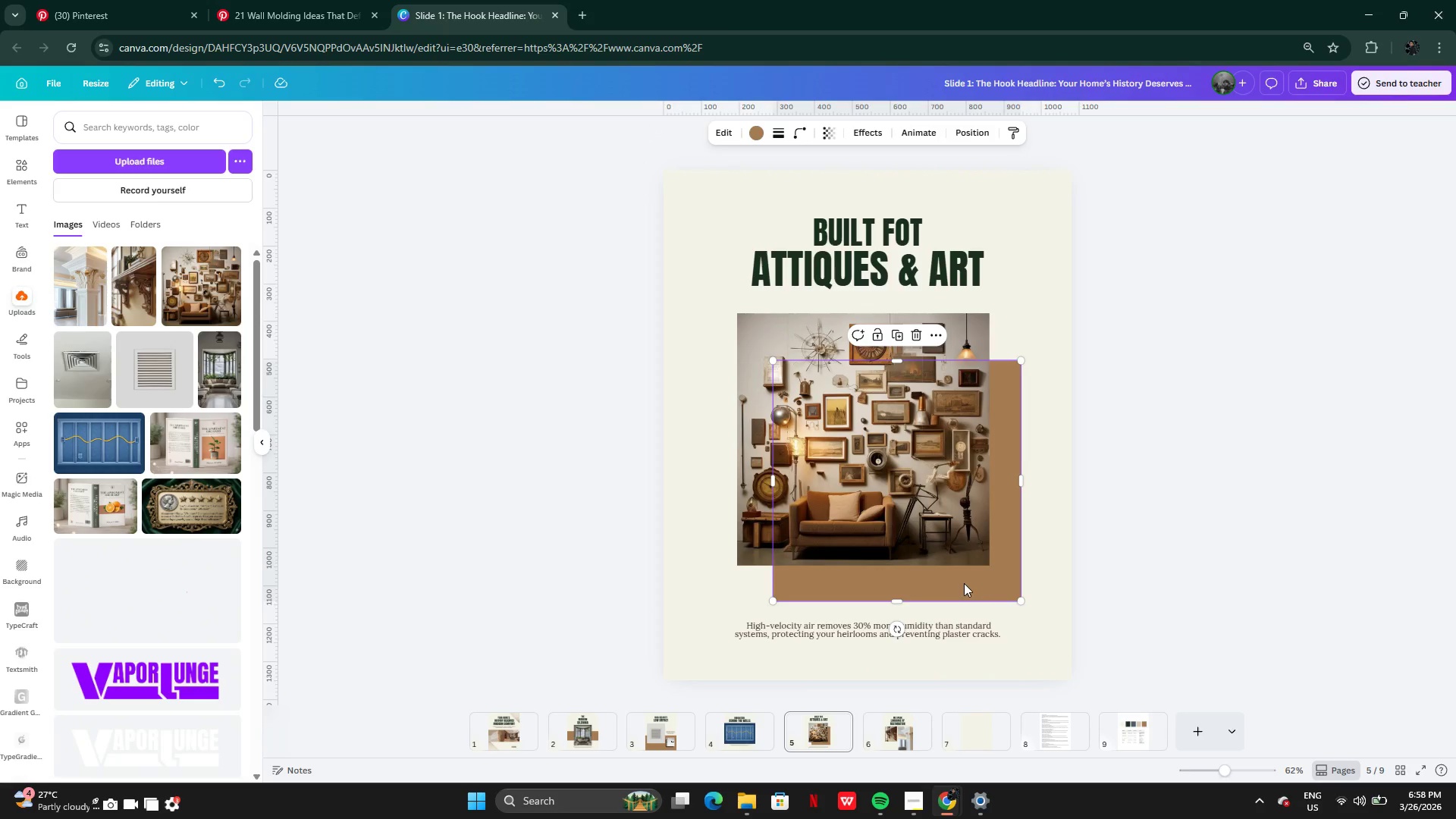 
key(Alt+AltLeft)
 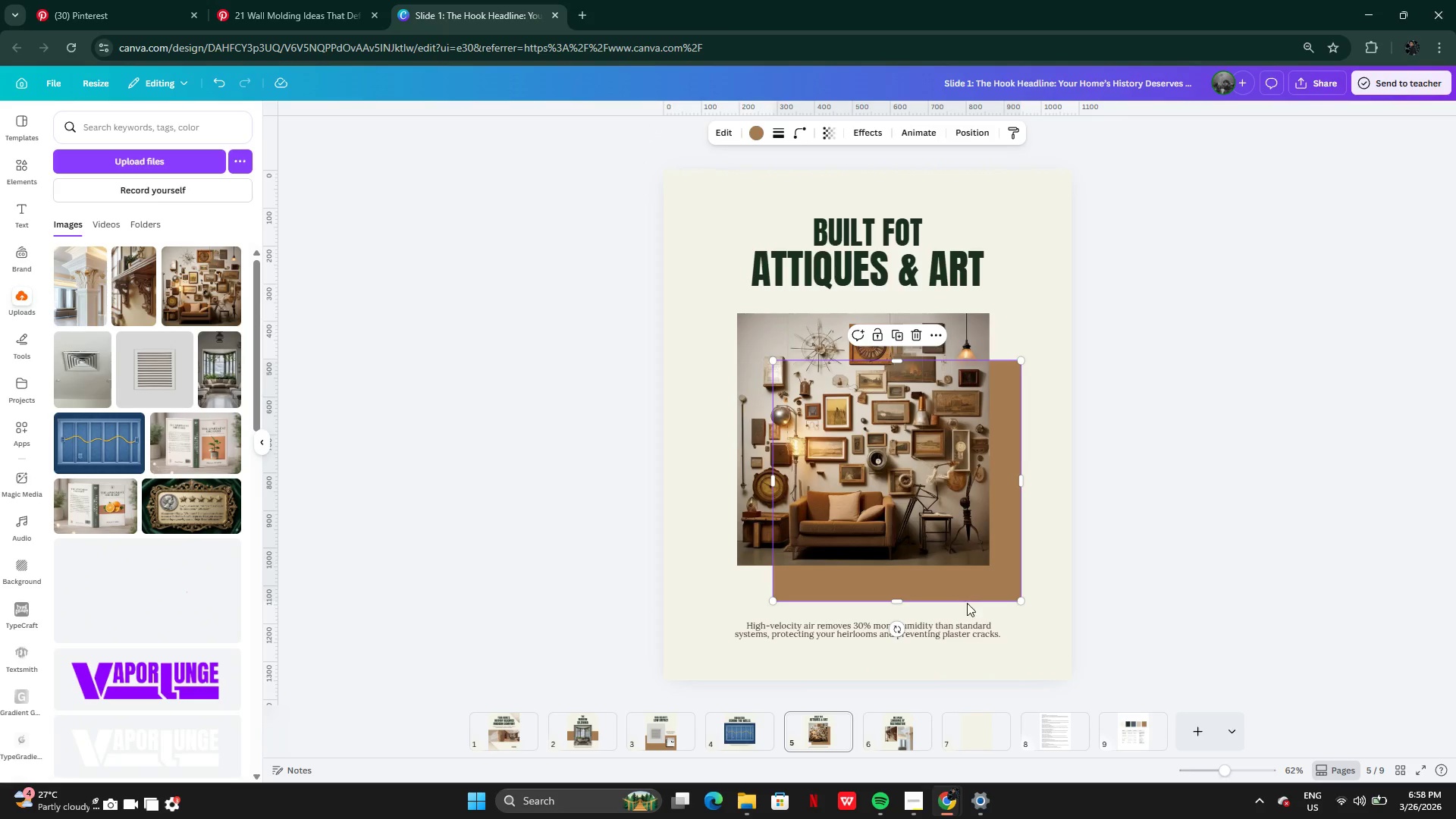 
left_click_drag(start_coordinate=[965, 584], to_coordinate=[971, 645])
 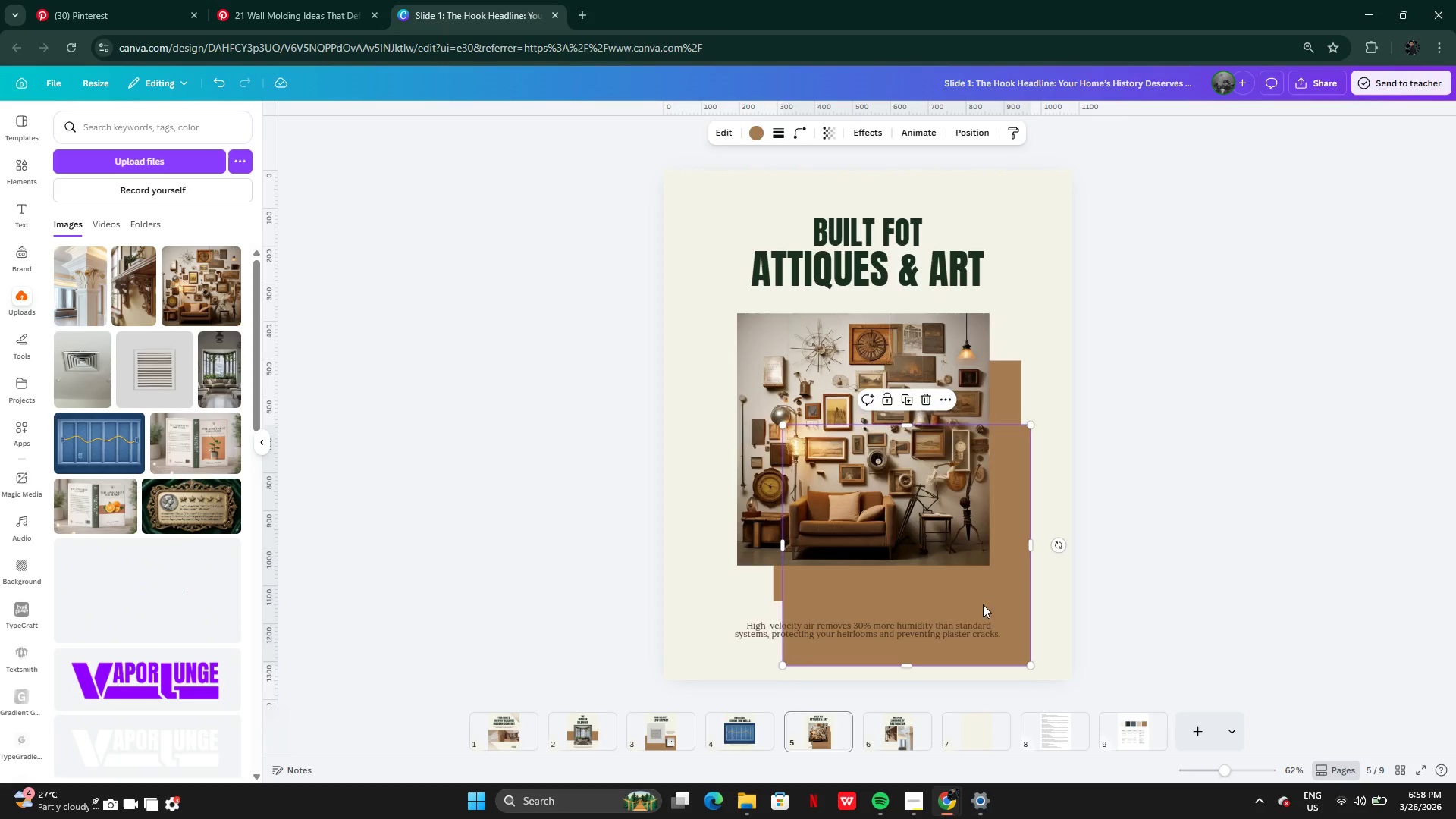 
left_click_drag(start_coordinate=[983, 604], to_coordinate=[893, 733])
 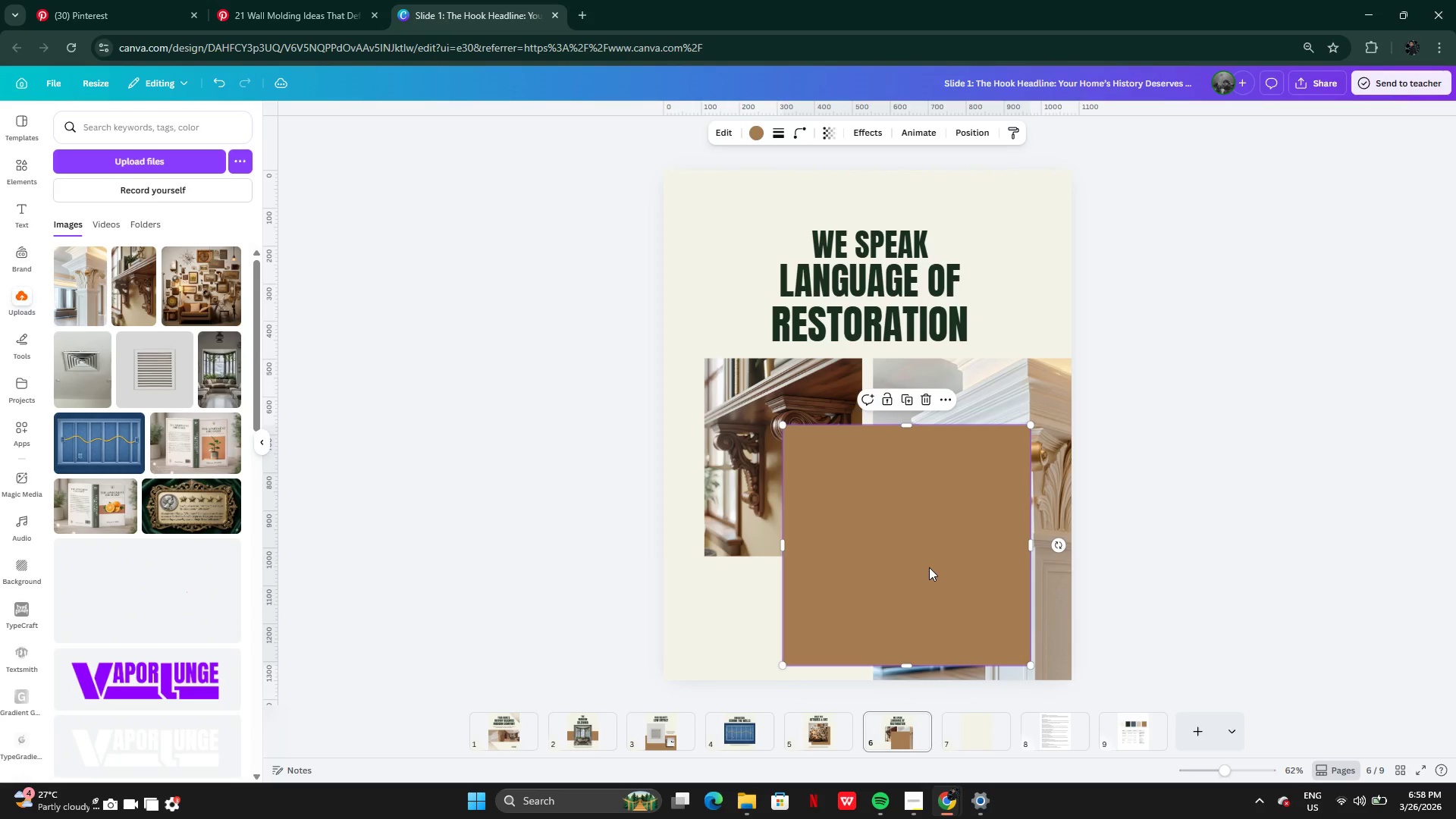 
left_click_drag(start_coordinate=[929, 566], to_coordinate=[709, 471])
 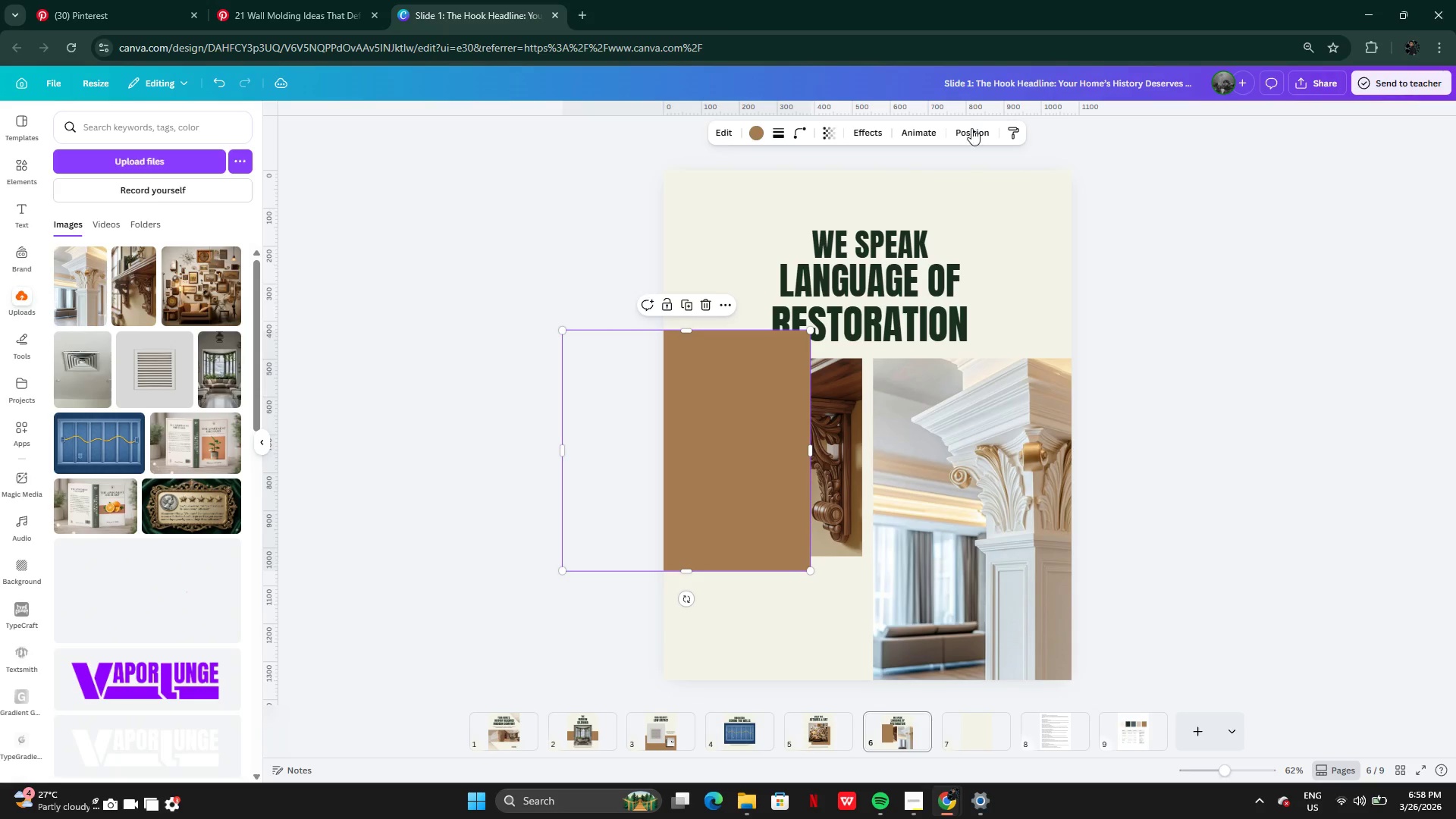 
left_click([971, 130])
 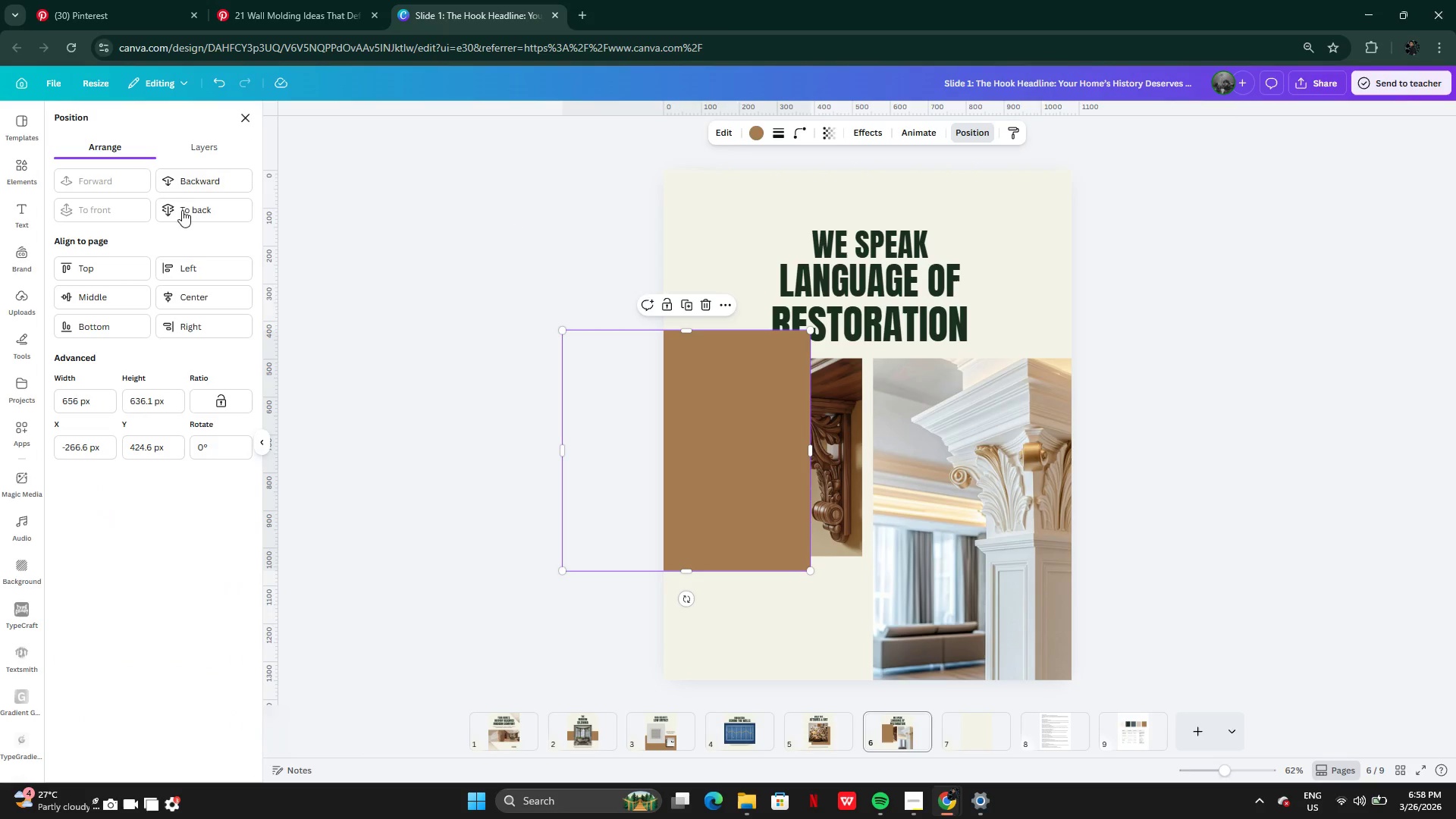 
left_click([184, 177])
 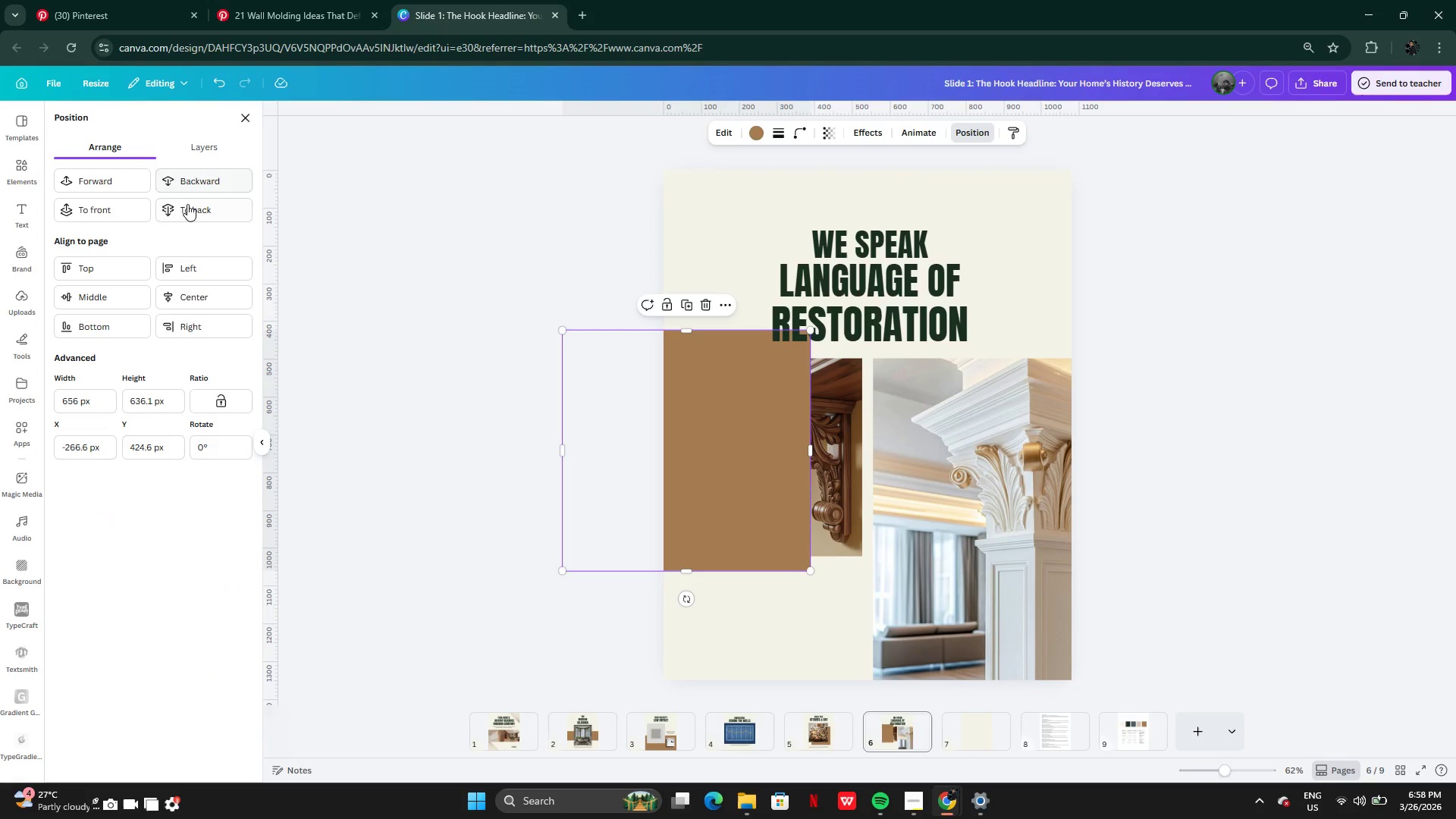 
left_click([190, 208])
 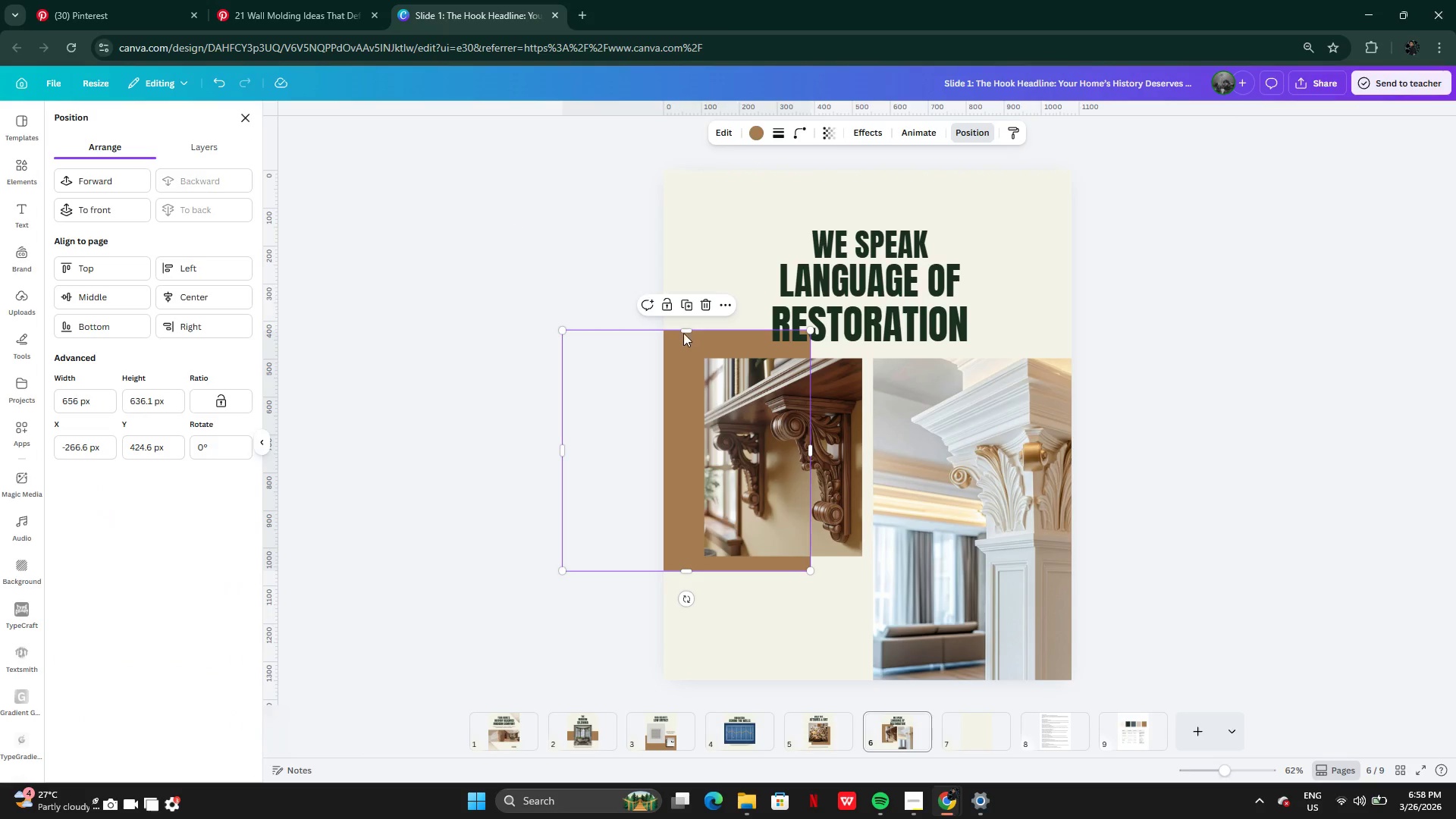 
left_click_drag(start_coordinate=[683, 401], to_coordinate=[1105, 297])
 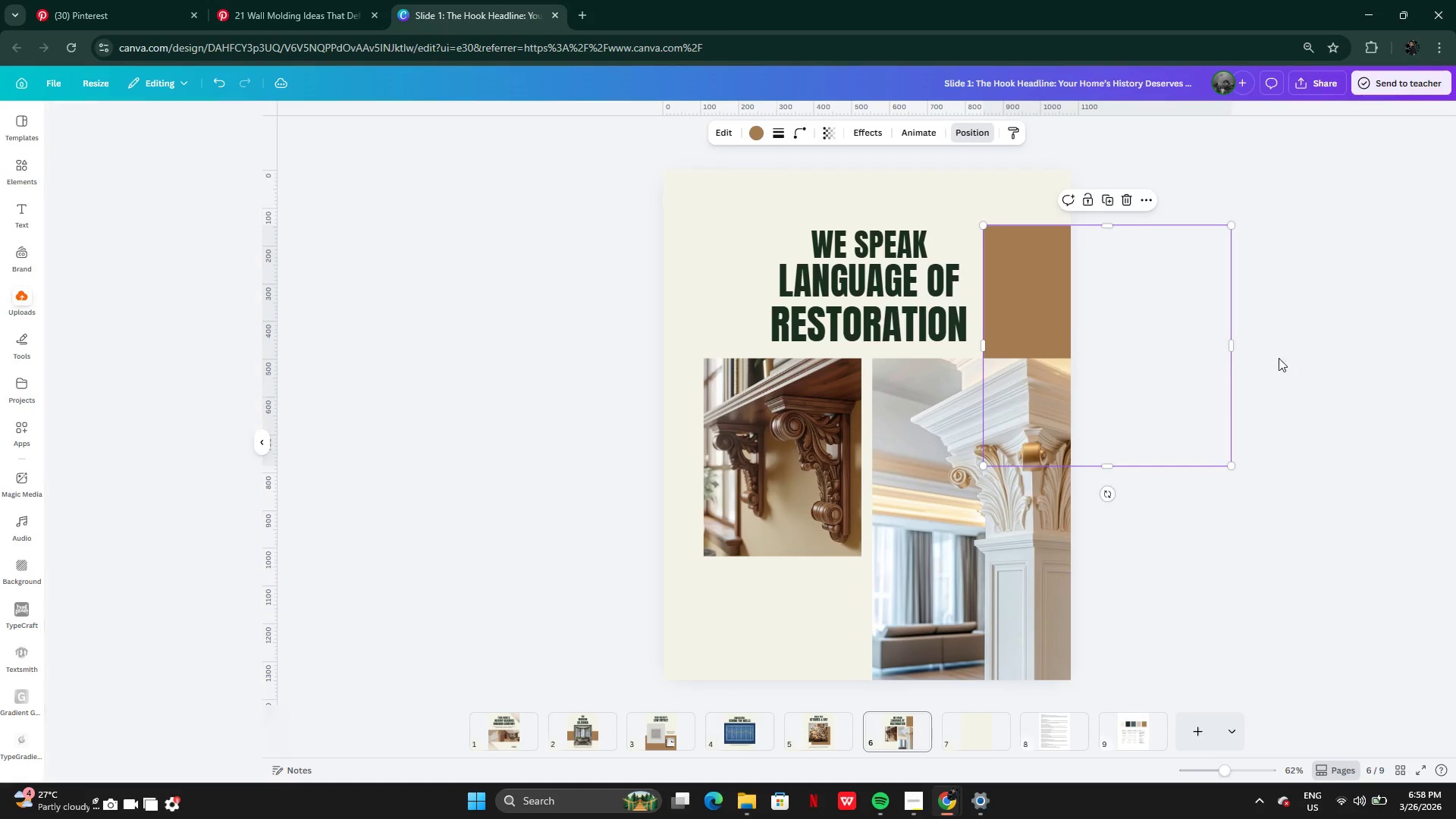 
double_click([1291, 364])
 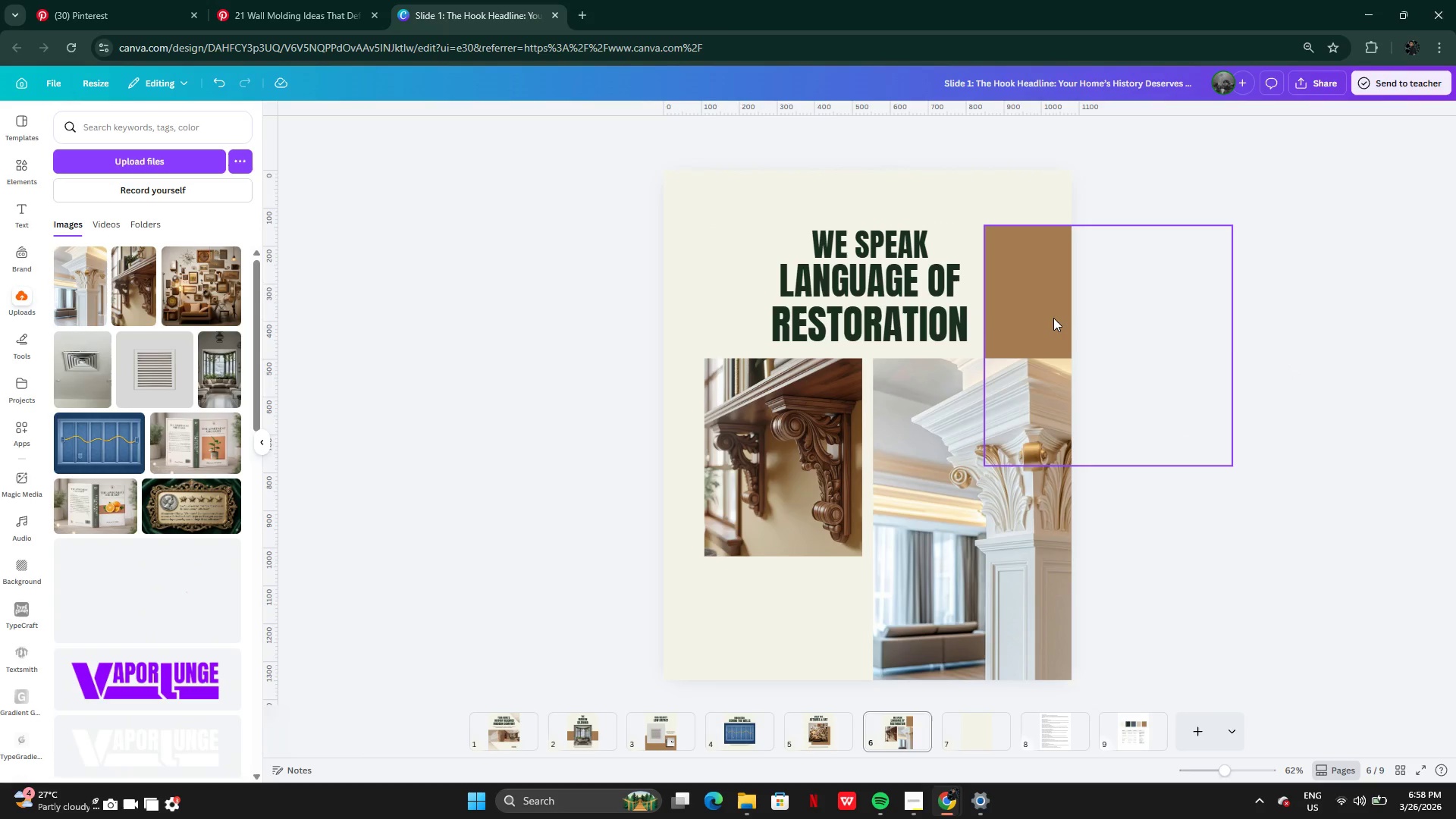 
left_click_drag(start_coordinate=[1053, 315], to_coordinate=[563, 425])
 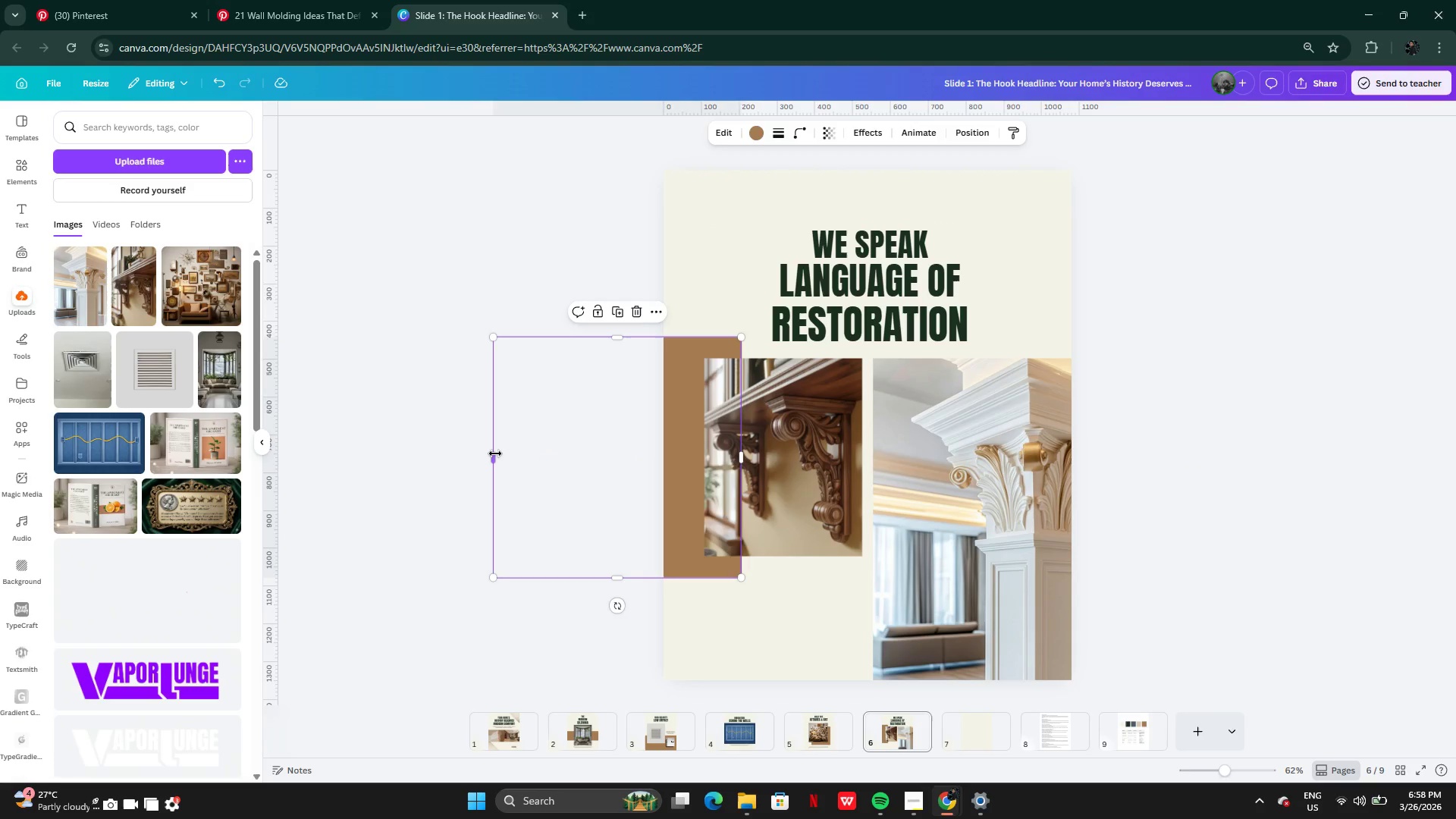 
left_click_drag(start_coordinate=[495, 453], to_coordinate=[664, 466])
 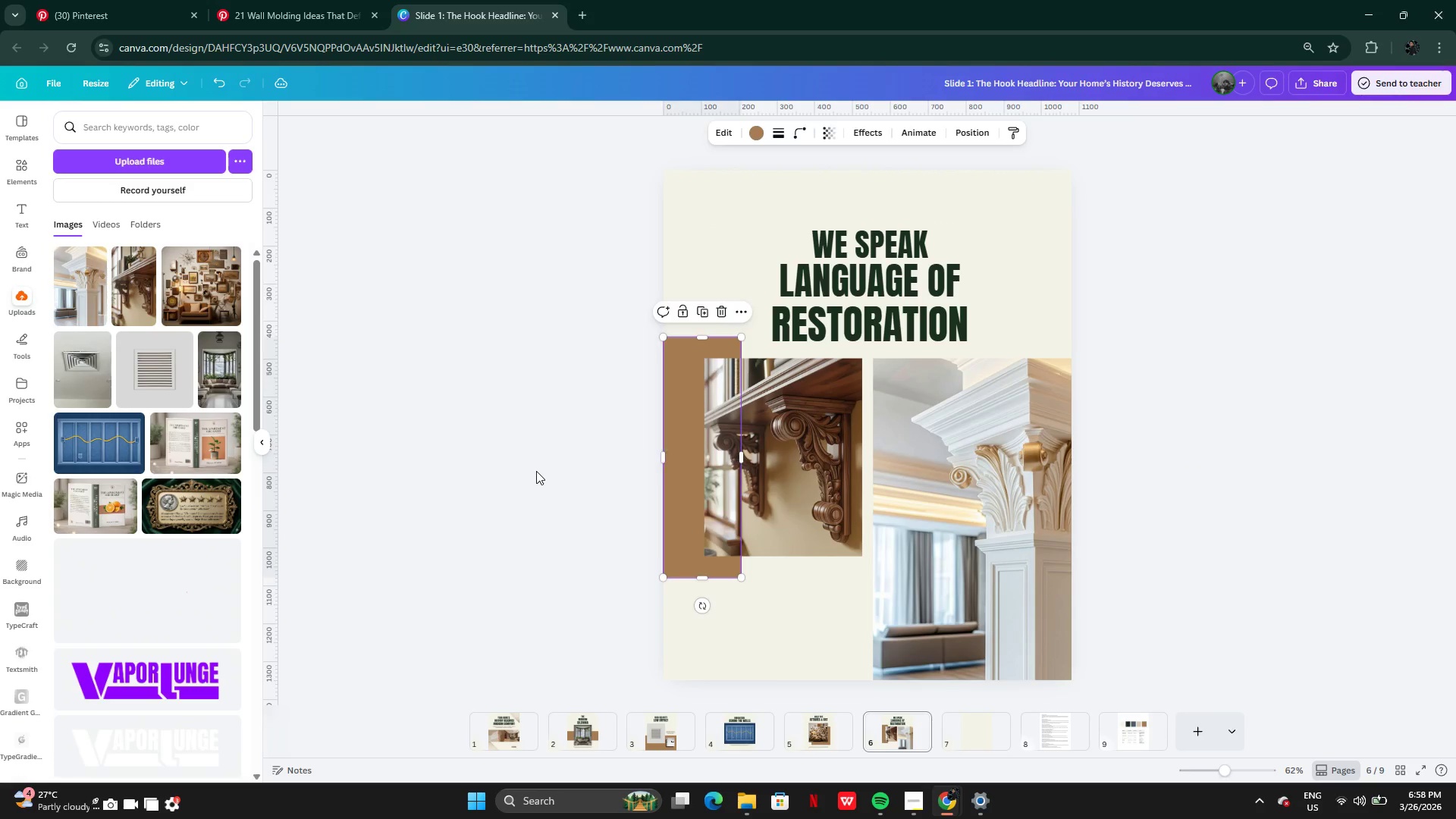 
left_click([536, 471])
 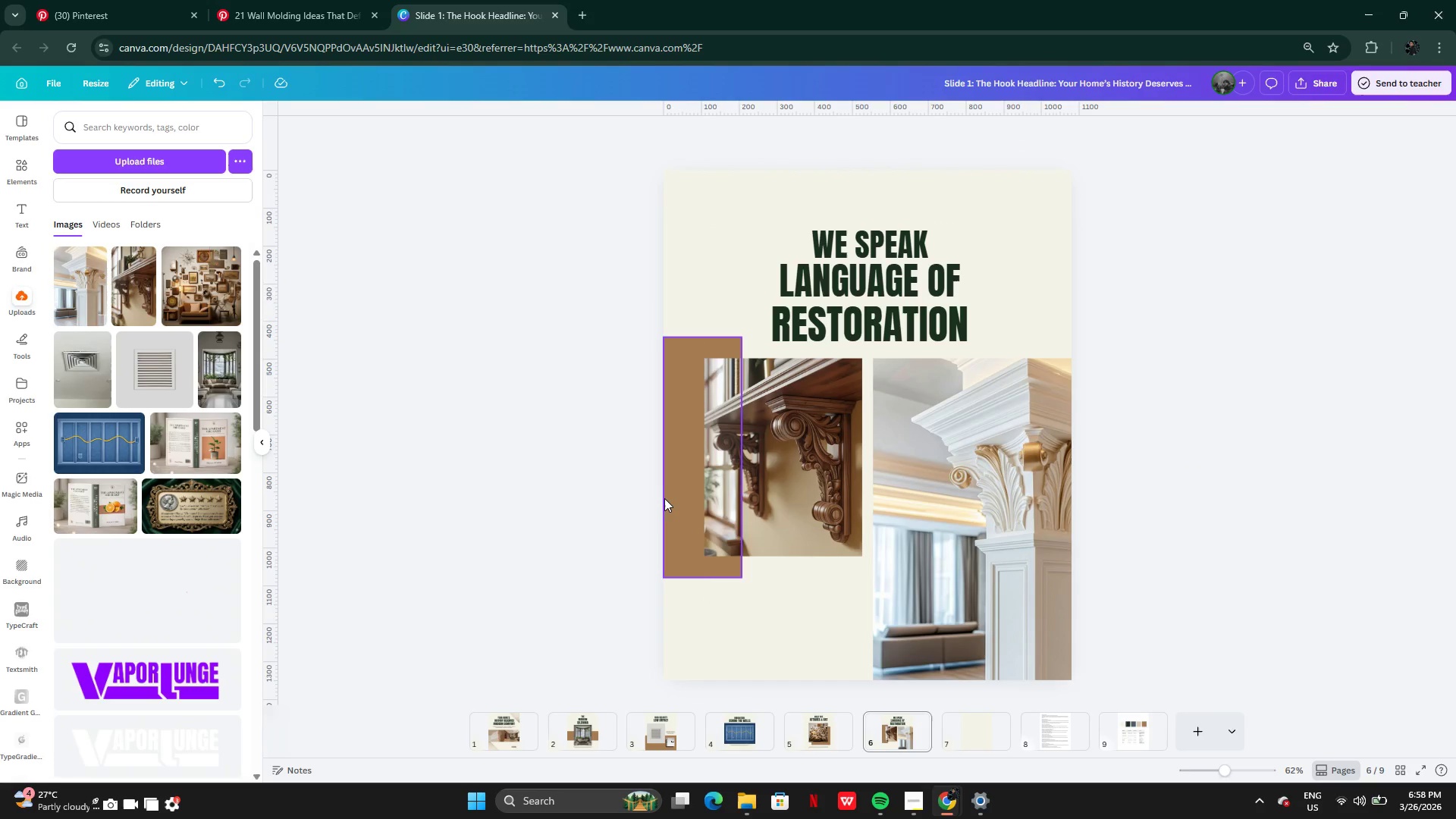 
left_click([665, 491])
 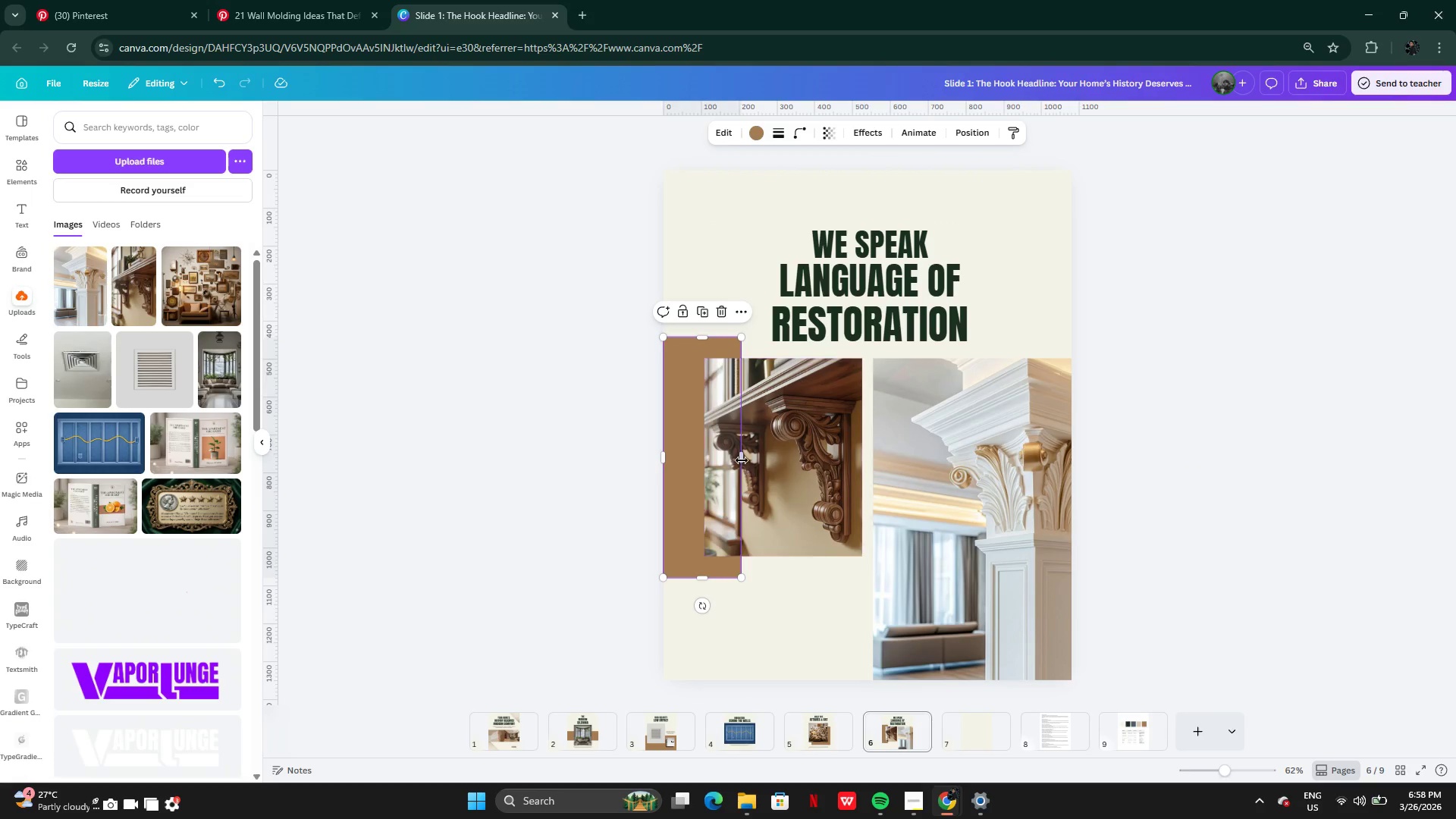 
left_click_drag(start_coordinate=[742, 460], to_coordinate=[786, 457])
 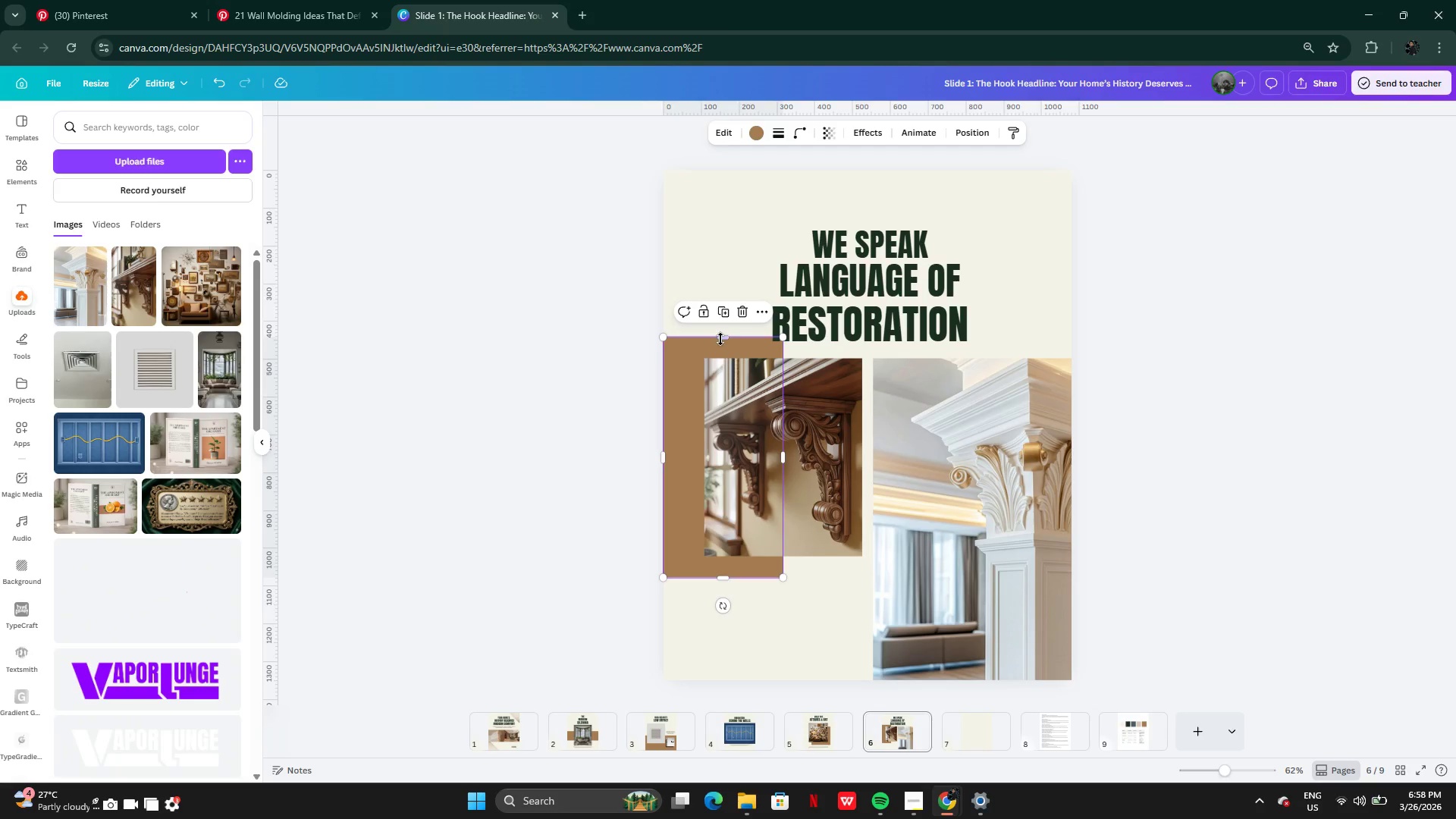 
left_click_drag(start_coordinate=[721, 337], to_coordinate=[714, 475])
 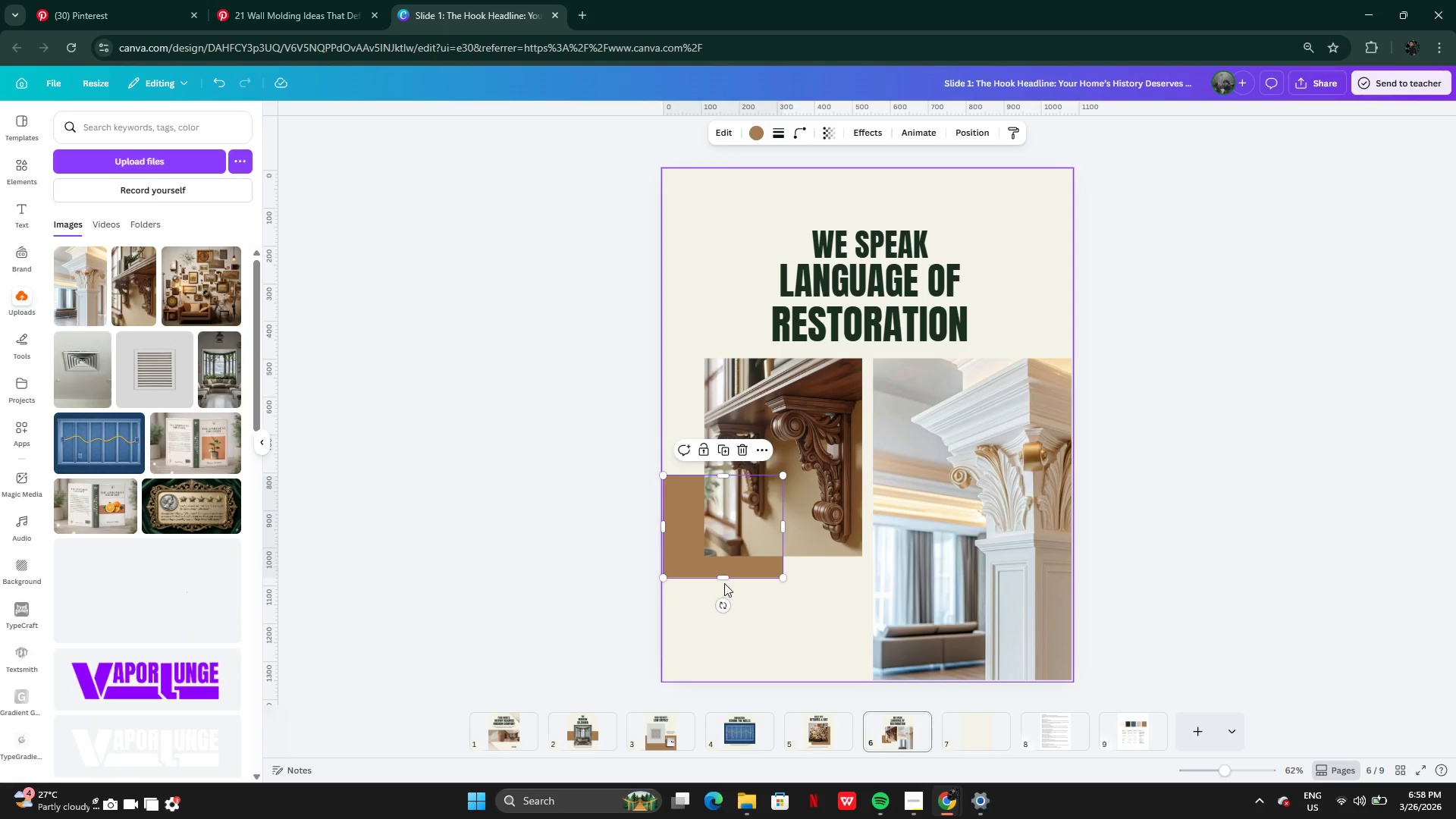 
left_click_drag(start_coordinate=[727, 579], to_coordinate=[725, 598])
 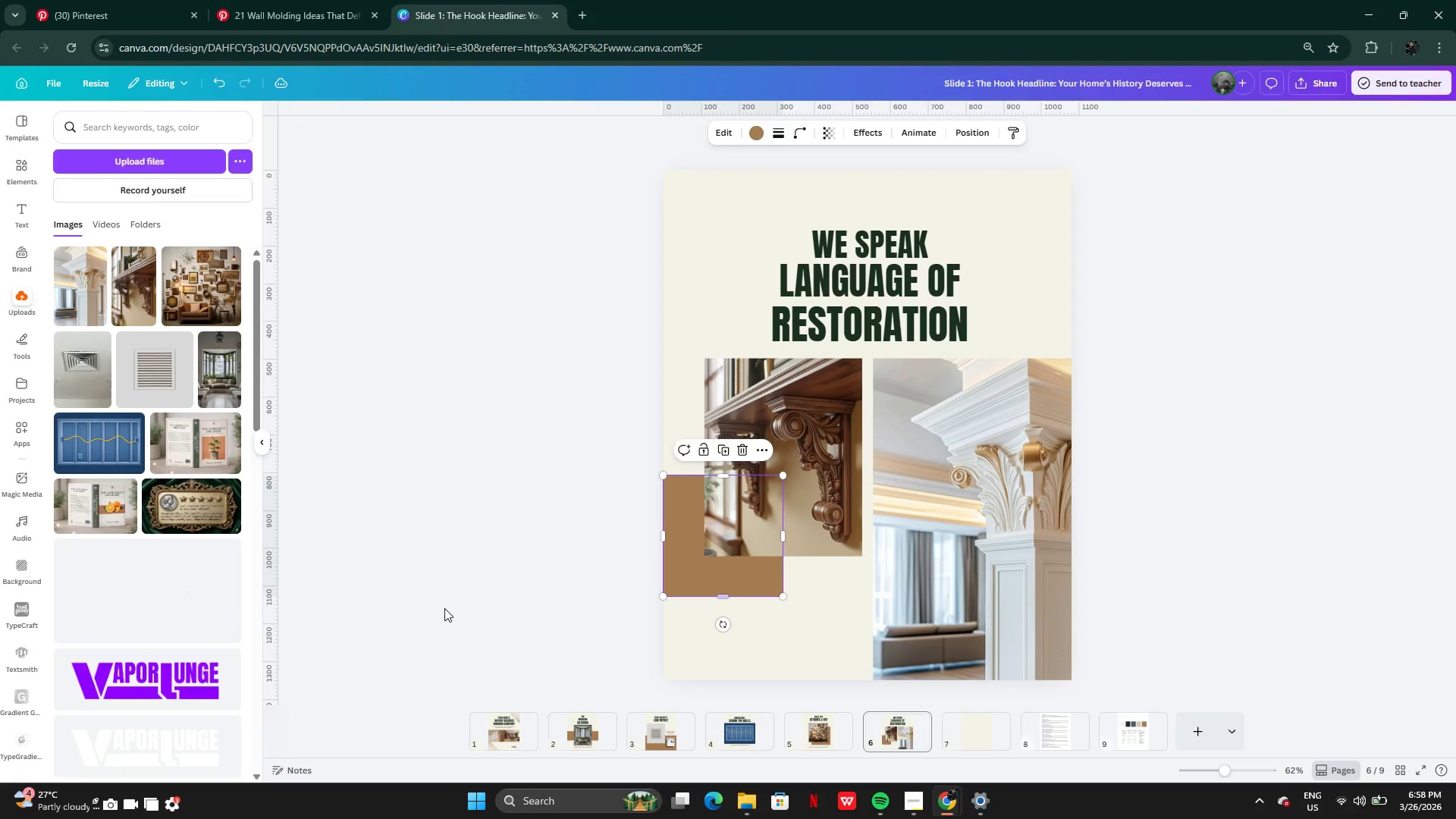 
left_click([444, 609])
 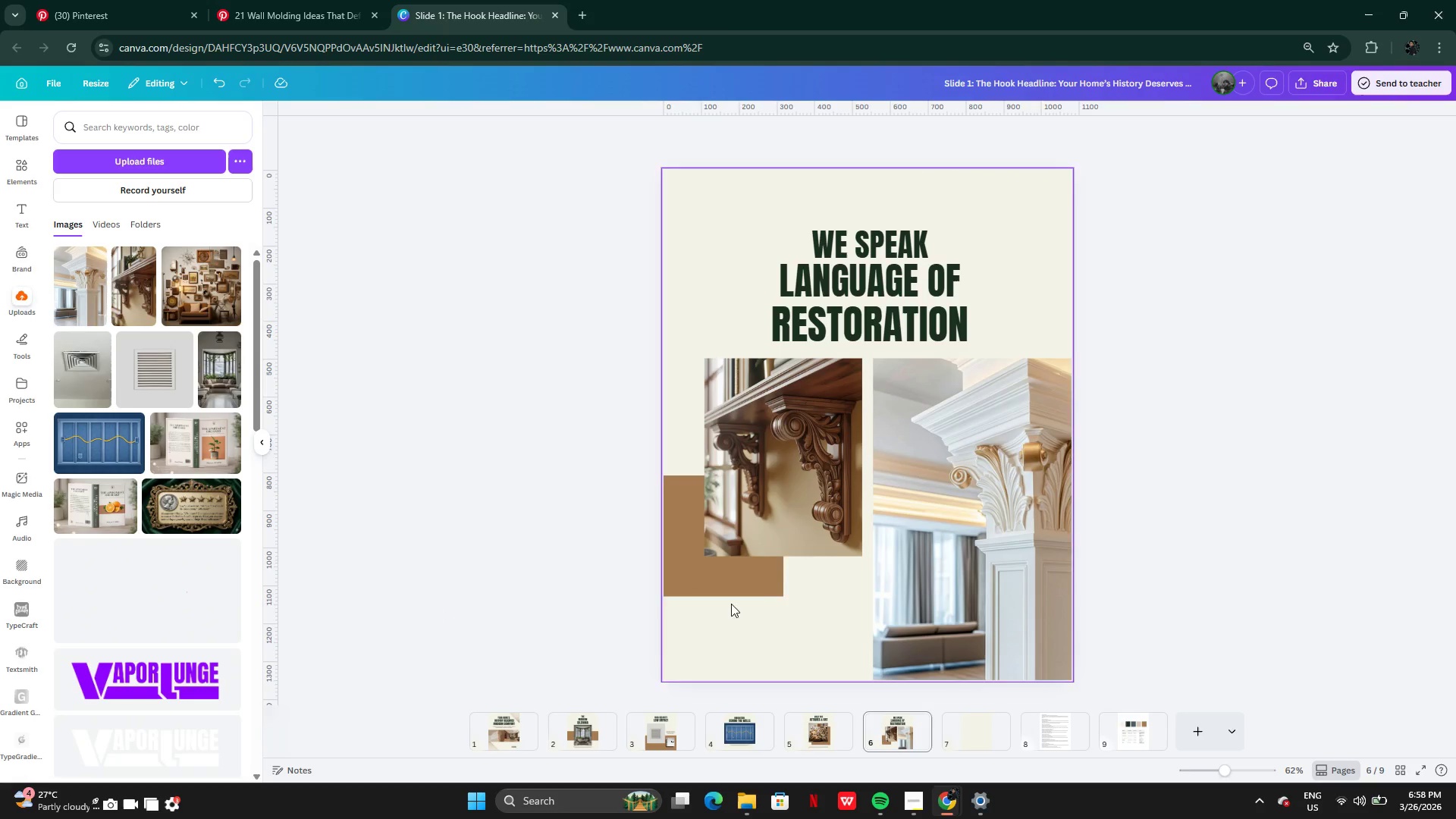 
left_click_drag(start_coordinate=[727, 582], to_coordinate=[749, 482])
 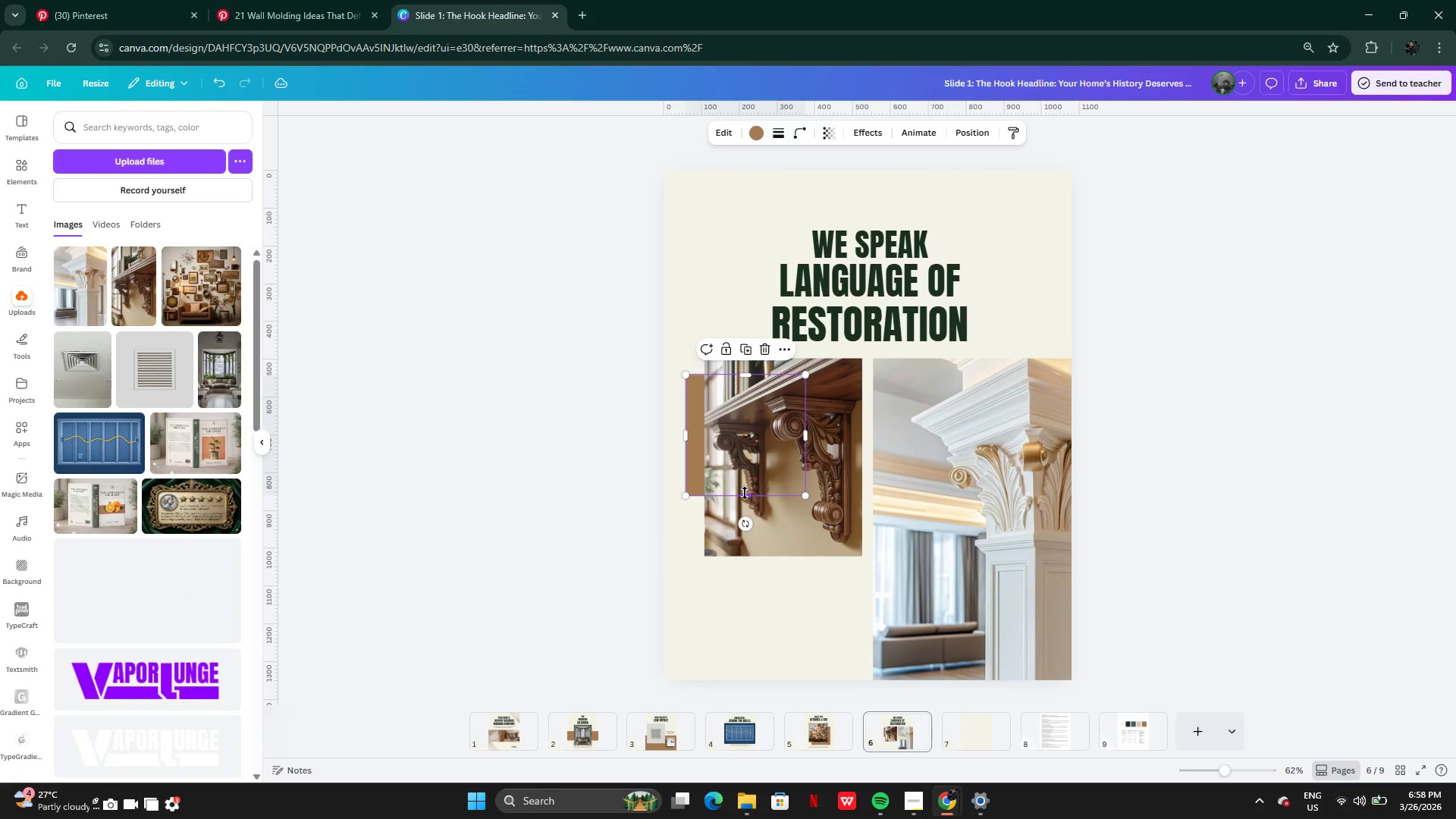 
left_click_drag(start_coordinate=[745, 494], to_coordinate=[739, 573])
 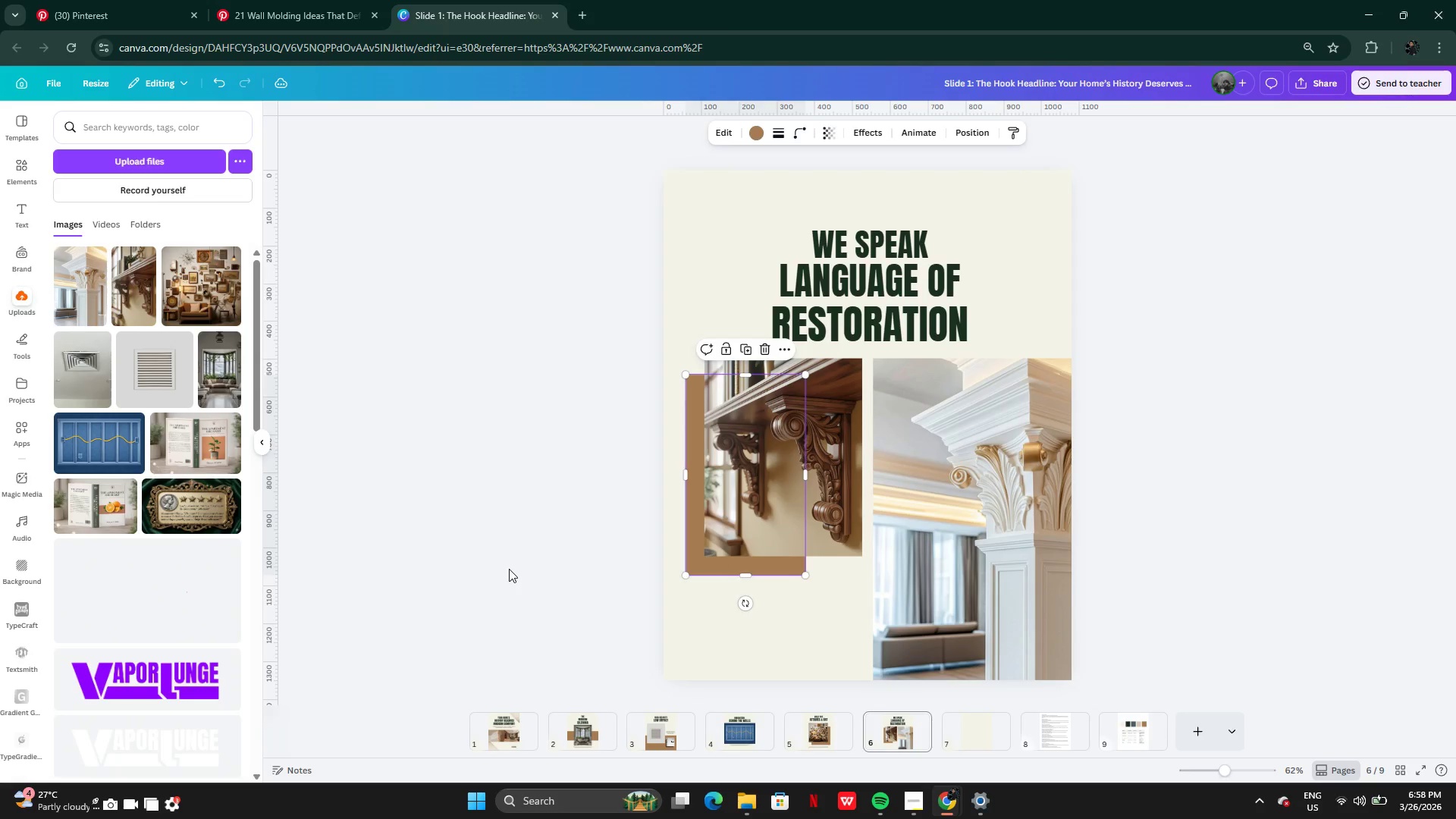 
left_click([509, 569])
 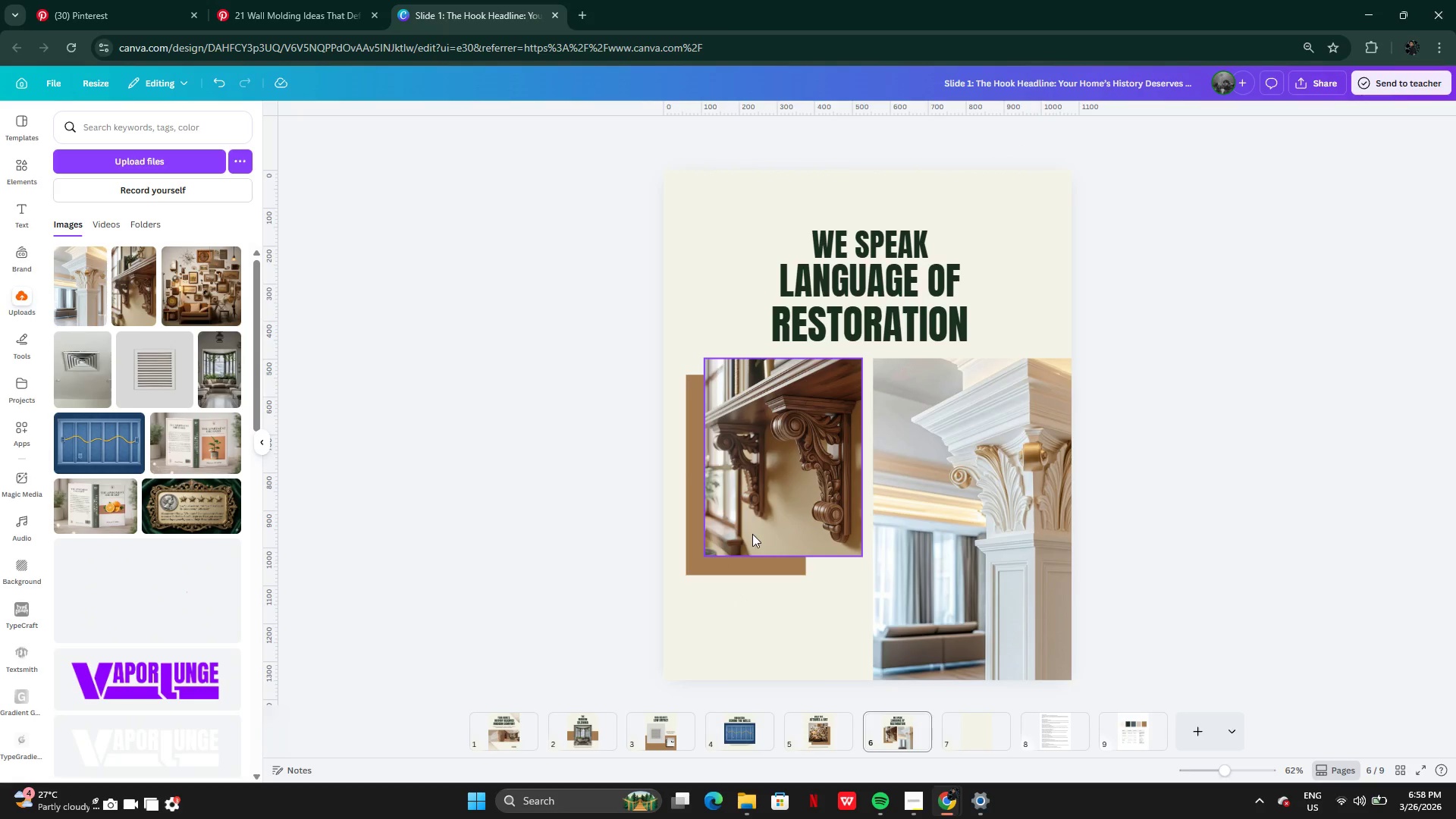 
left_click([726, 562])
 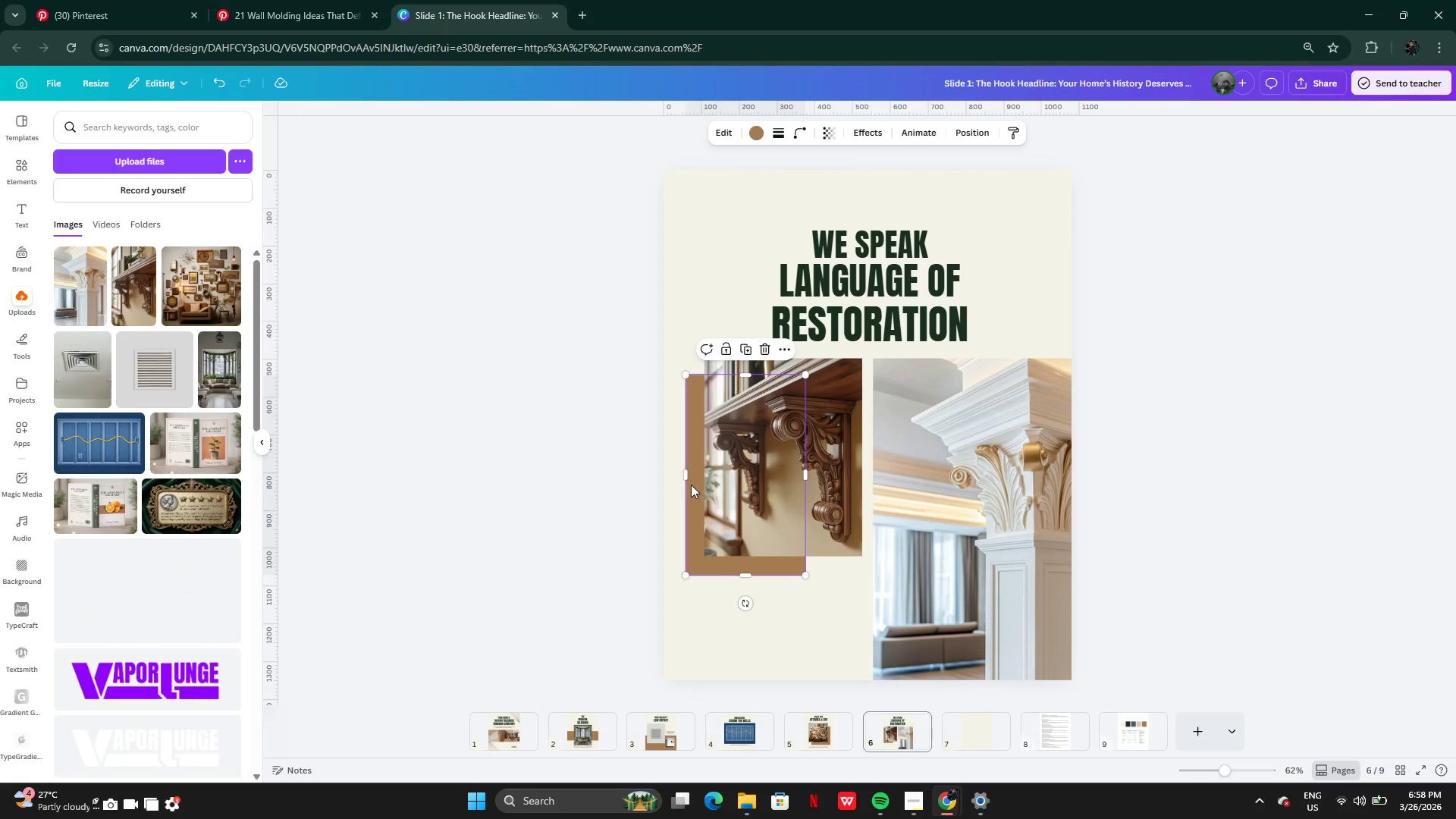 
left_click_drag(start_coordinate=[691, 485], to_coordinate=[638, 466])
 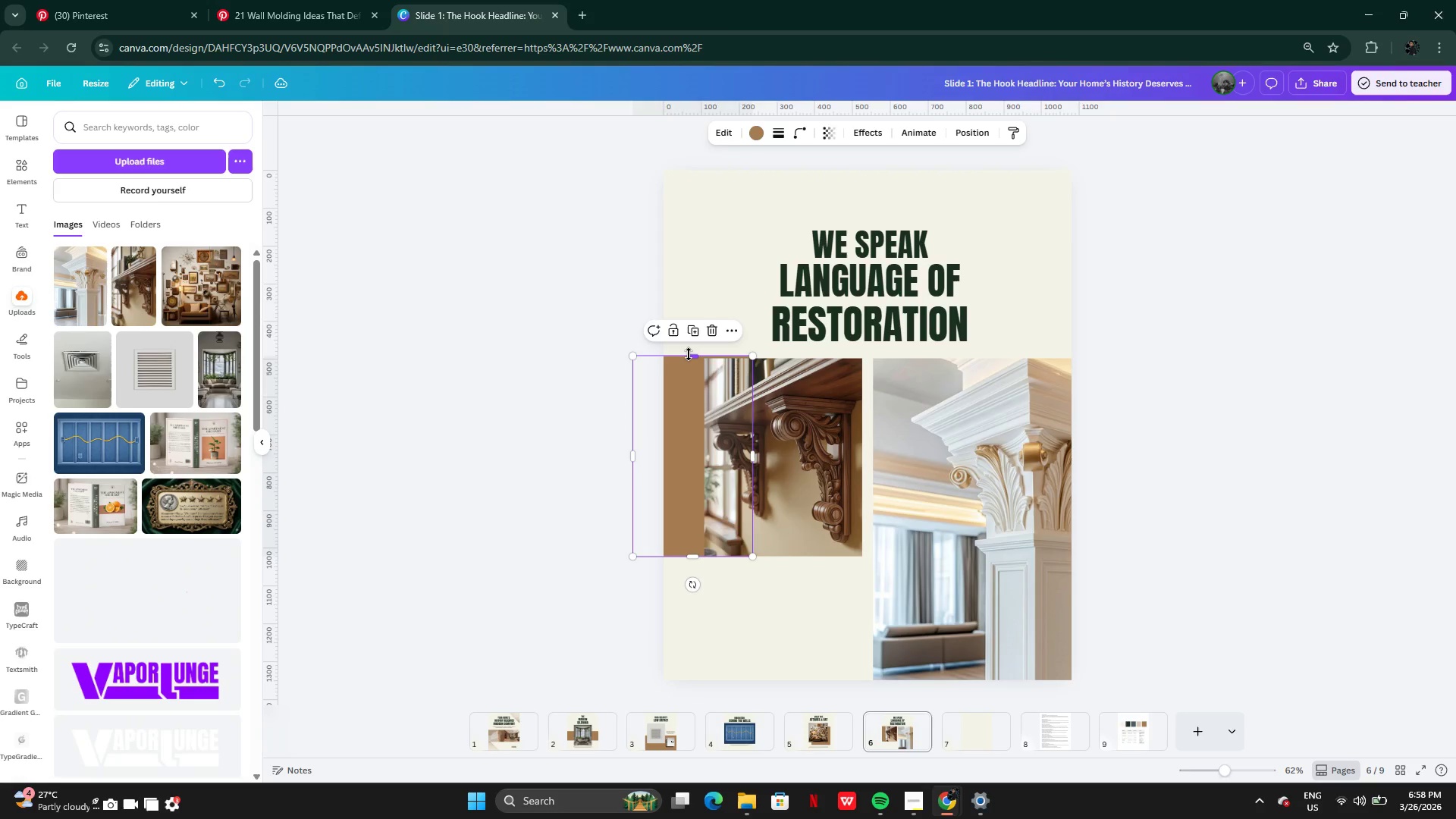 
left_click_drag(start_coordinate=[689, 354], to_coordinate=[689, 406])
 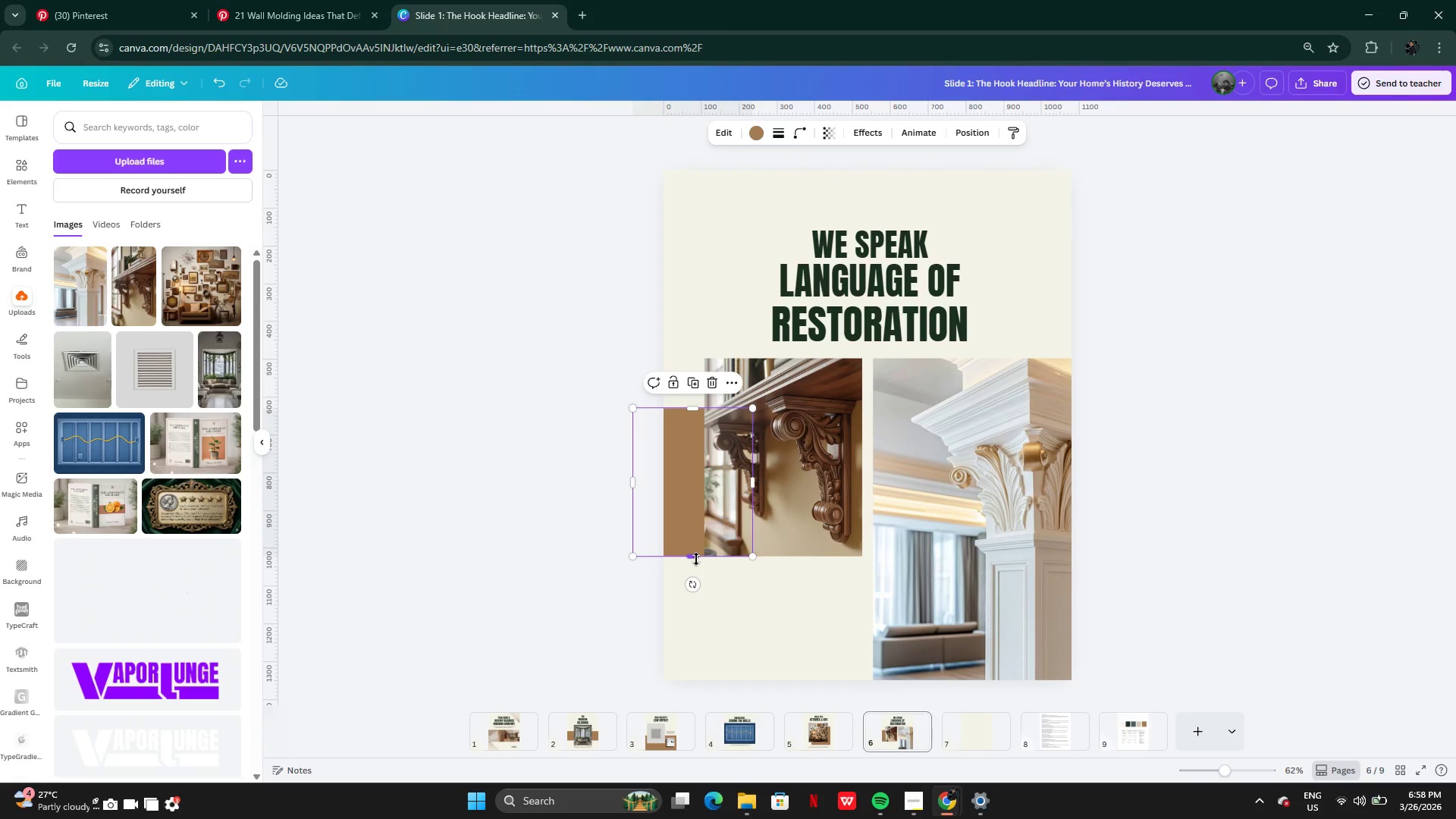 
left_click_drag(start_coordinate=[696, 560], to_coordinate=[695, 603])
 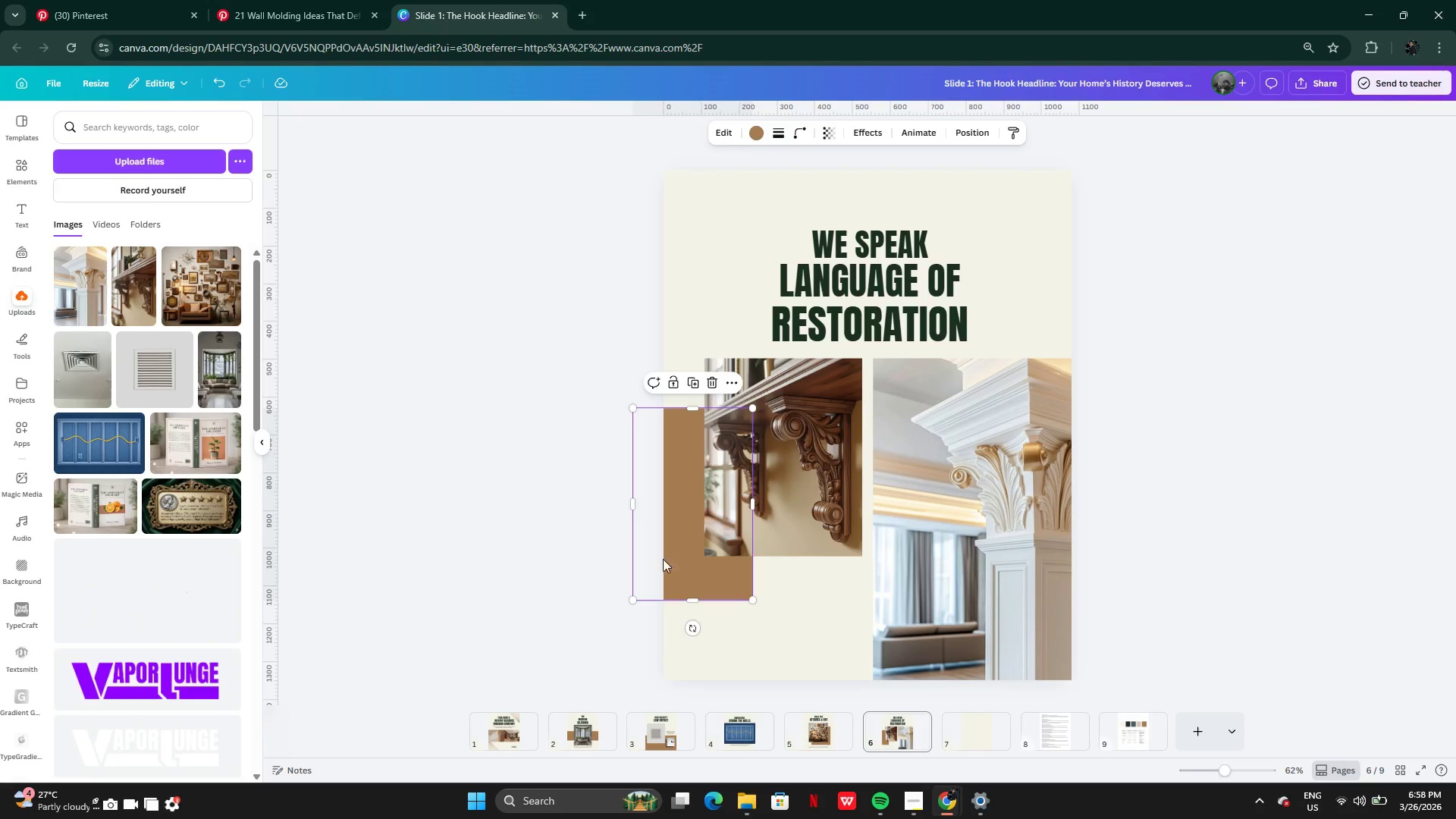 
left_click([560, 510])
 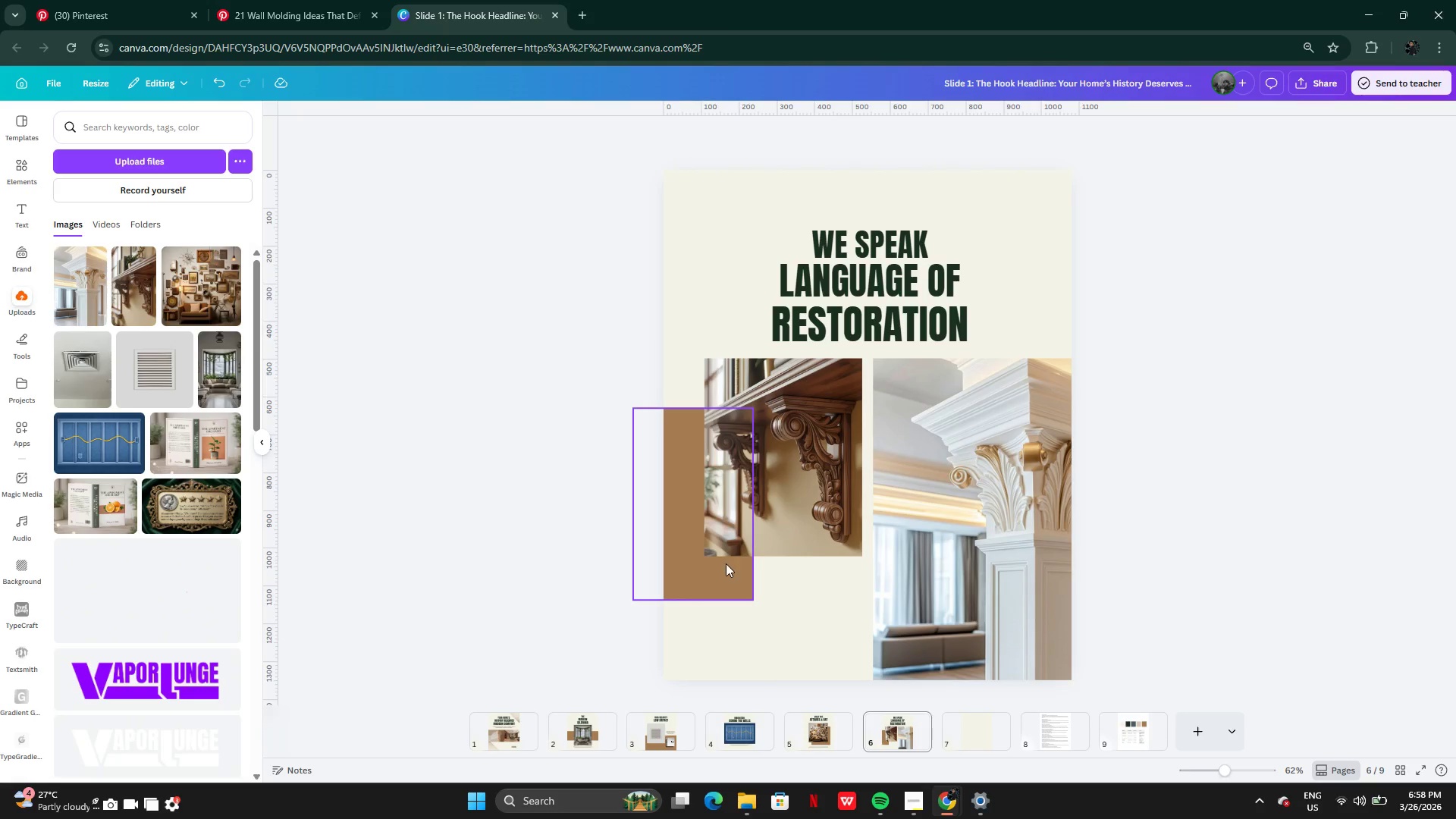 
left_click_drag(start_coordinate=[700, 577], to_coordinate=[932, 521])
 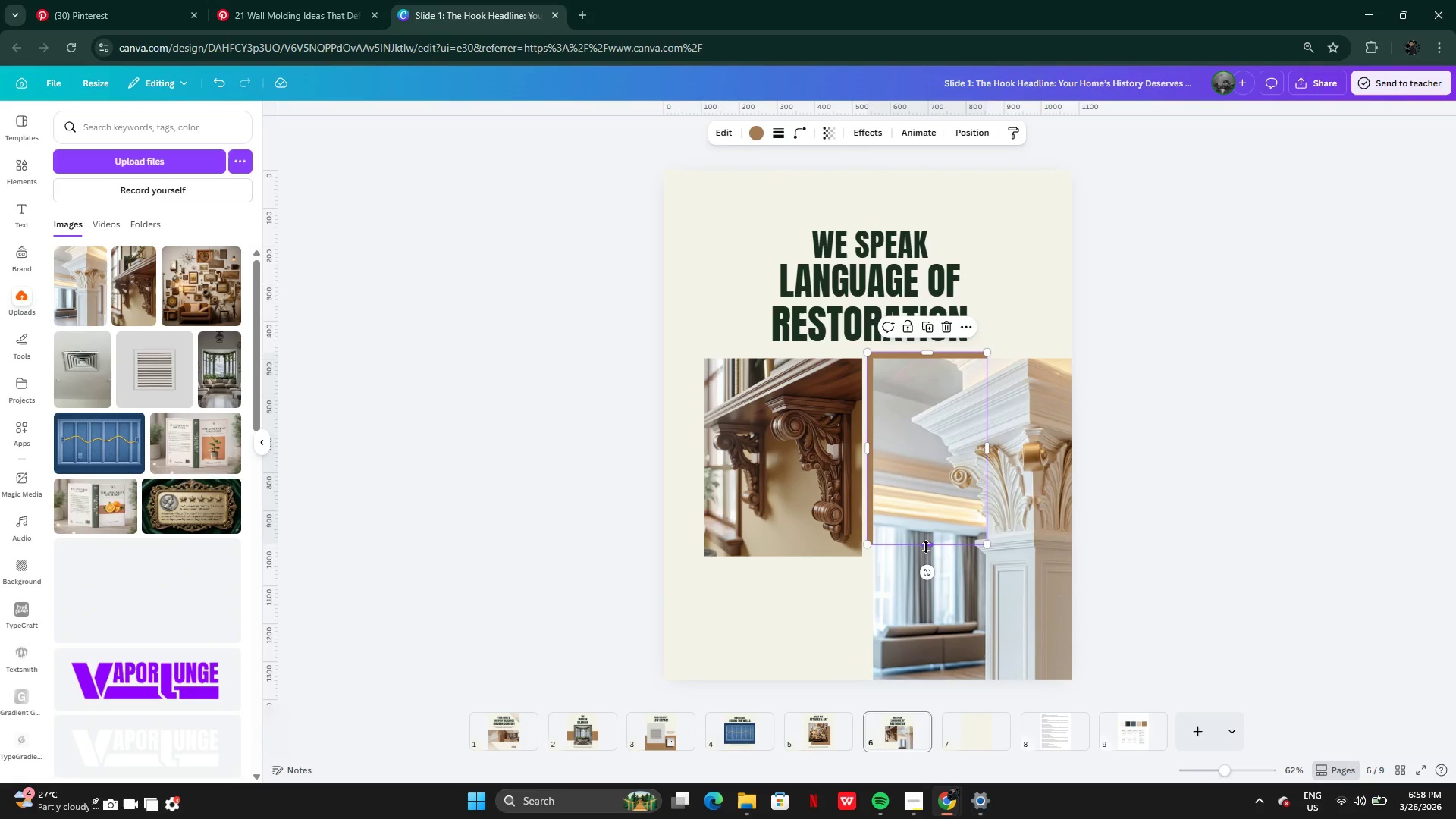 
left_click_drag(start_coordinate=[926, 547], to_coordinate=[934, 681])
 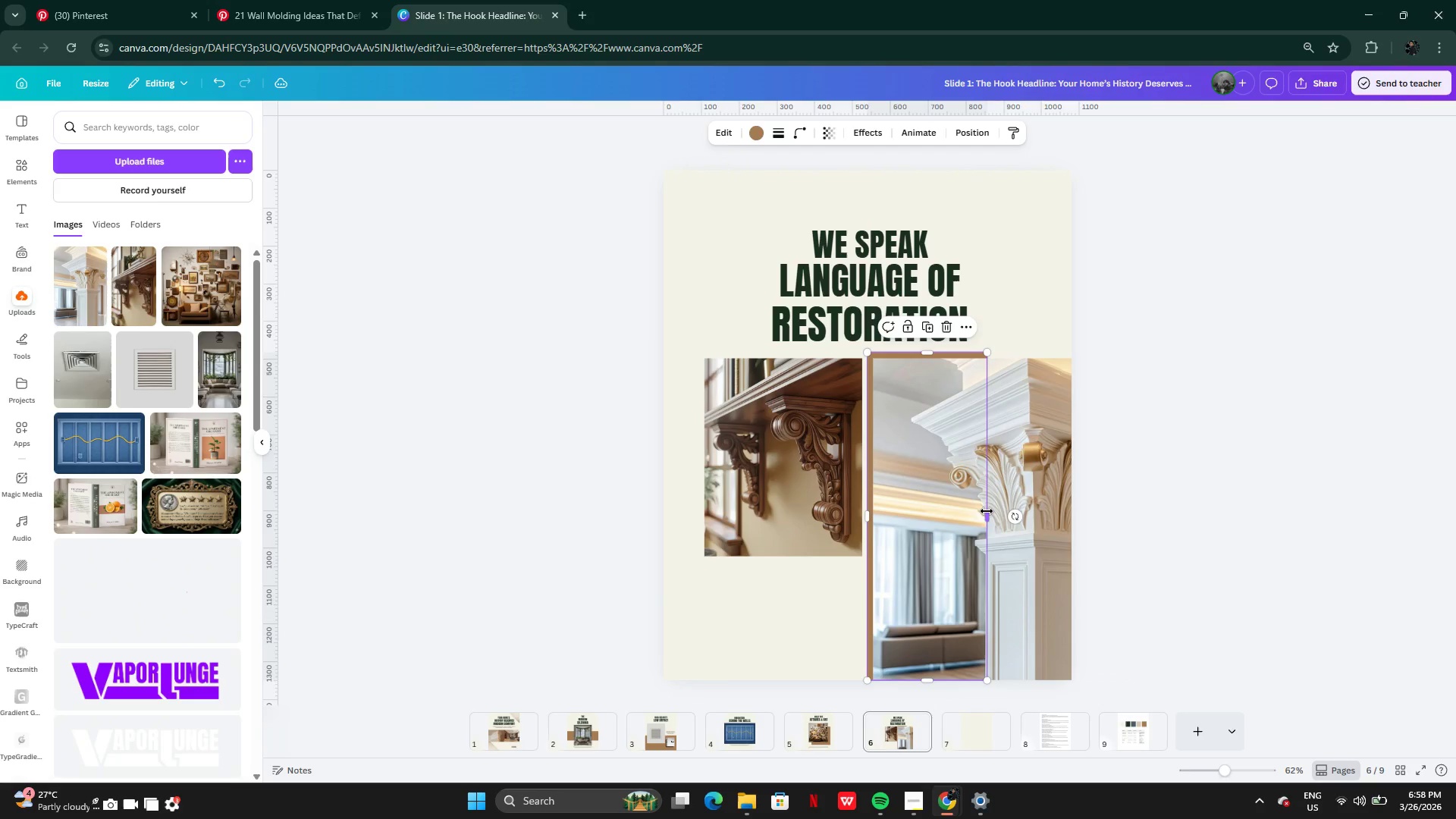 
left_click_drag(start_coordinate=[987, 511], to_coordinate=[1083, 528])
 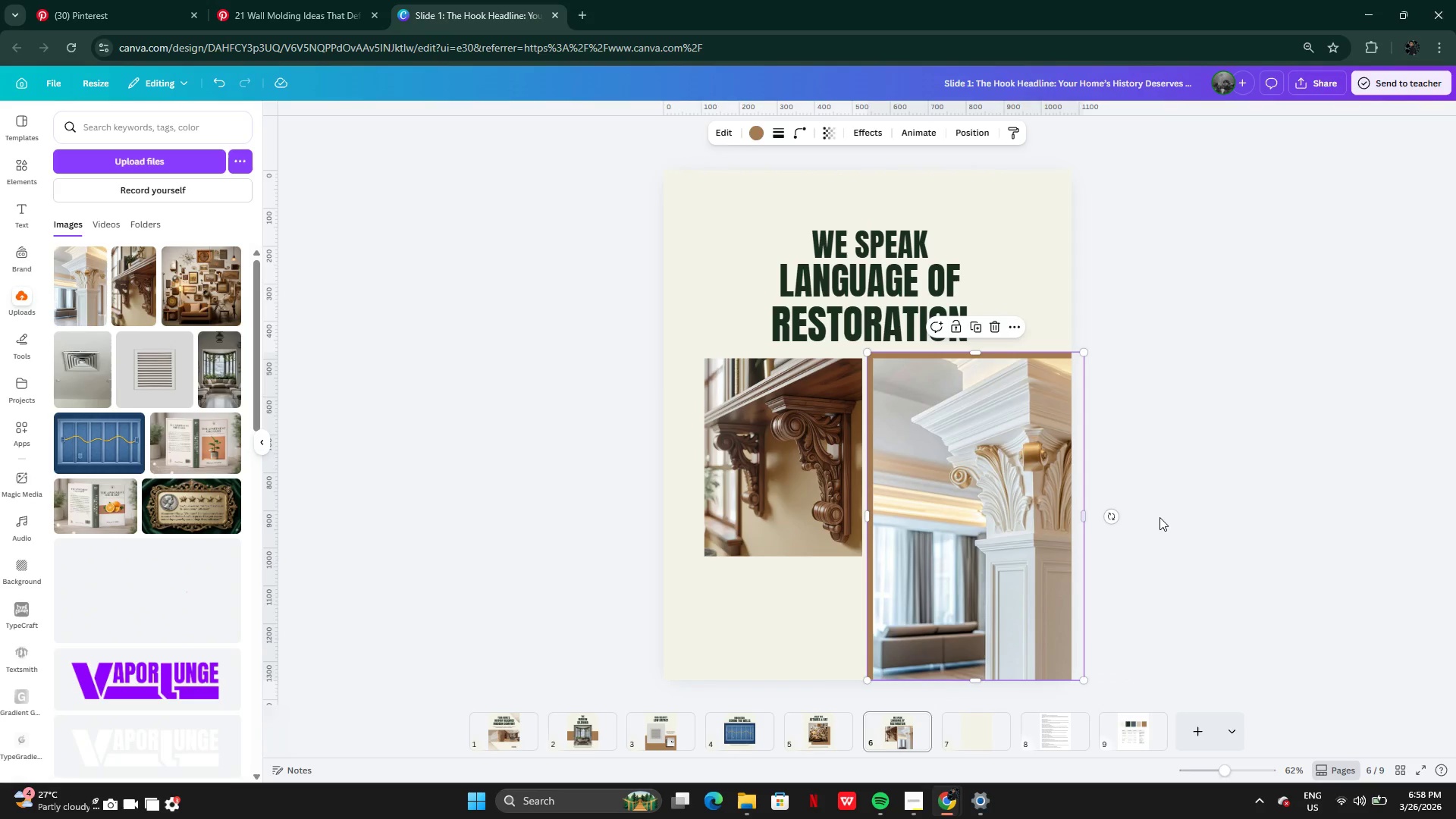 
left_click([1161, 516])
 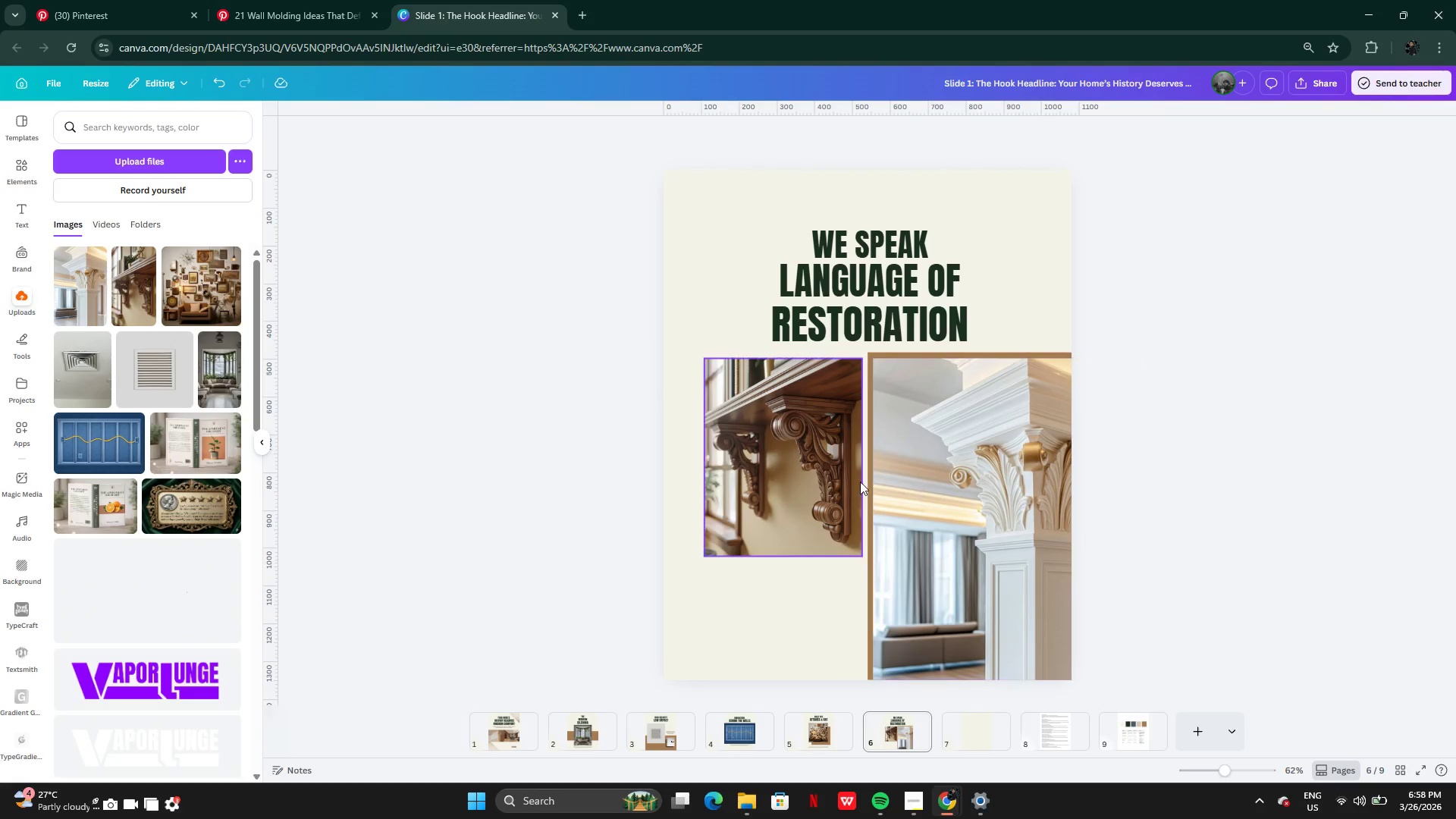 
left_click([828, 479])
 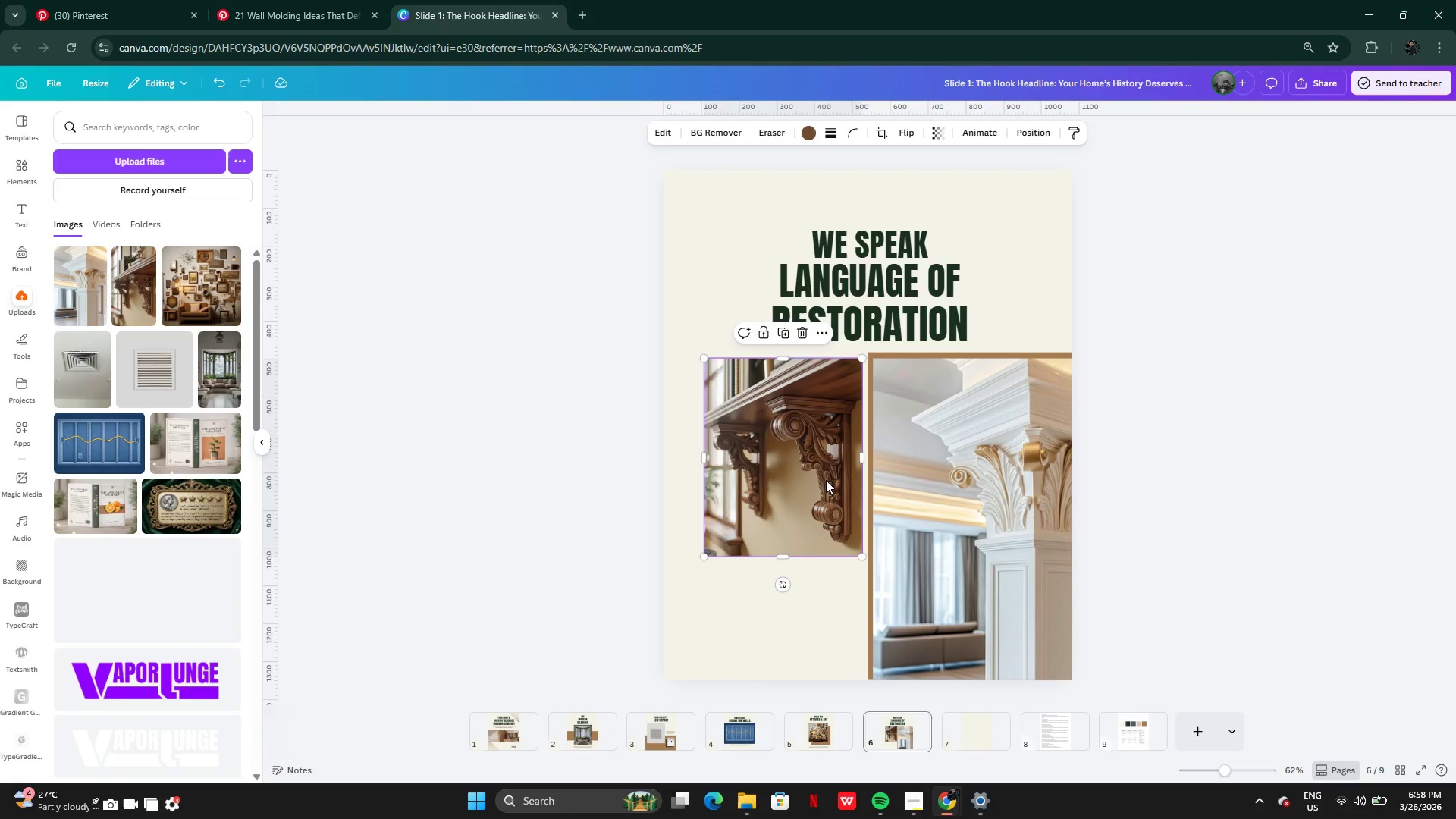 
left_click_drag(start_coordinate=[826, 480], to_coordinate=[819, 472])
 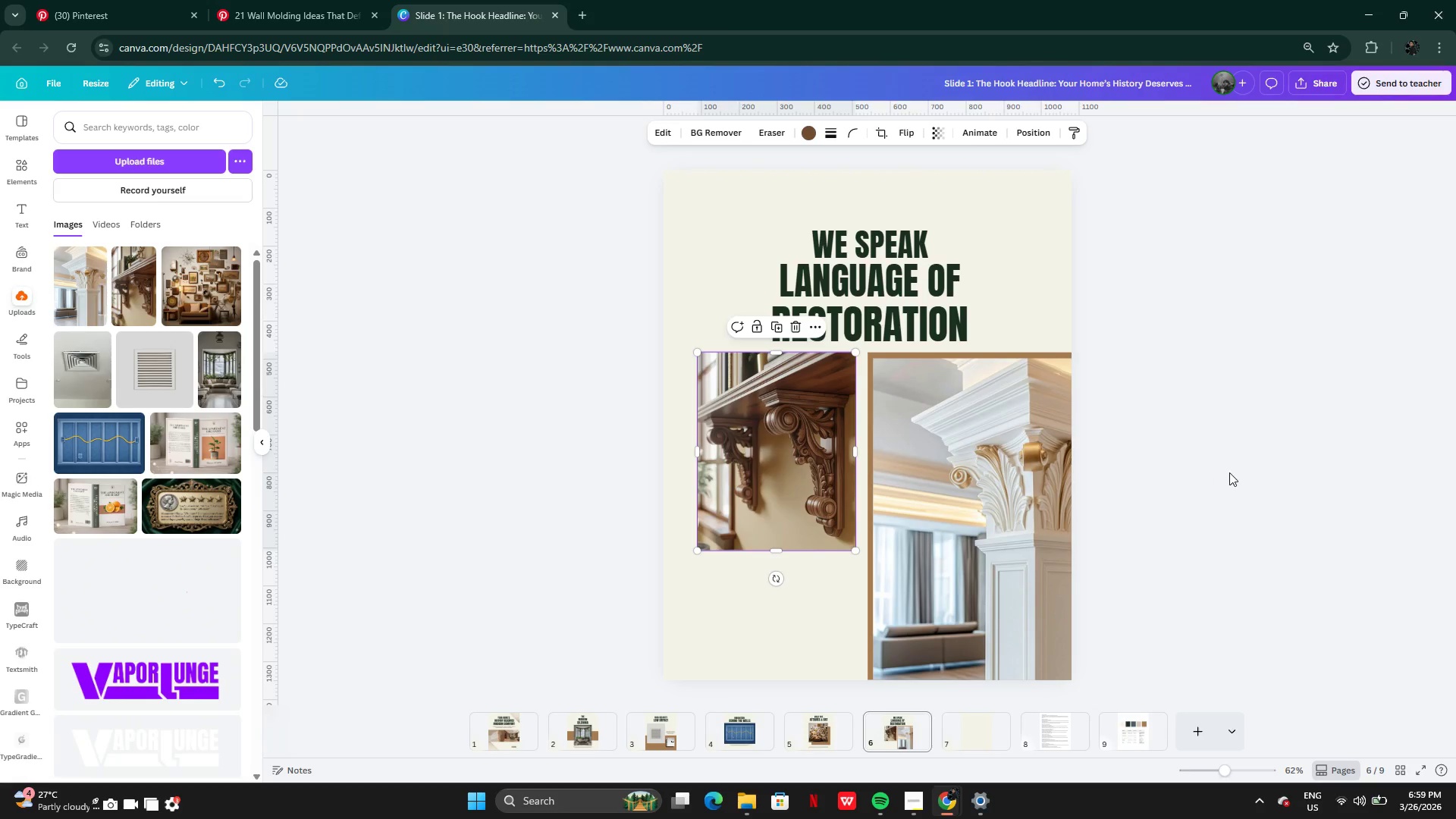 
left_click([1229, 472])
 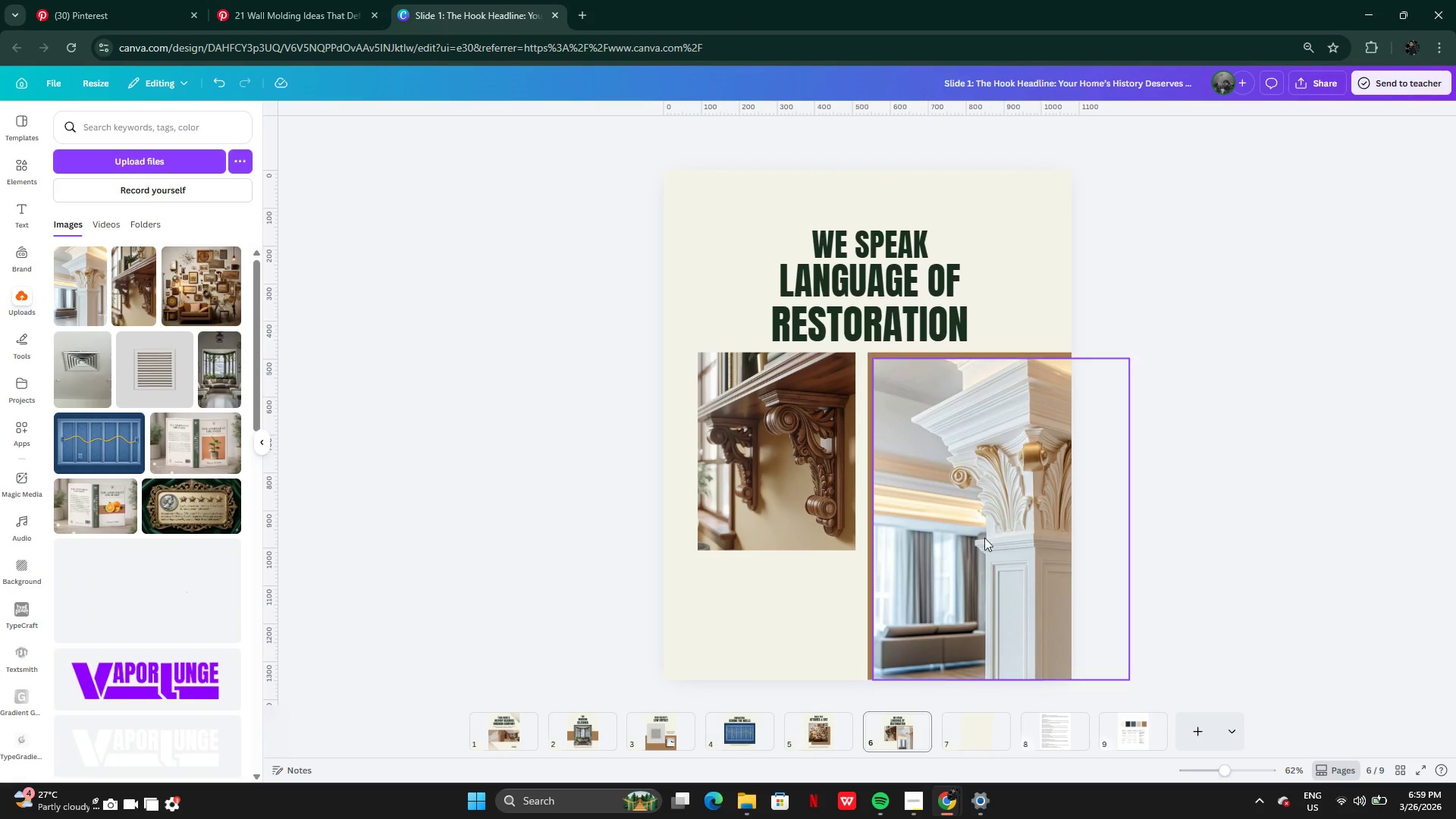 
wait(6.59)
 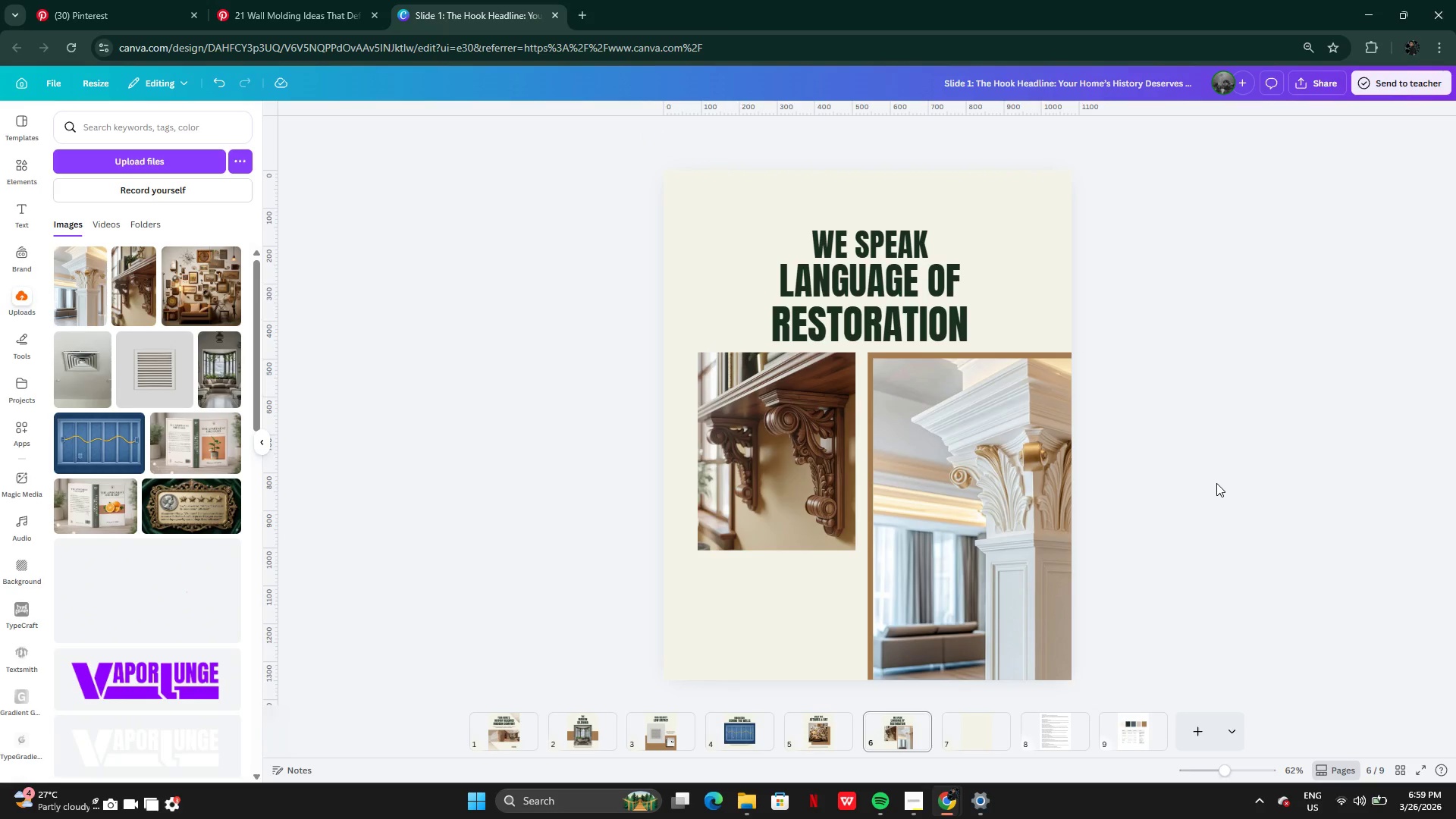 
left_click([870, 531])
 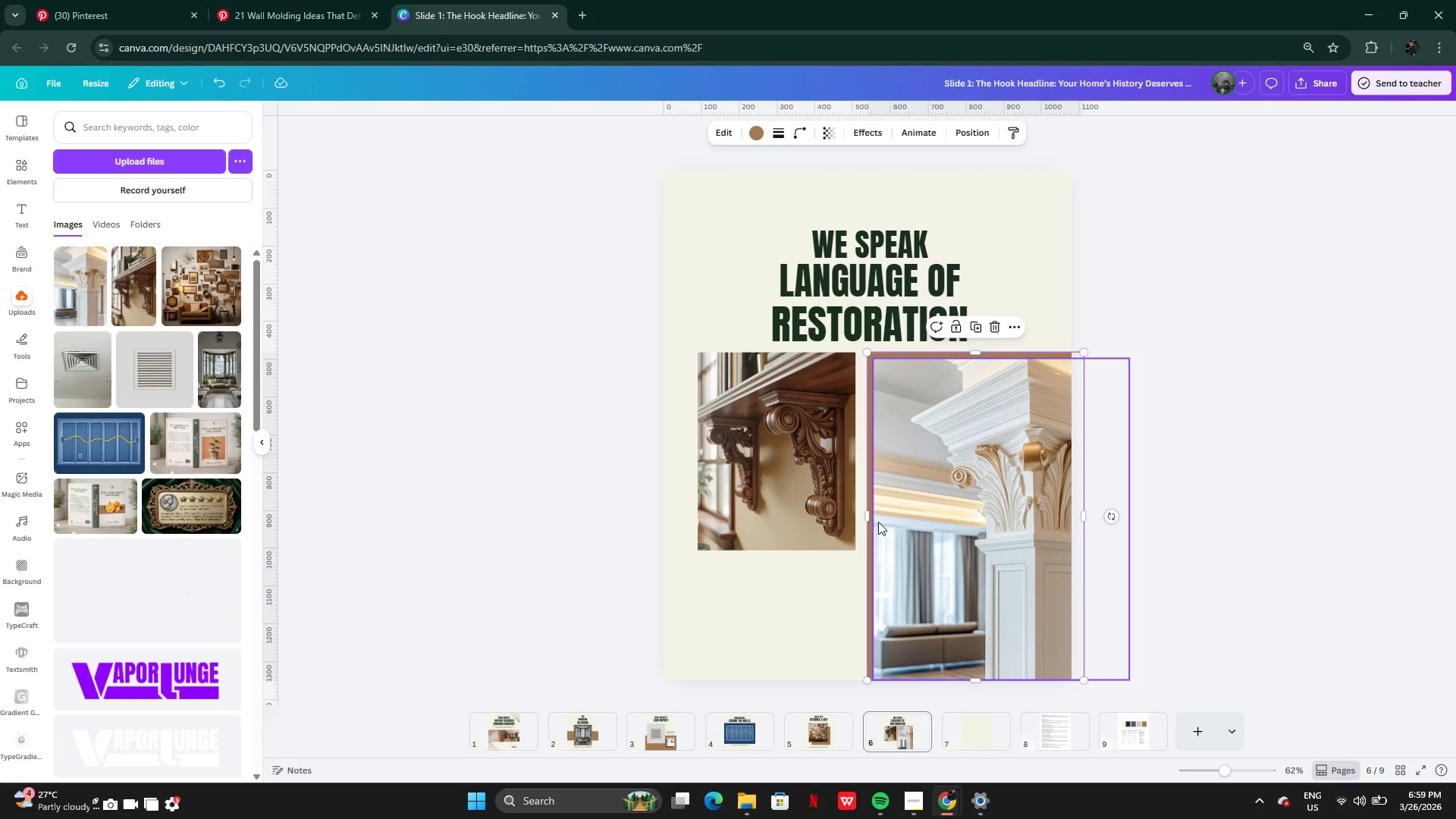 
left_click_drag(start_coordinate=[870, 520], to_coordinate=[865, 504])
 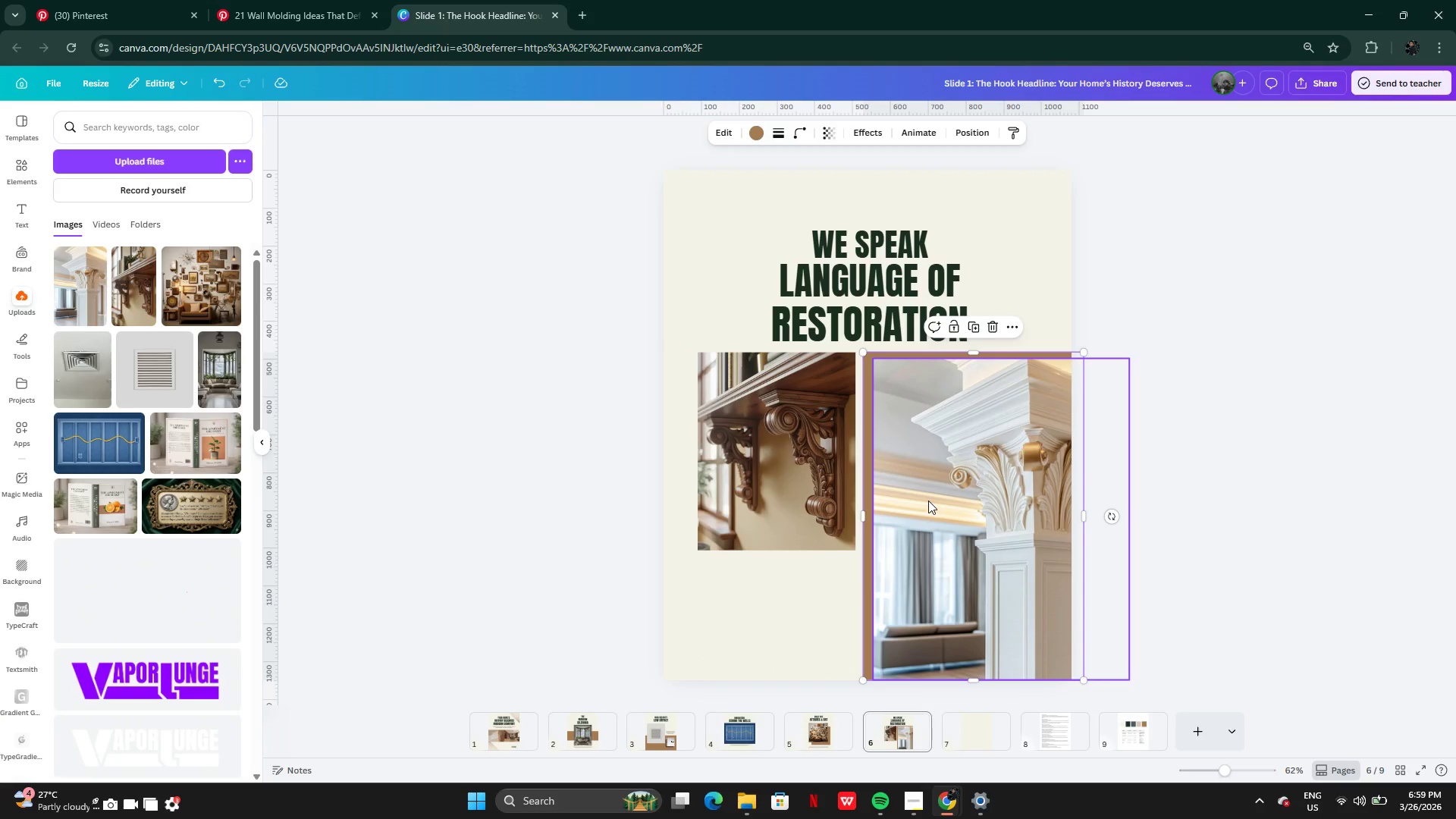 
left_click_drag(start_coordinate=[928, 500], to_coordinate=[1062, 397])
 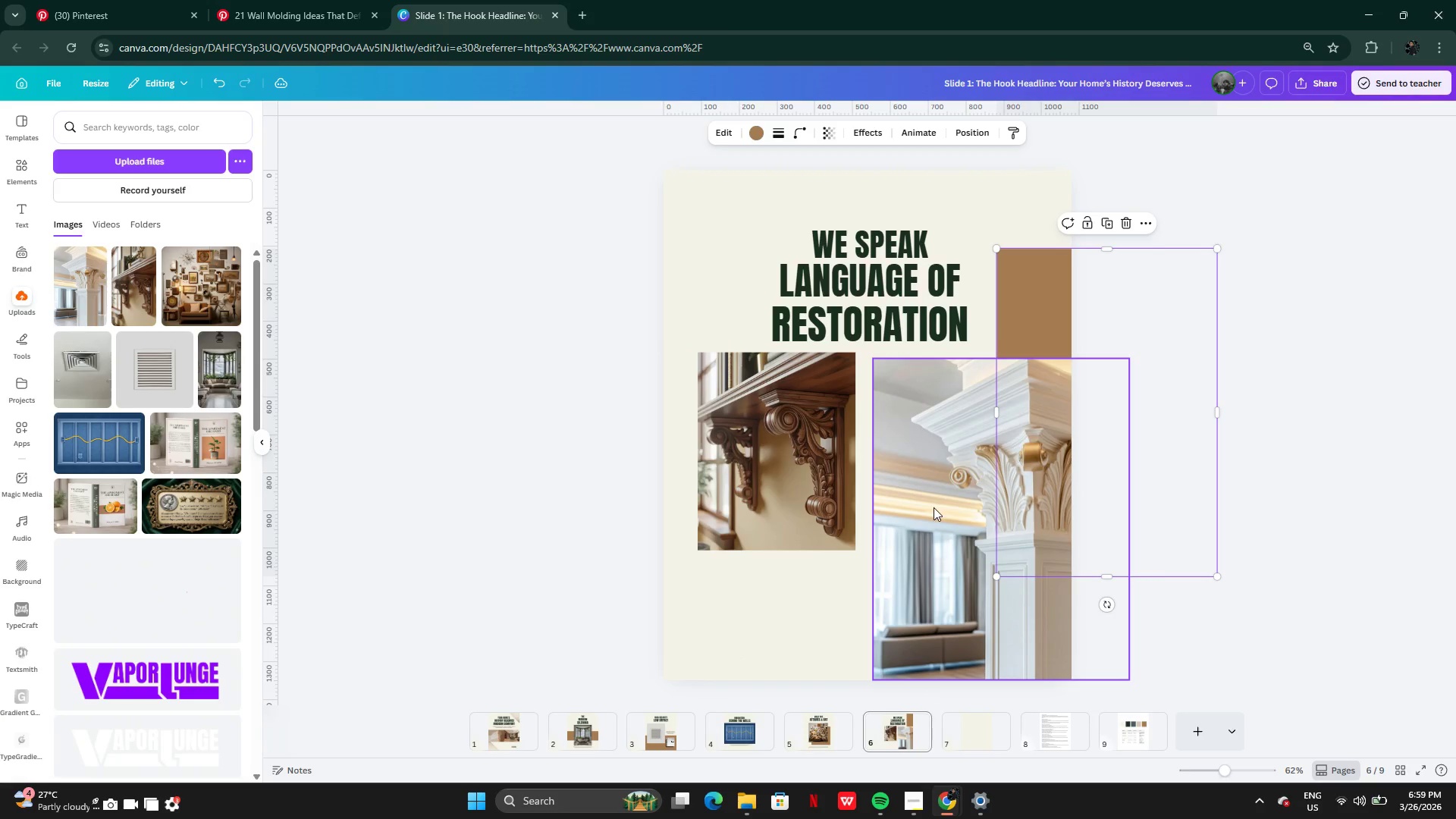 
left_click([934, 507])
 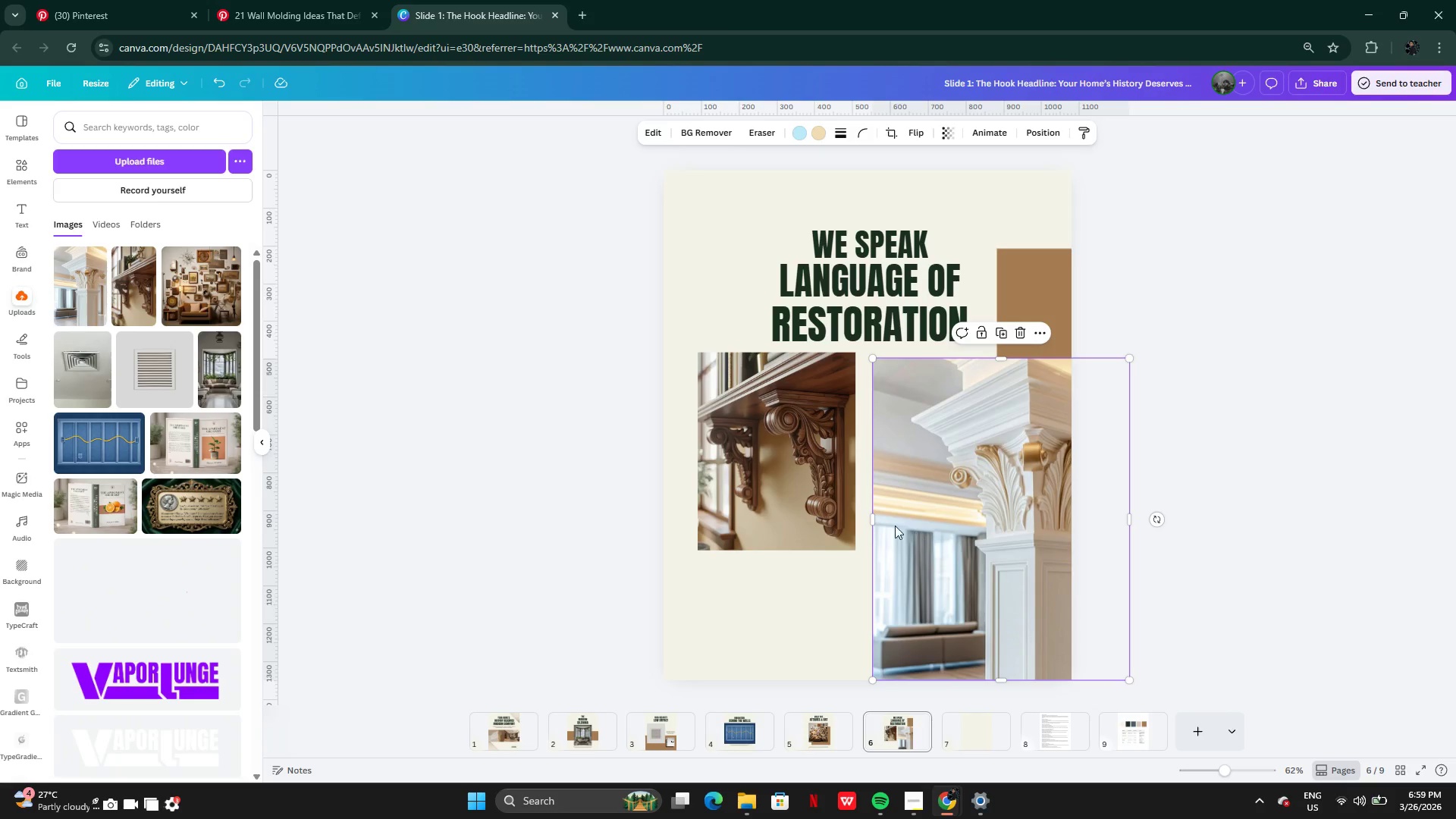 
left_click([773, 482])
 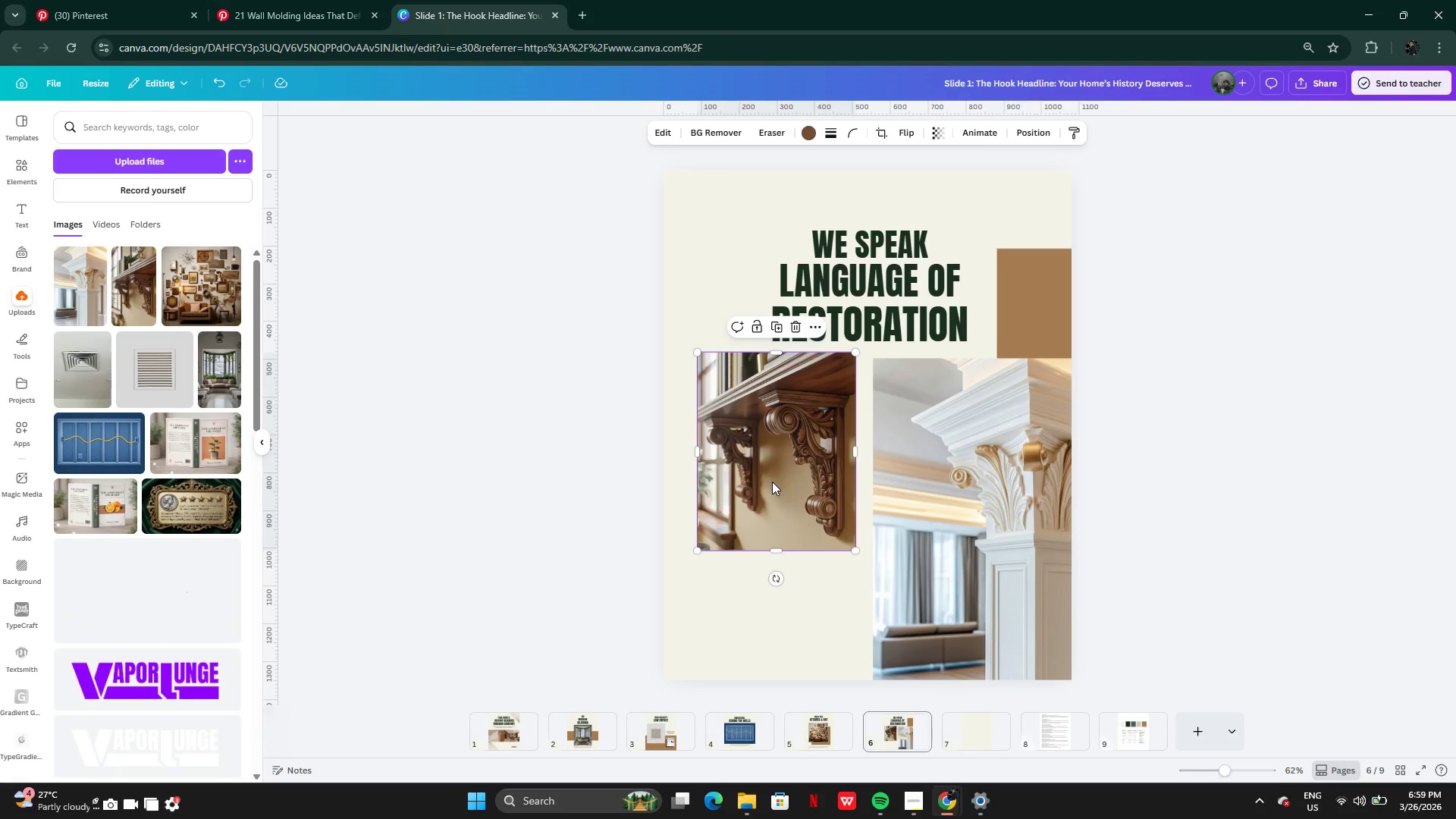 
left_click_drag(start_coordinate=[772, 481], to_coordinate=[778, 489])
 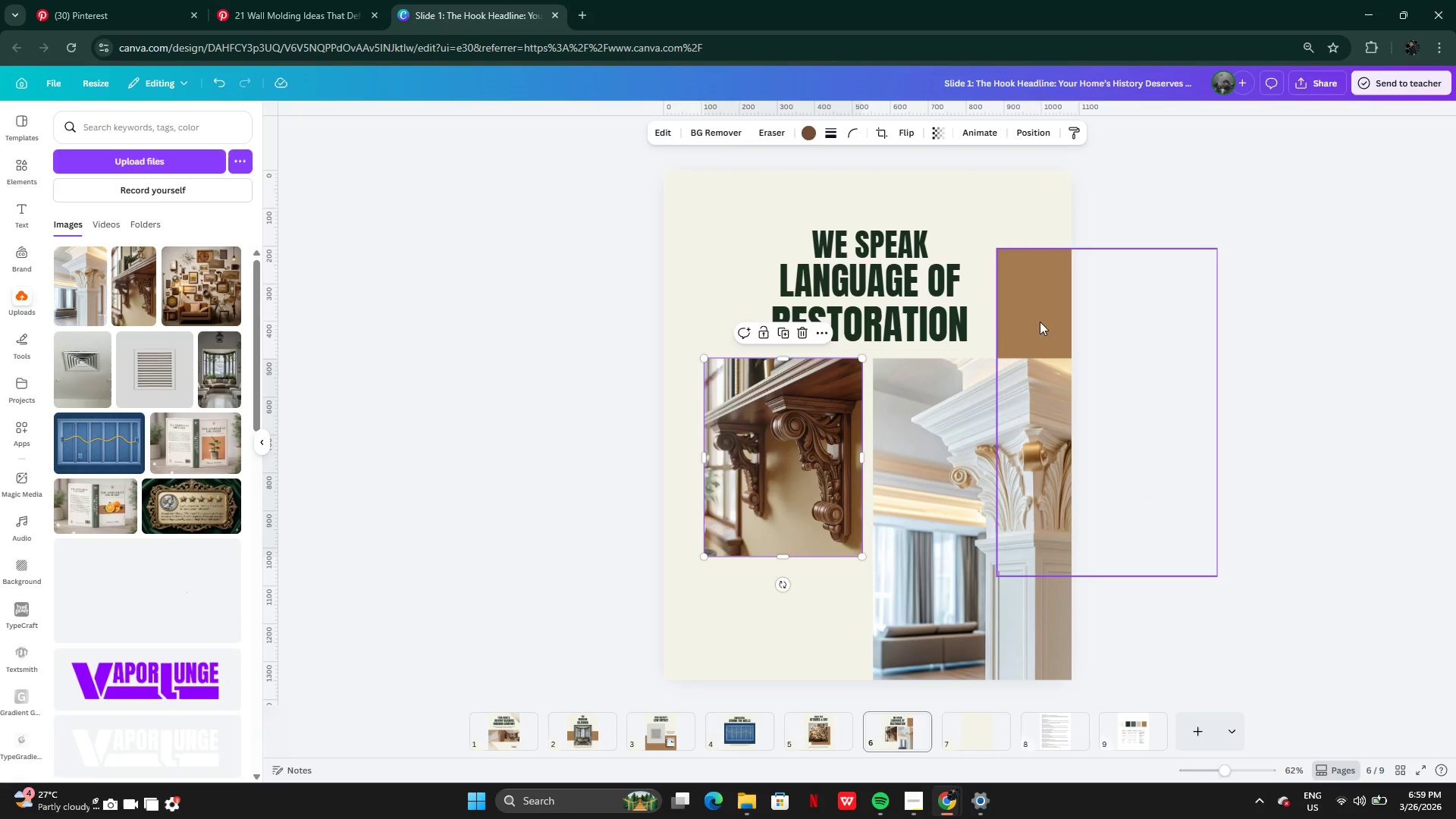 
left_click([1036, 315])
 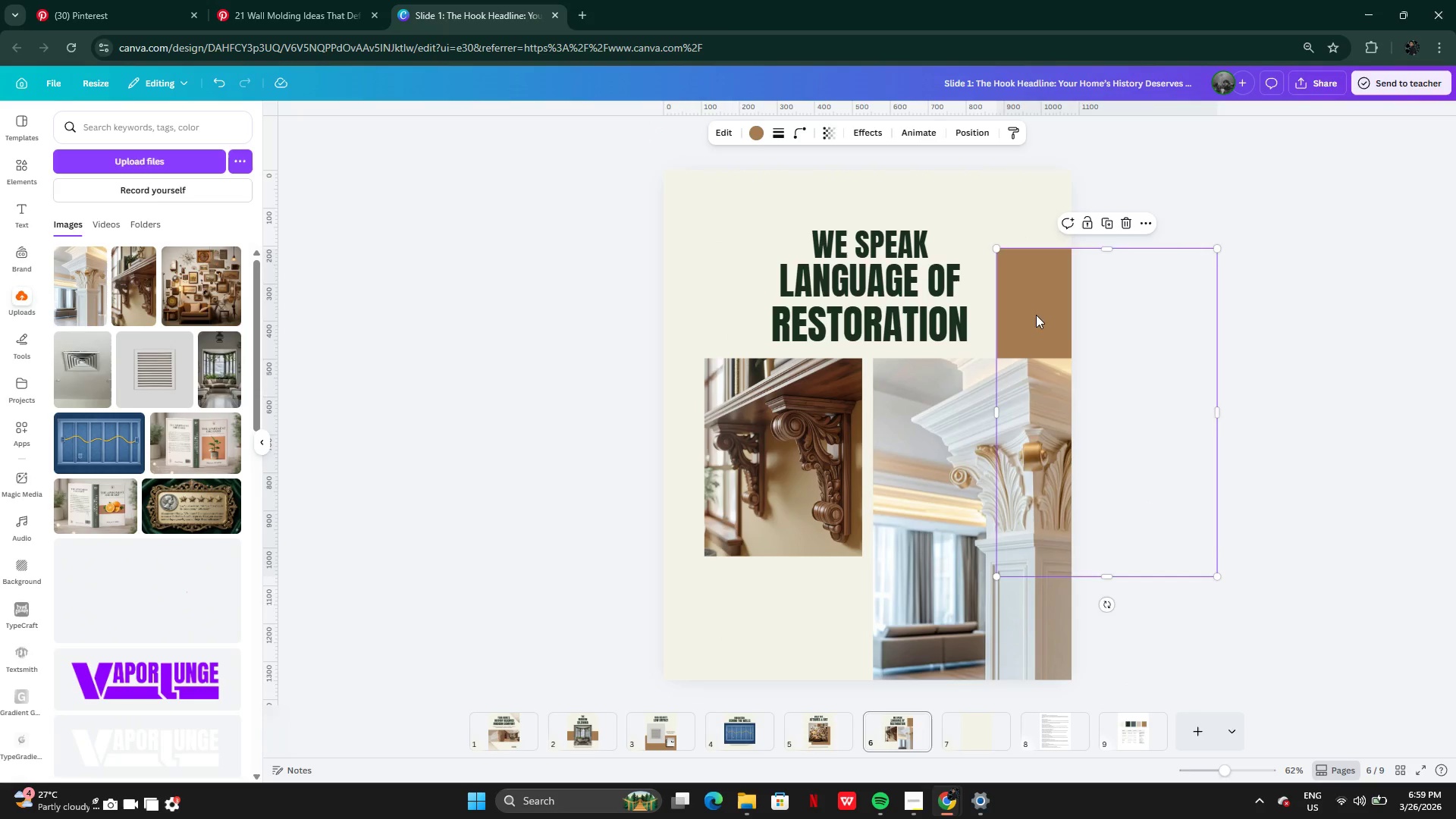 
left_click_drag(start_coordinate=[1036, 315], to_coordinate=[725, 443])
 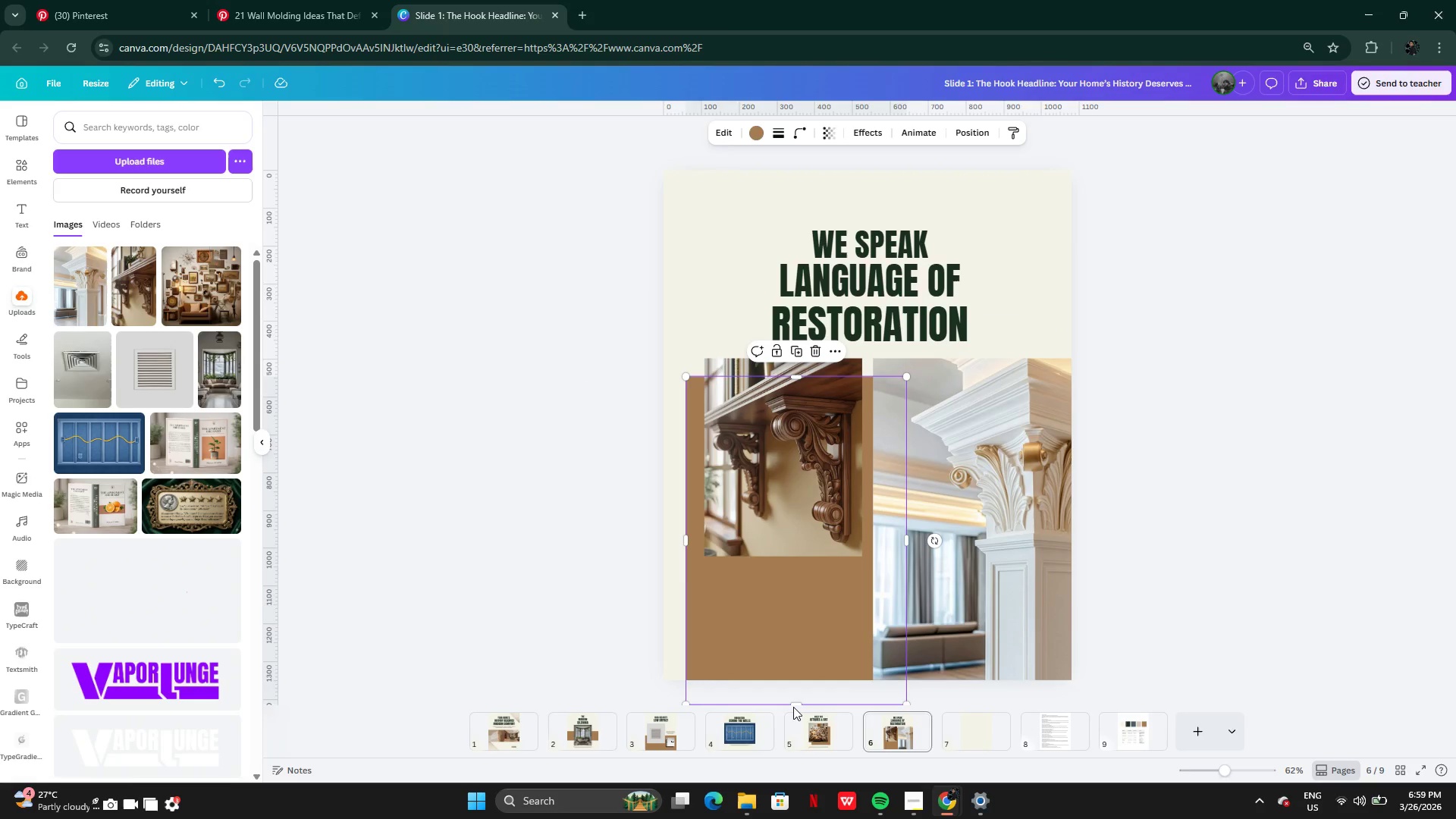 
left_click([793, 706])
 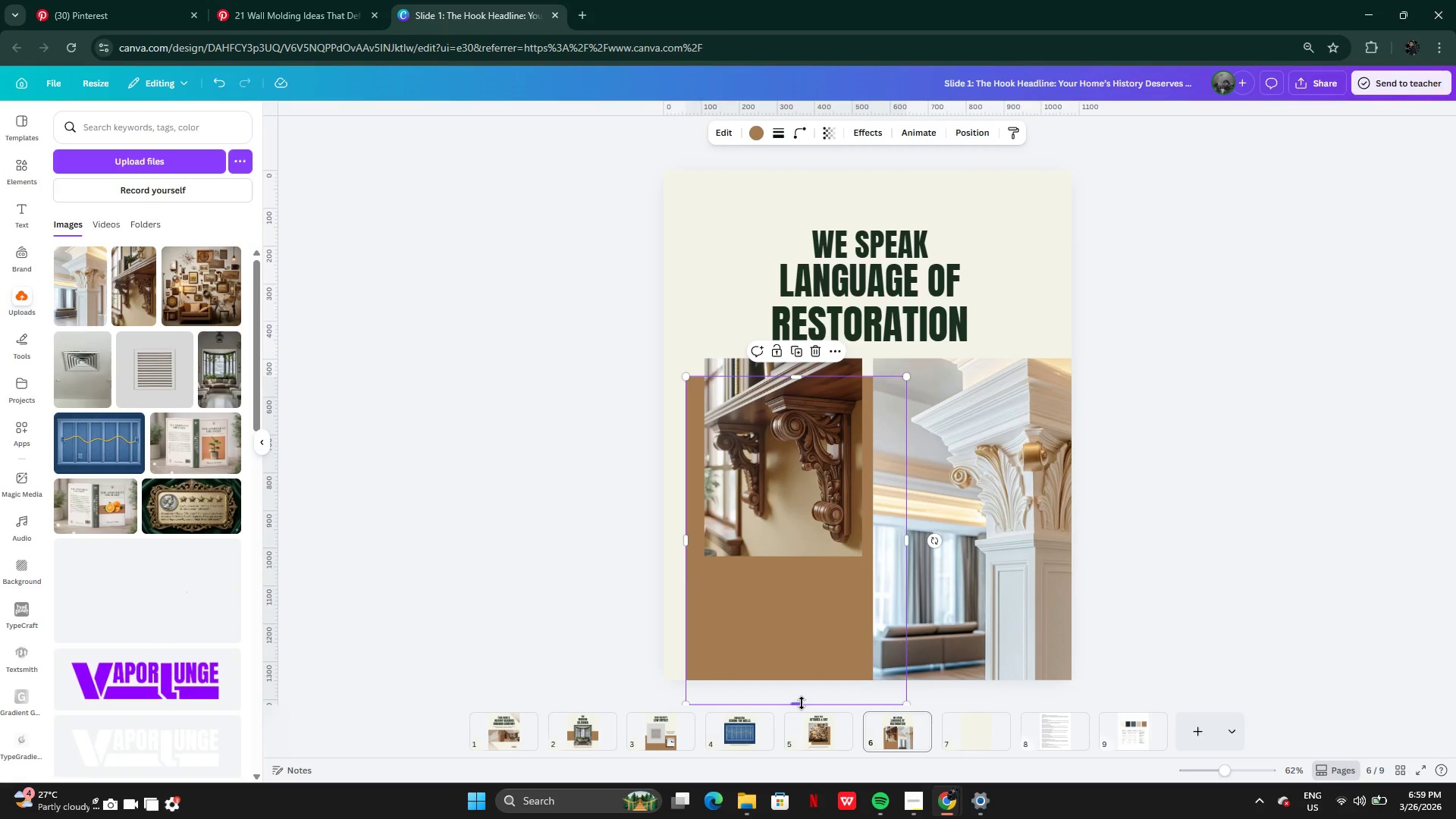 
left_click_drag(start_coordinate=[802, 703], to_coordinate=[837, 582])
 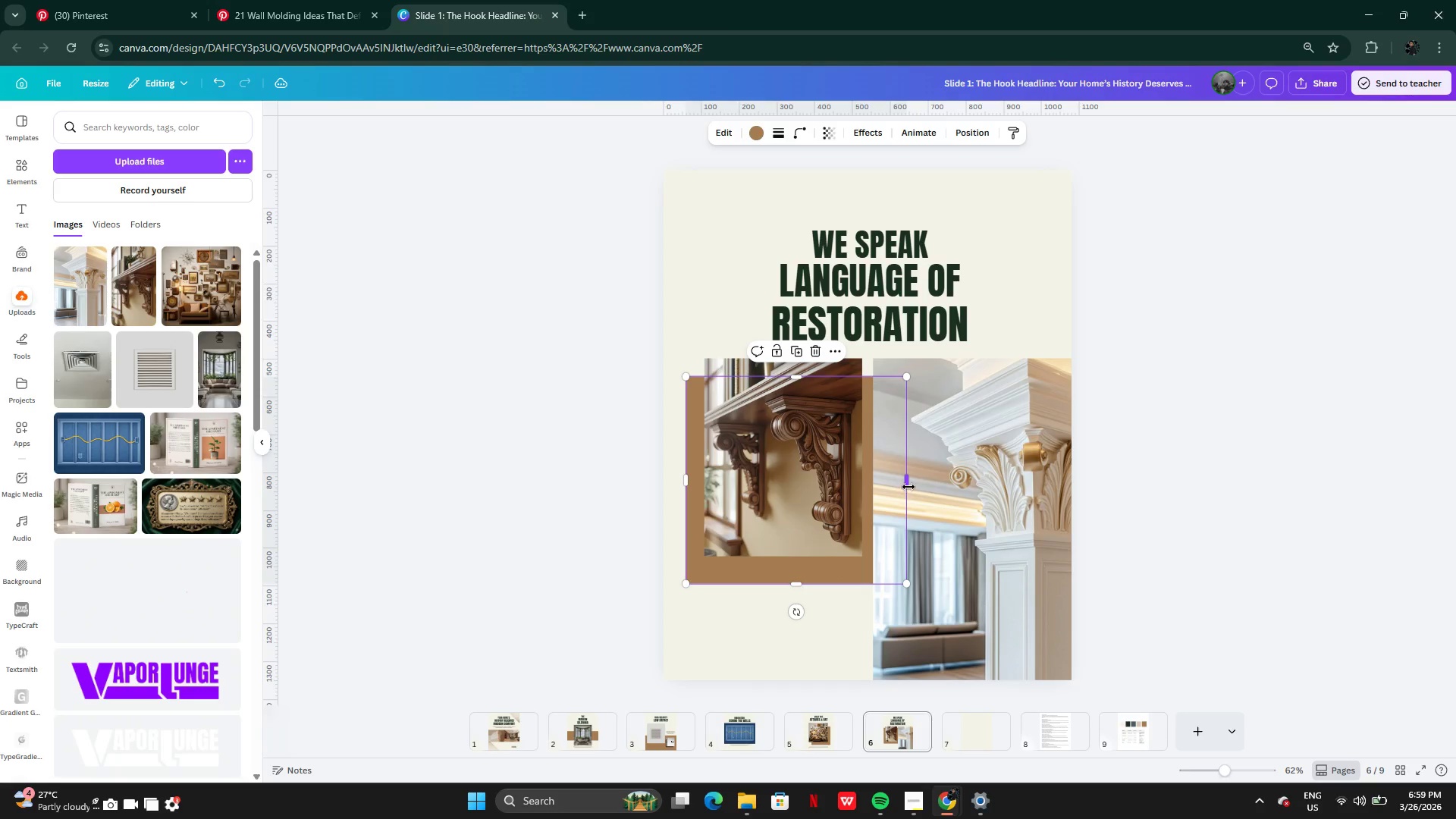 
left_click_drag(start_coordinate=[908, 487], to_coordinate=[839, 483])
 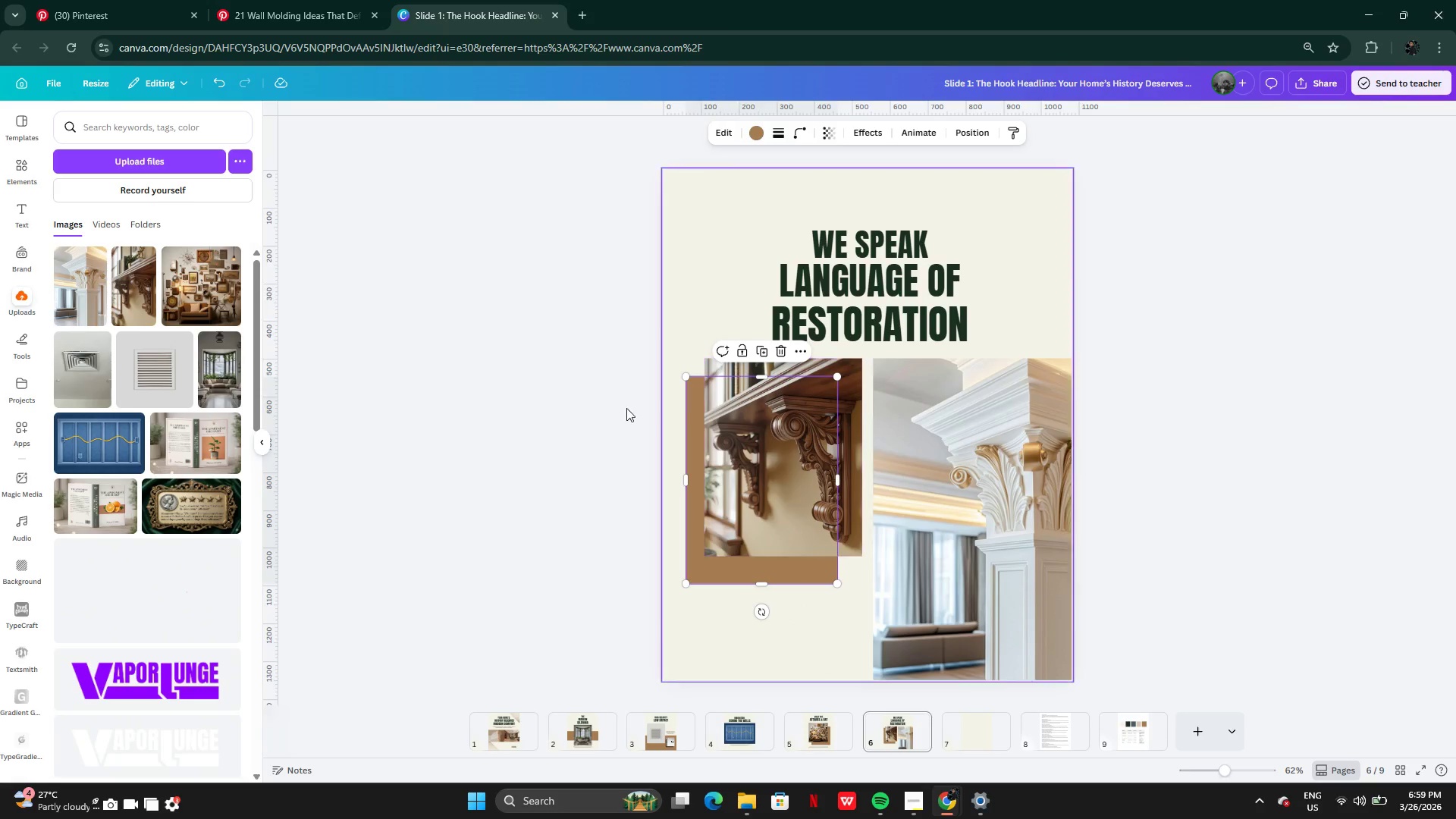 
left_click([595, 408])
 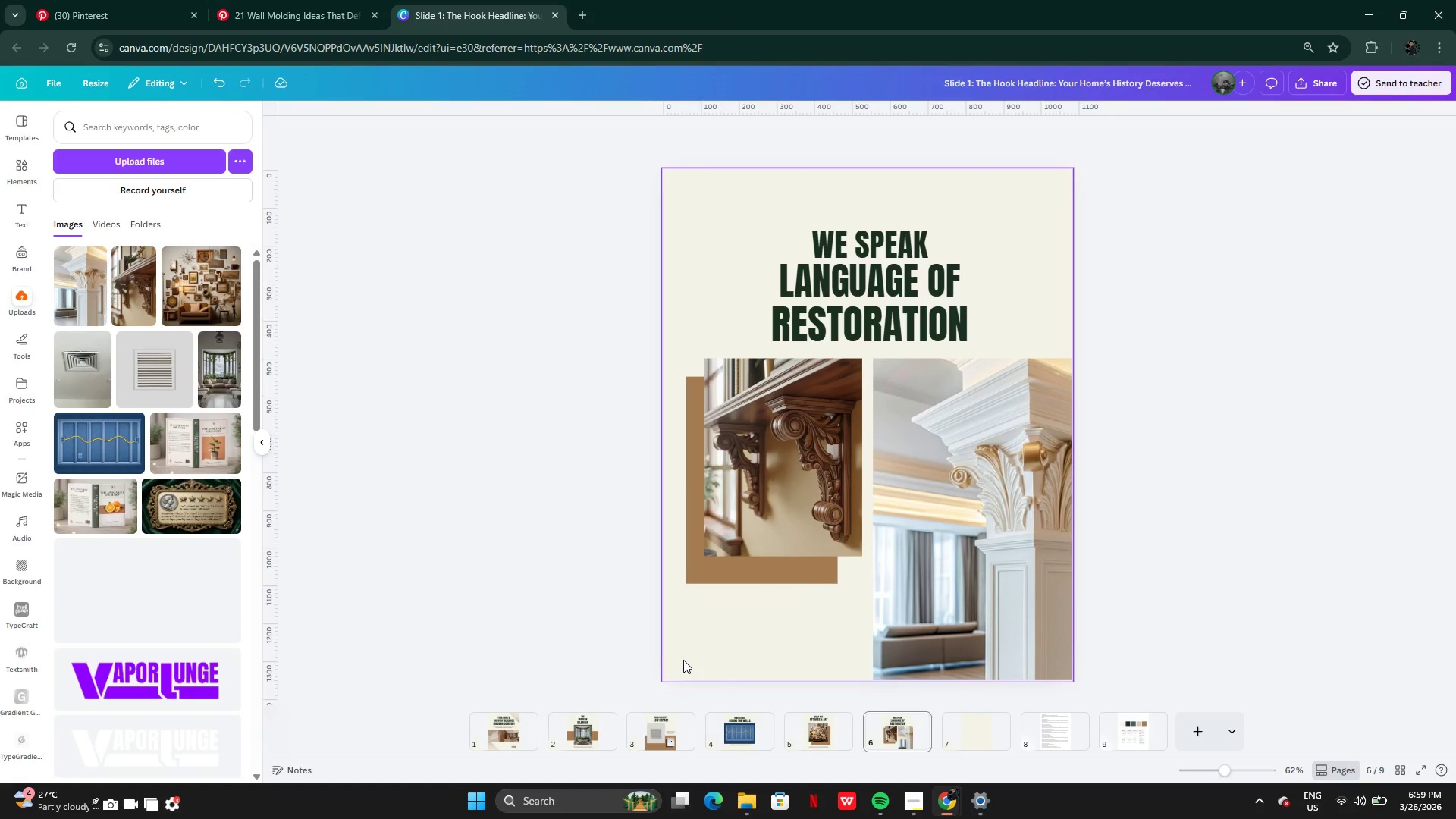 
left_click([906, 306])
 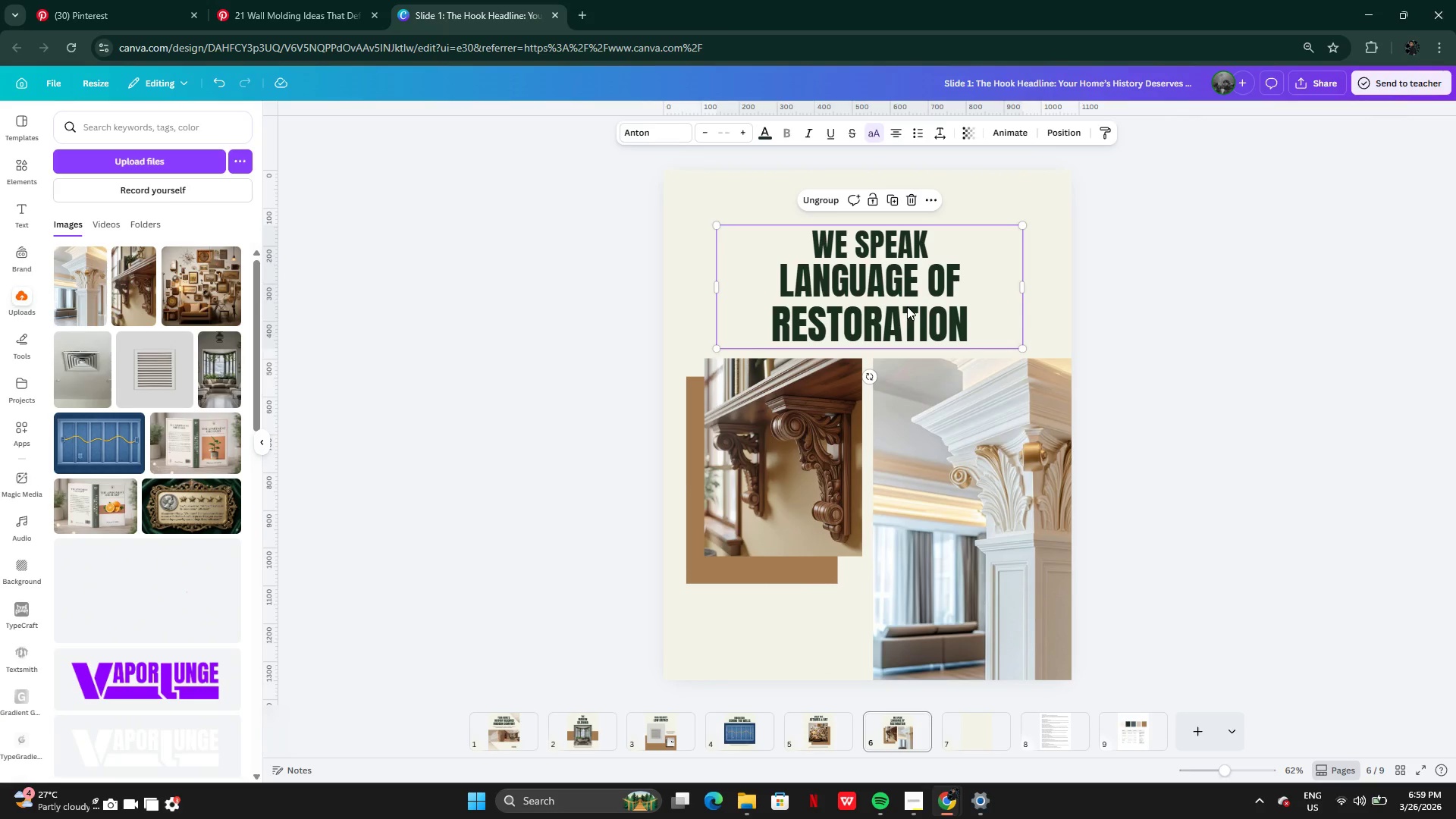 
left_click_drag(start_coordinate=[906, 306], to_coordinate=[906, 295])
 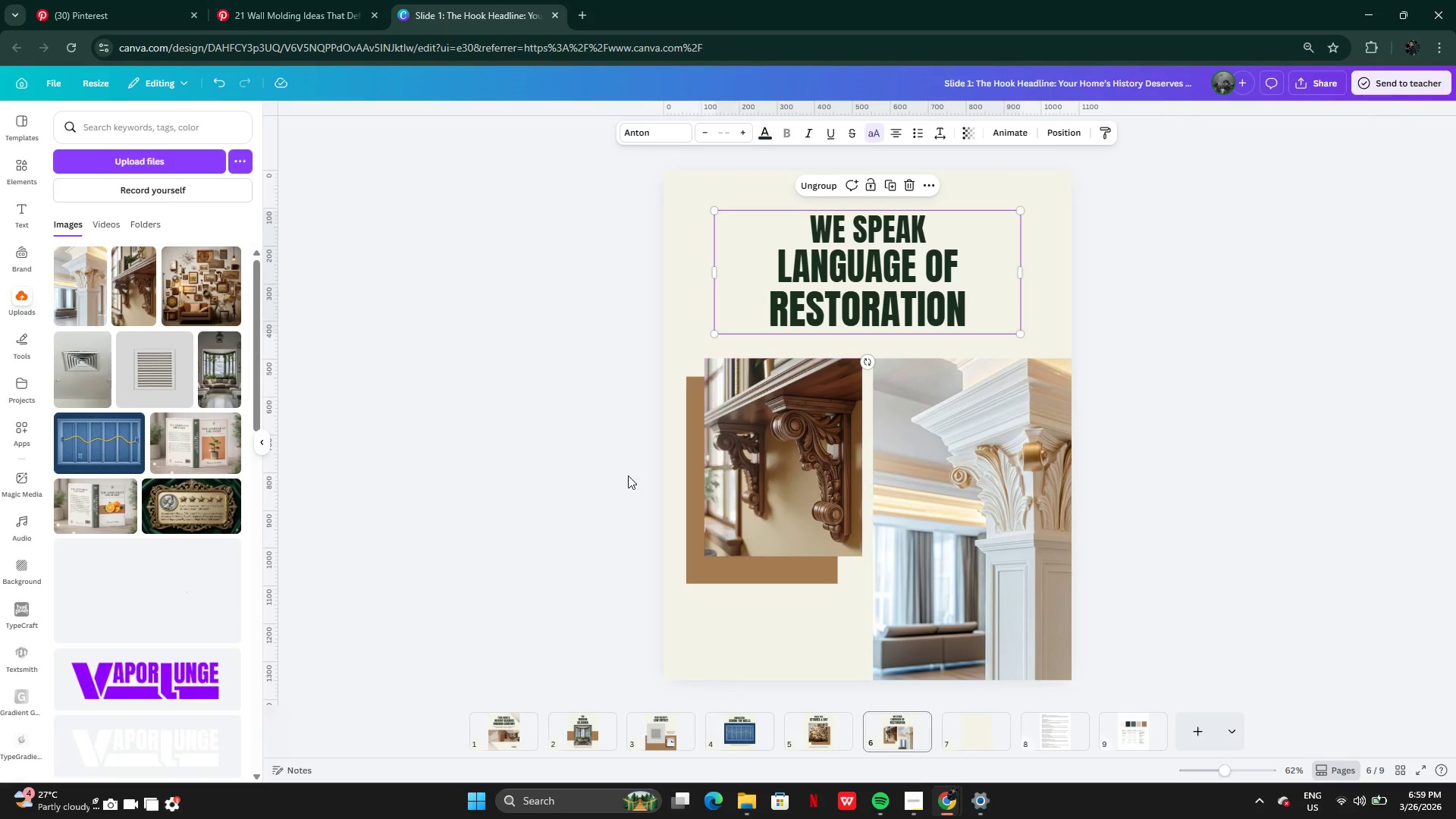 
left_click([585, 469])
 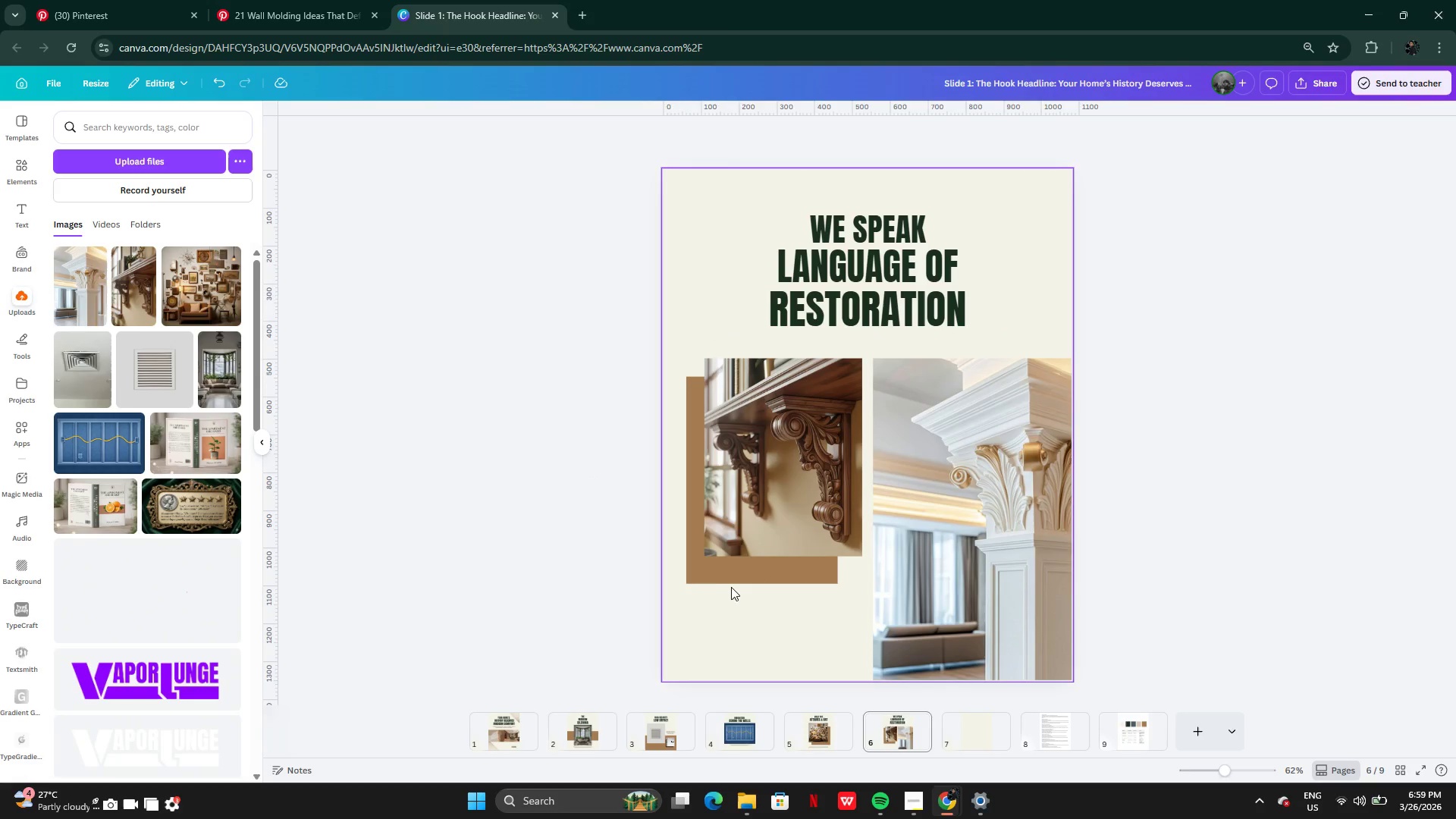 
left_click([740, 571])
 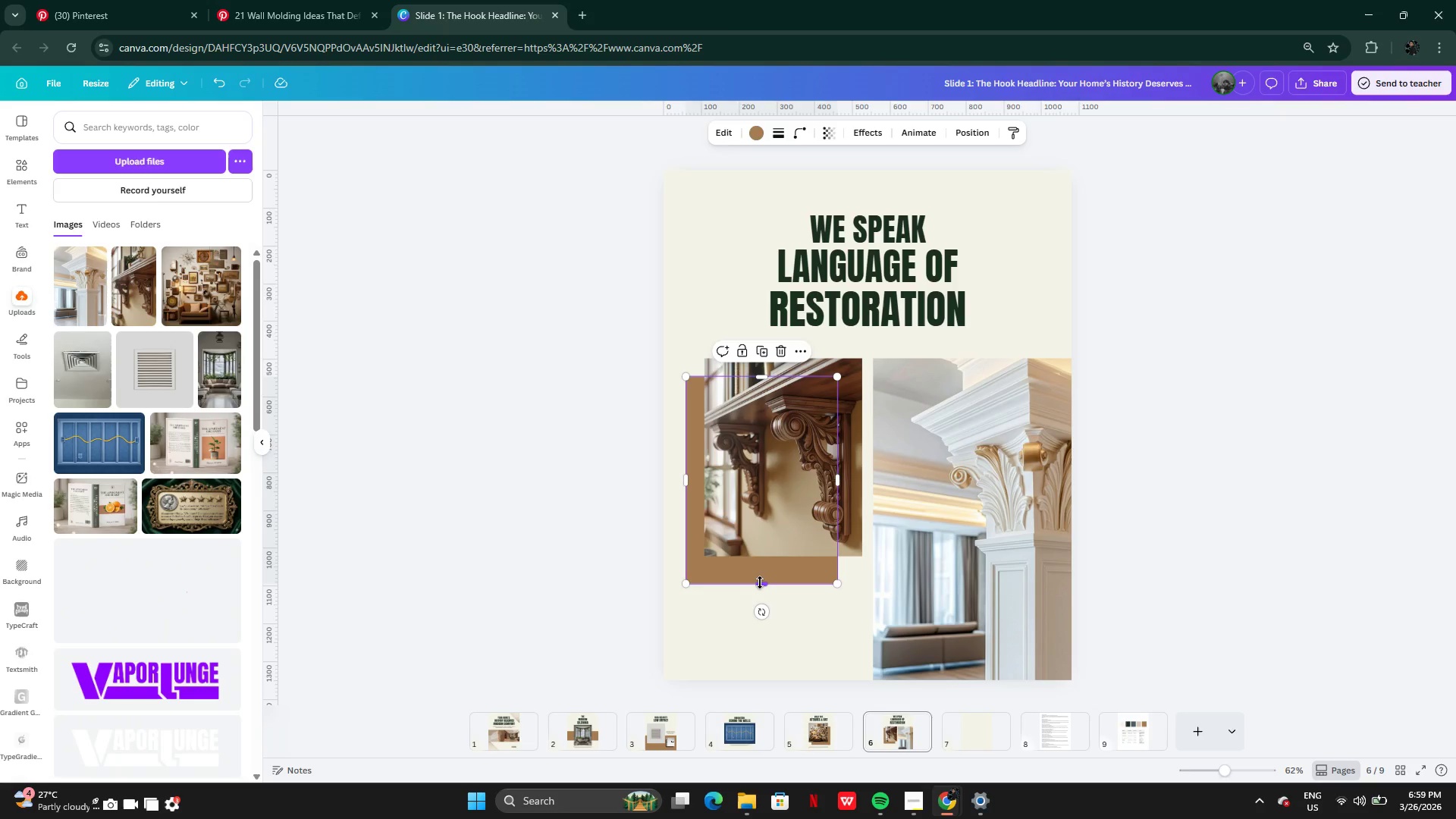 
left_click([760, 582])
 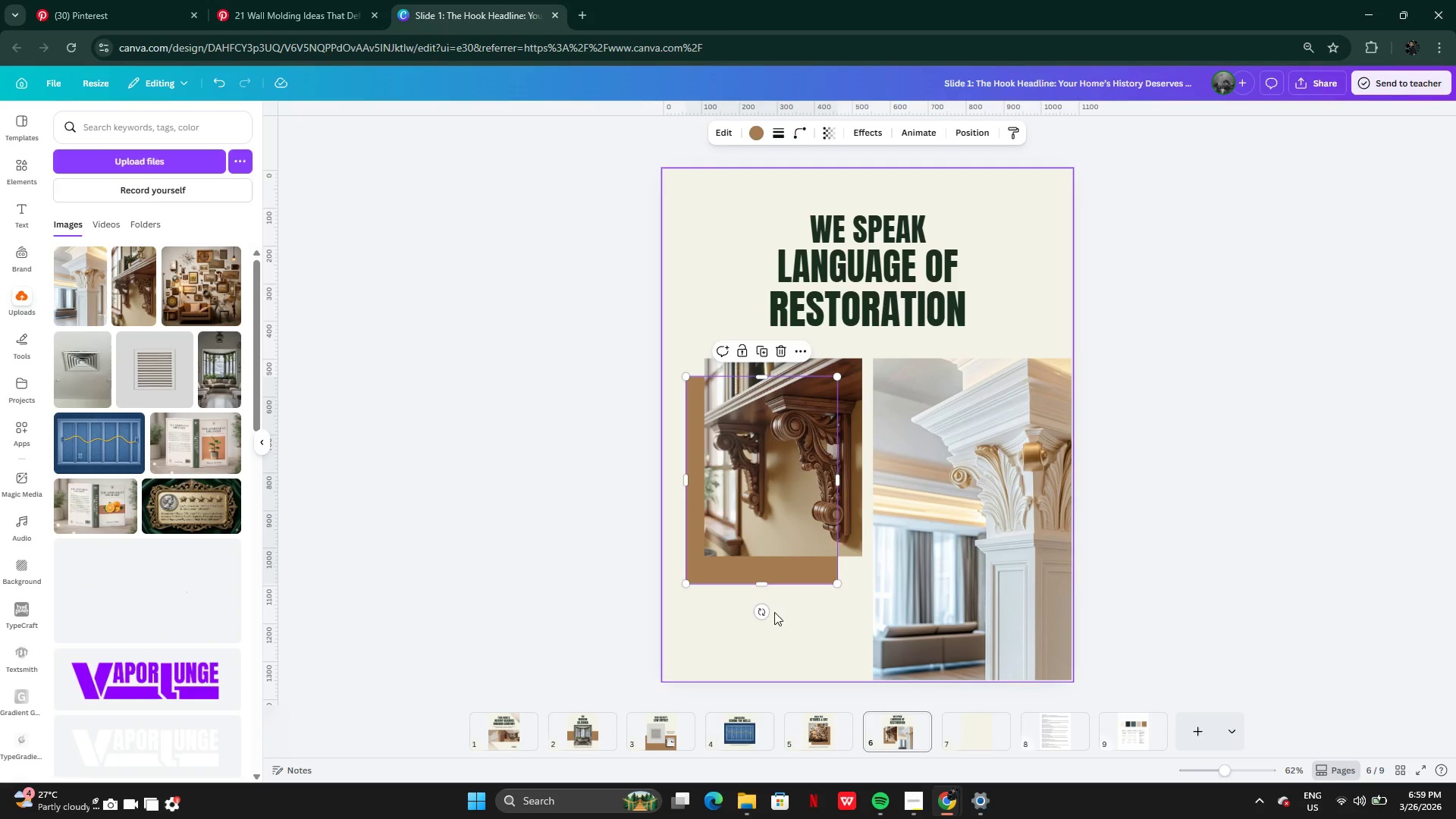 
left_click_drag(start_coordinate=[767, 613], to_coordinate=[830, 570])
 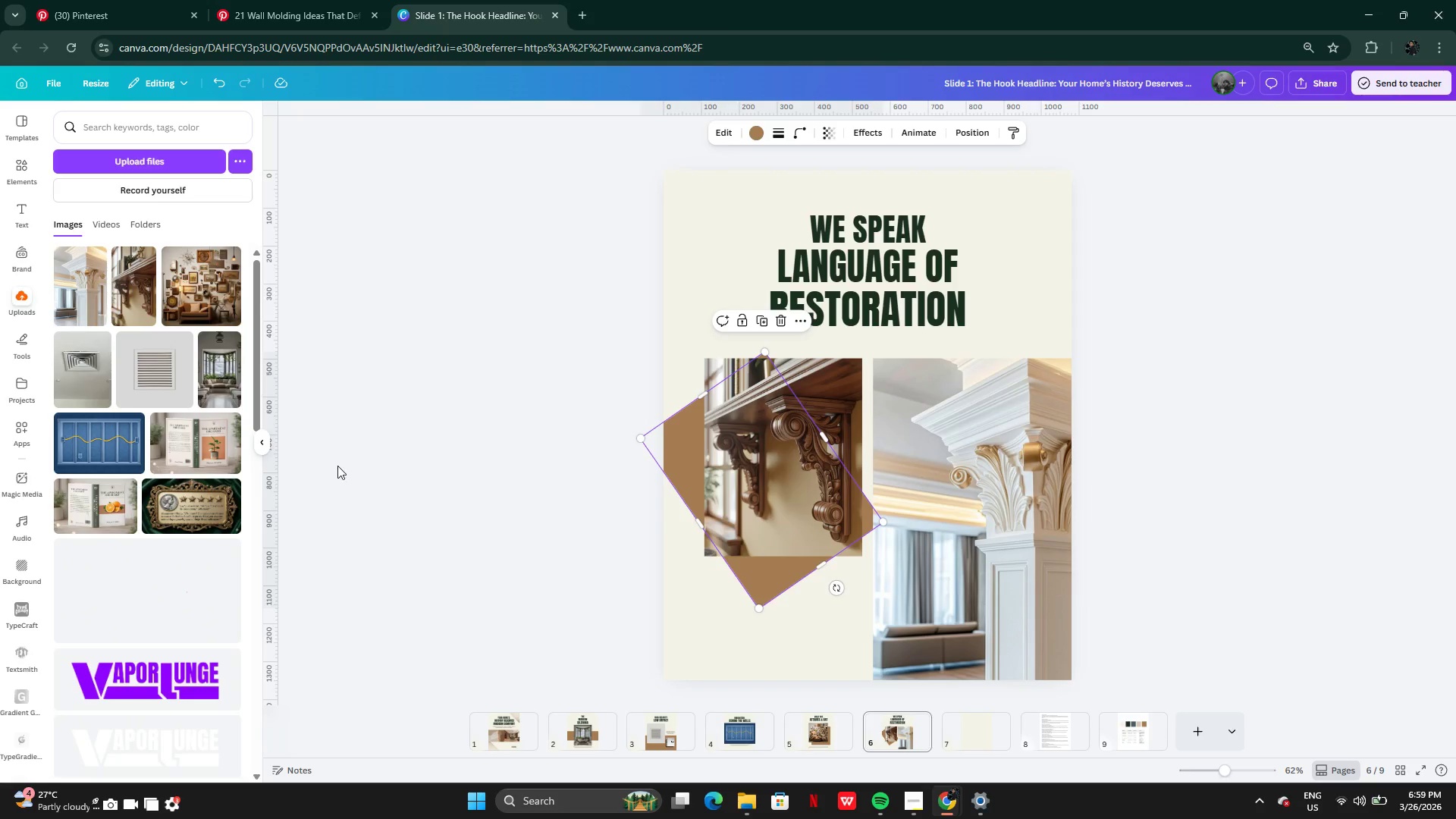 
left_click([337, 466])
 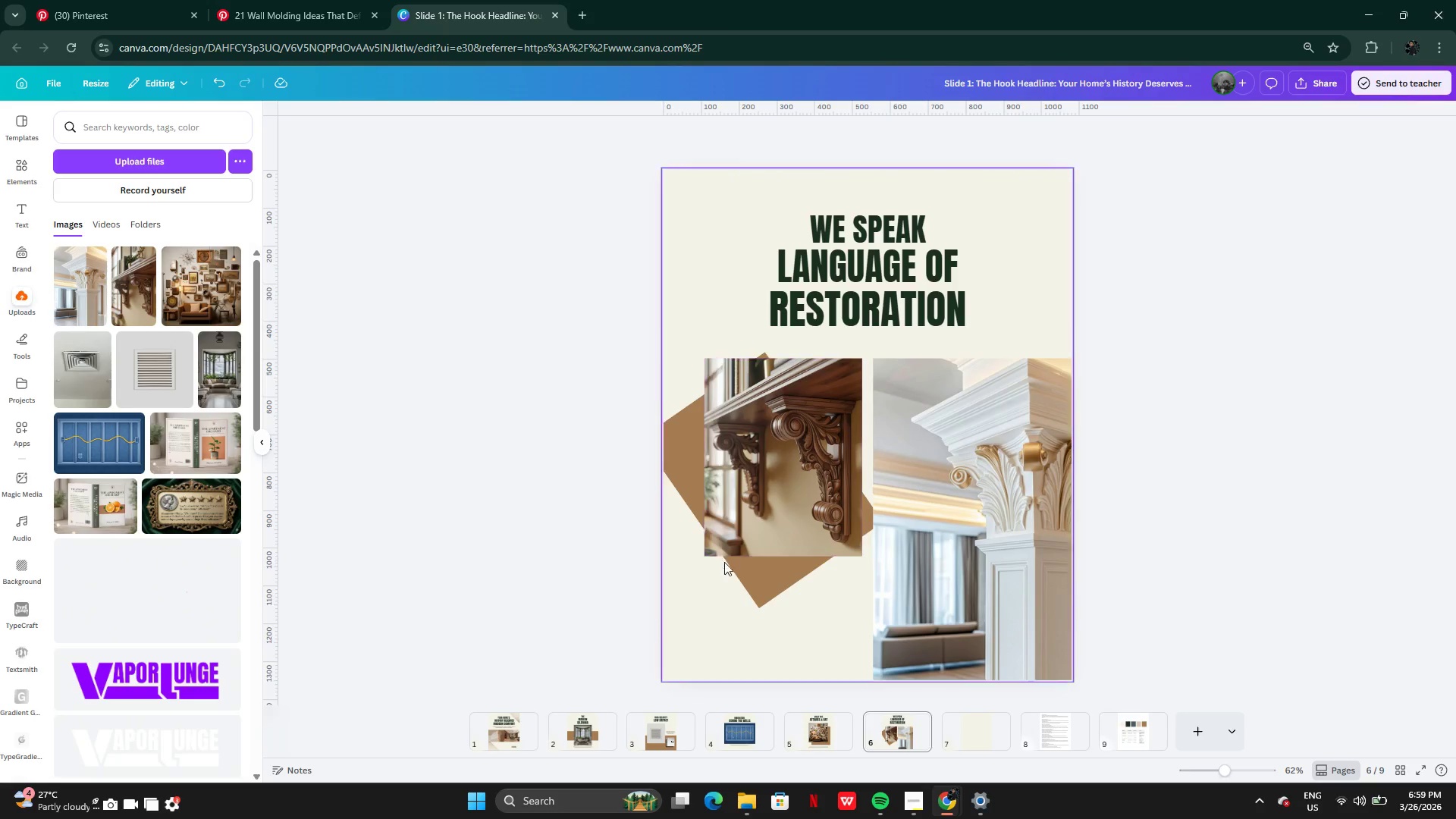 
left_click([769, 576])
 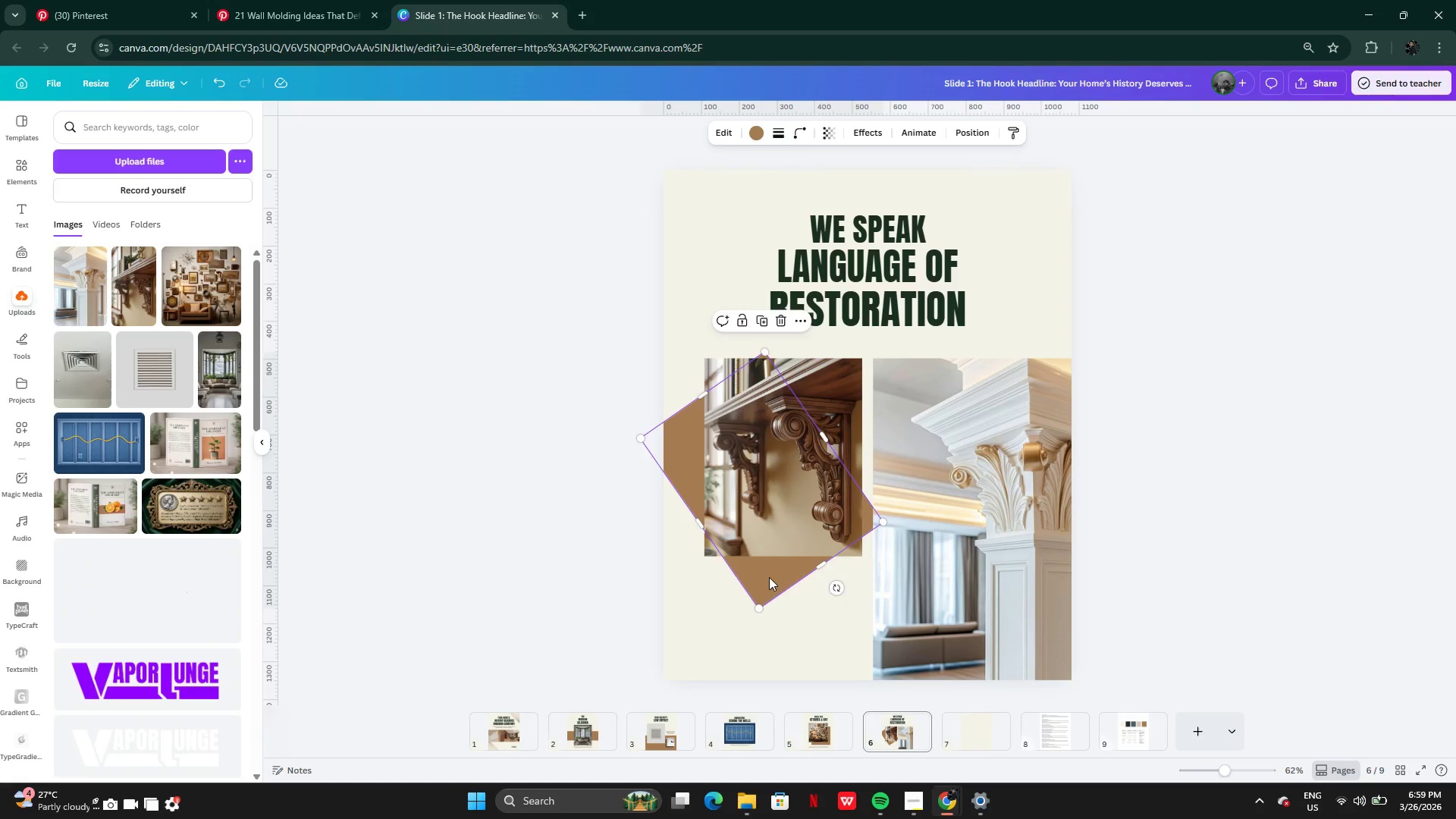 
left_click_drag(start_coordinate=[769, 576], to_coordinate=[926, 607])
 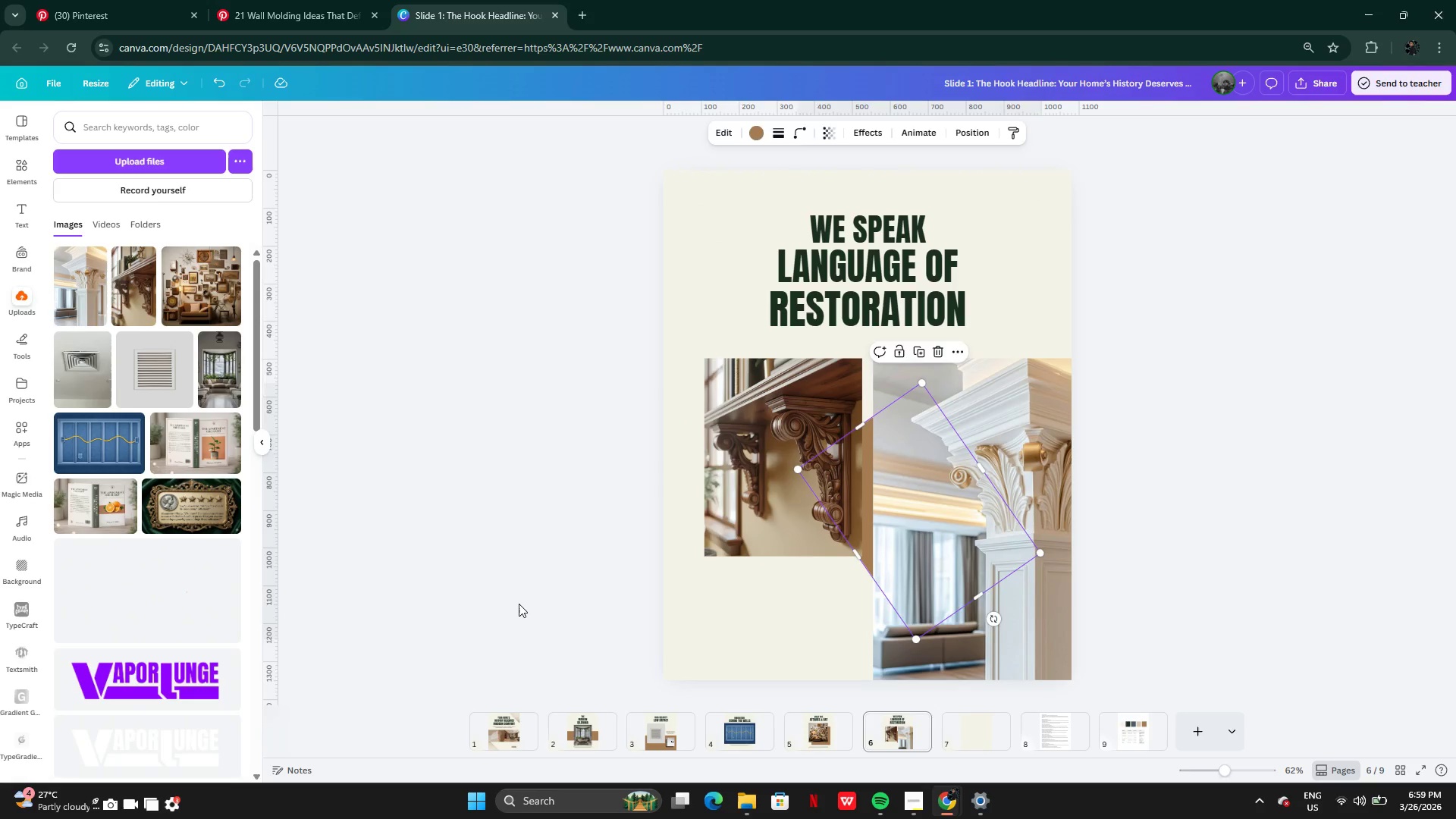 
left_click([519, 604])
 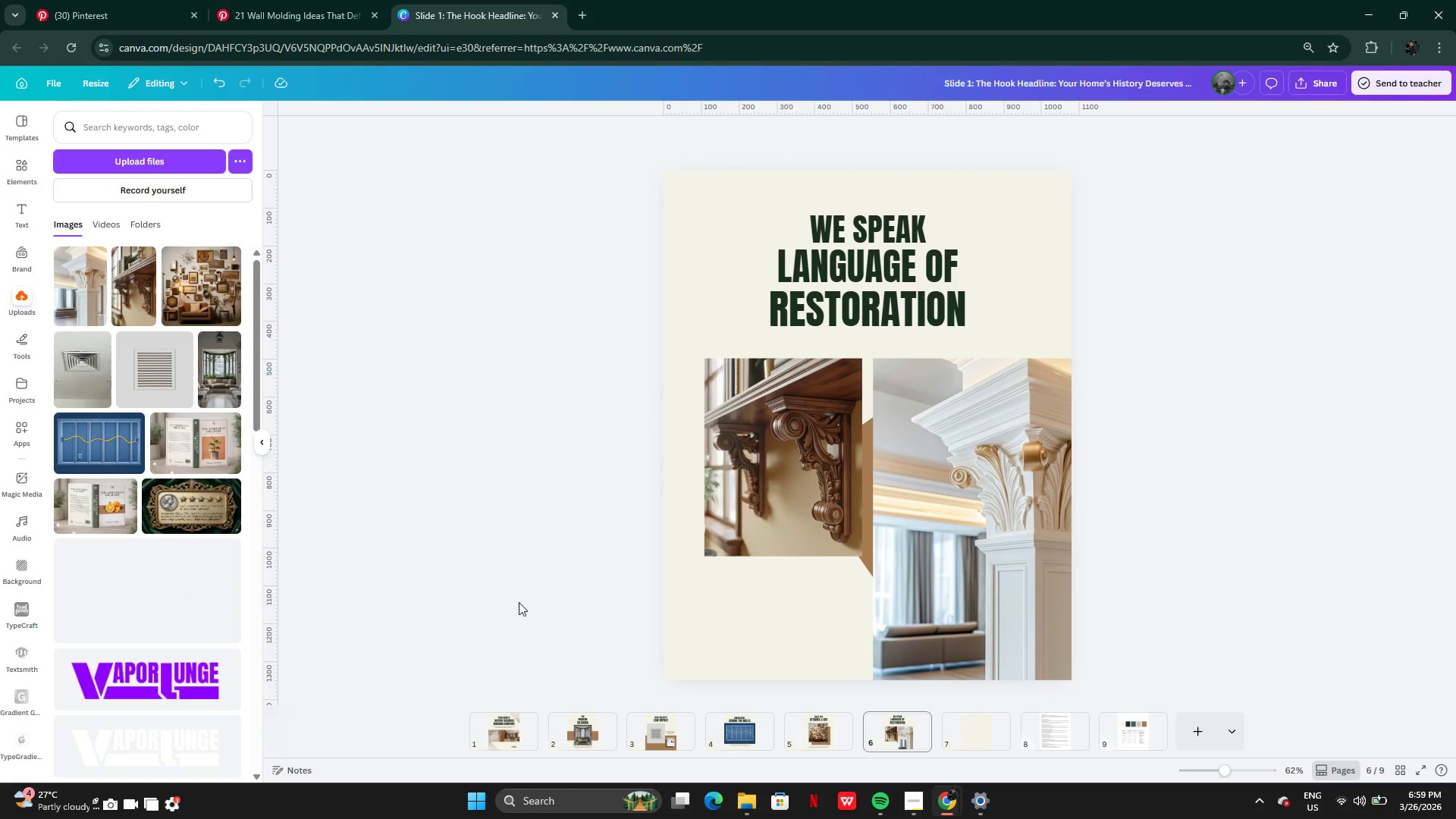 
key(Control+Z)
 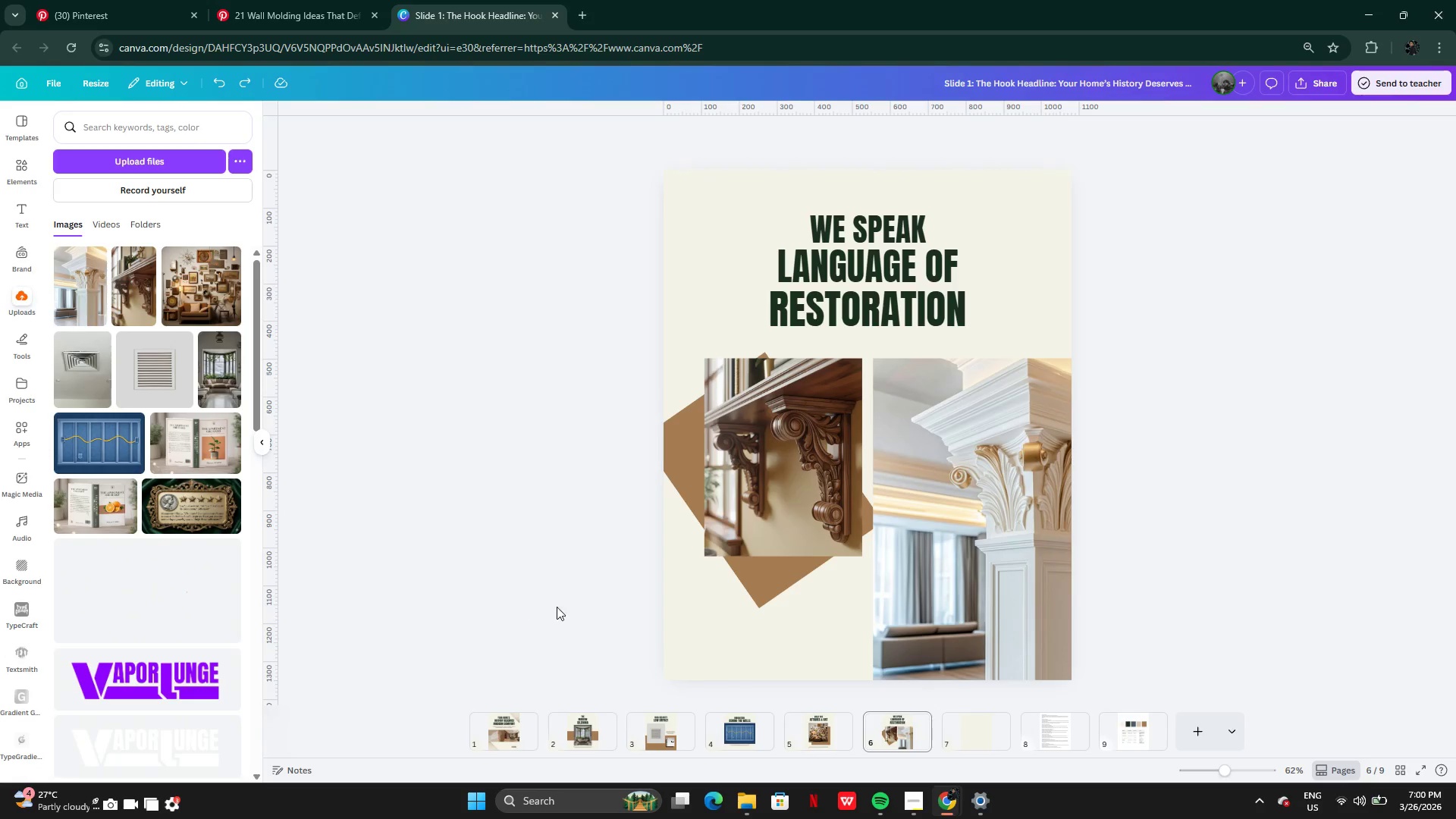 
key(Control+Z)
 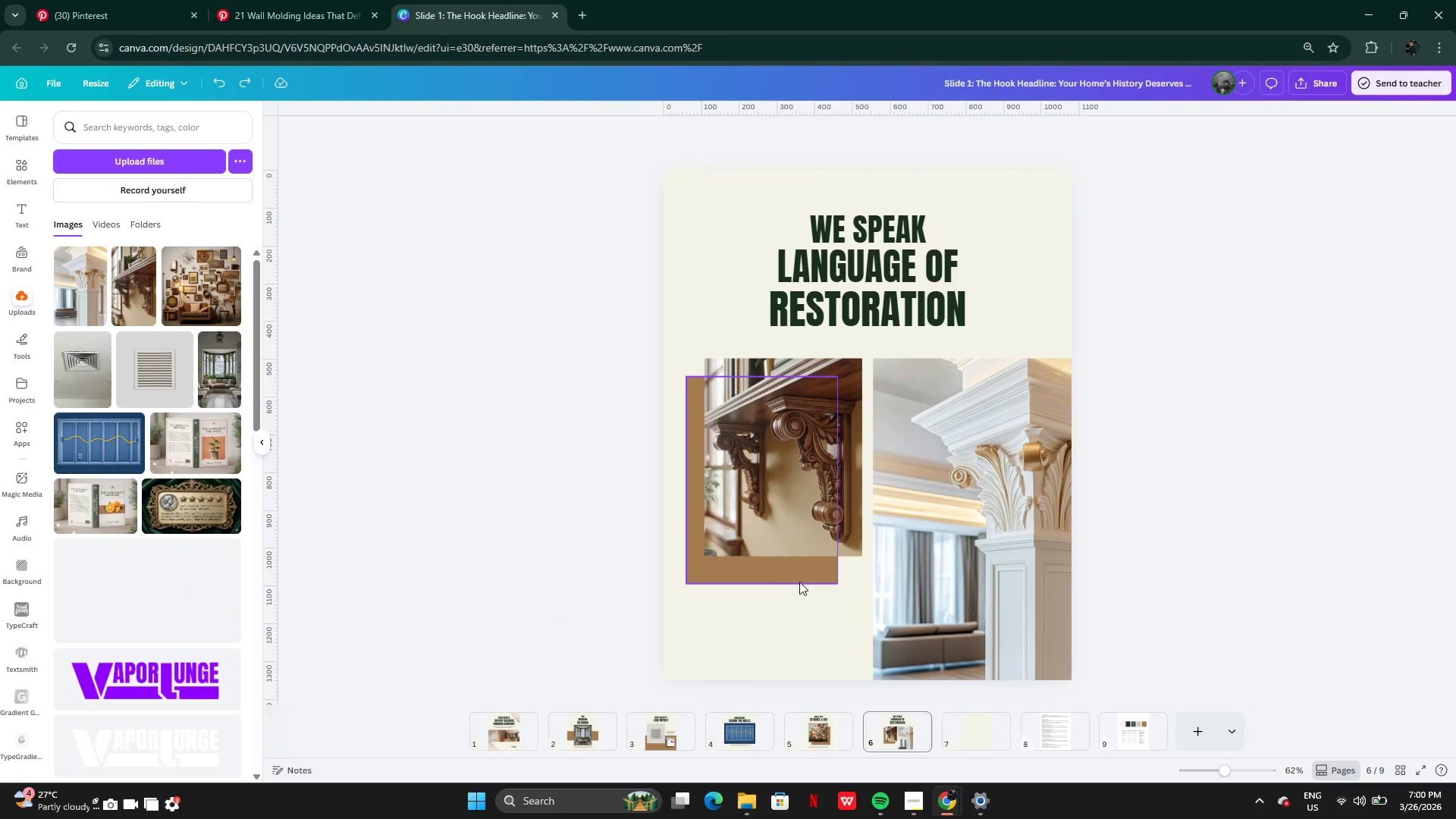 
left_click([799, 581])
 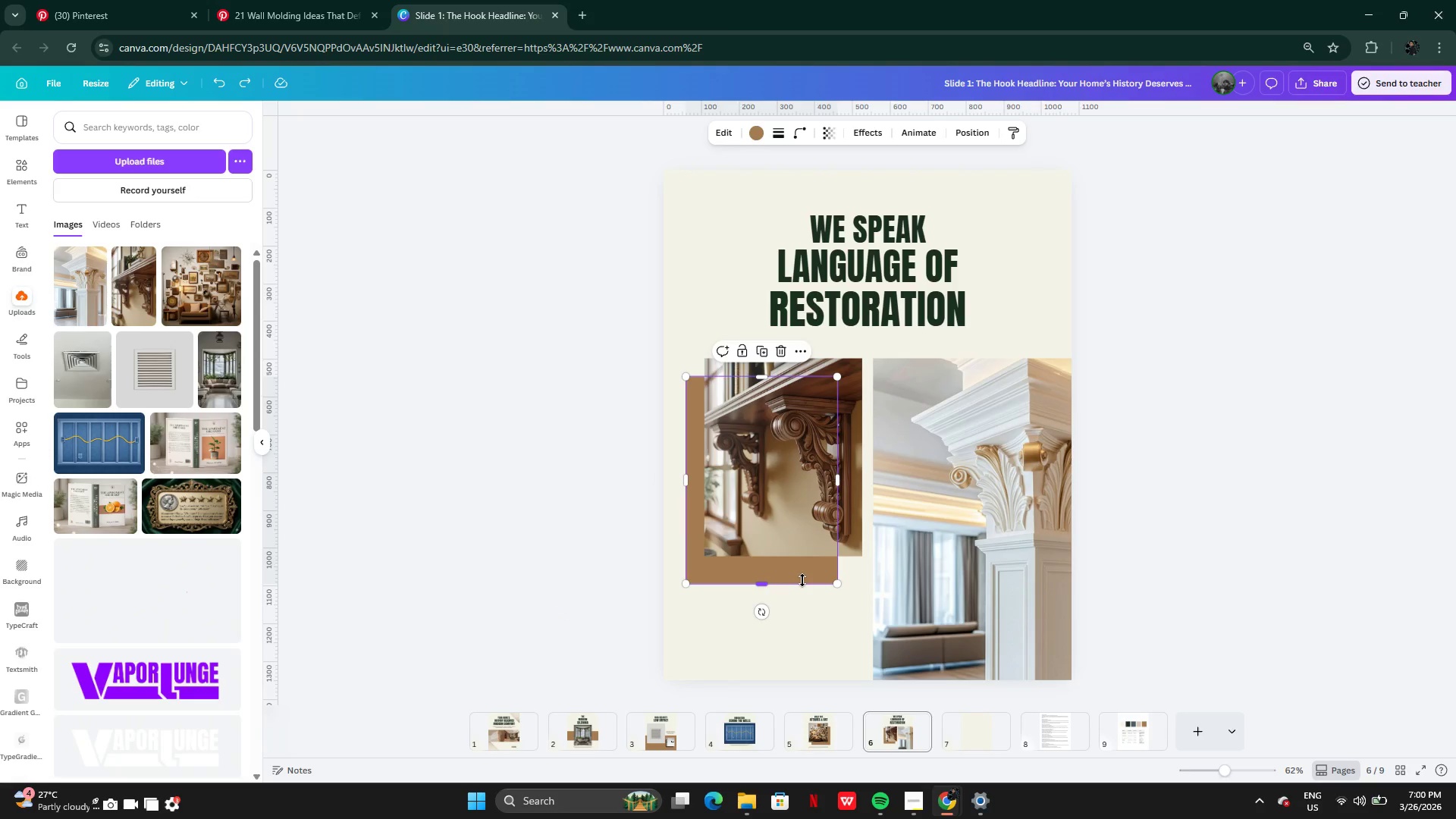 
left_click_drag(start_coordinate=[802, 580], to_coordinate=[702, 472])
 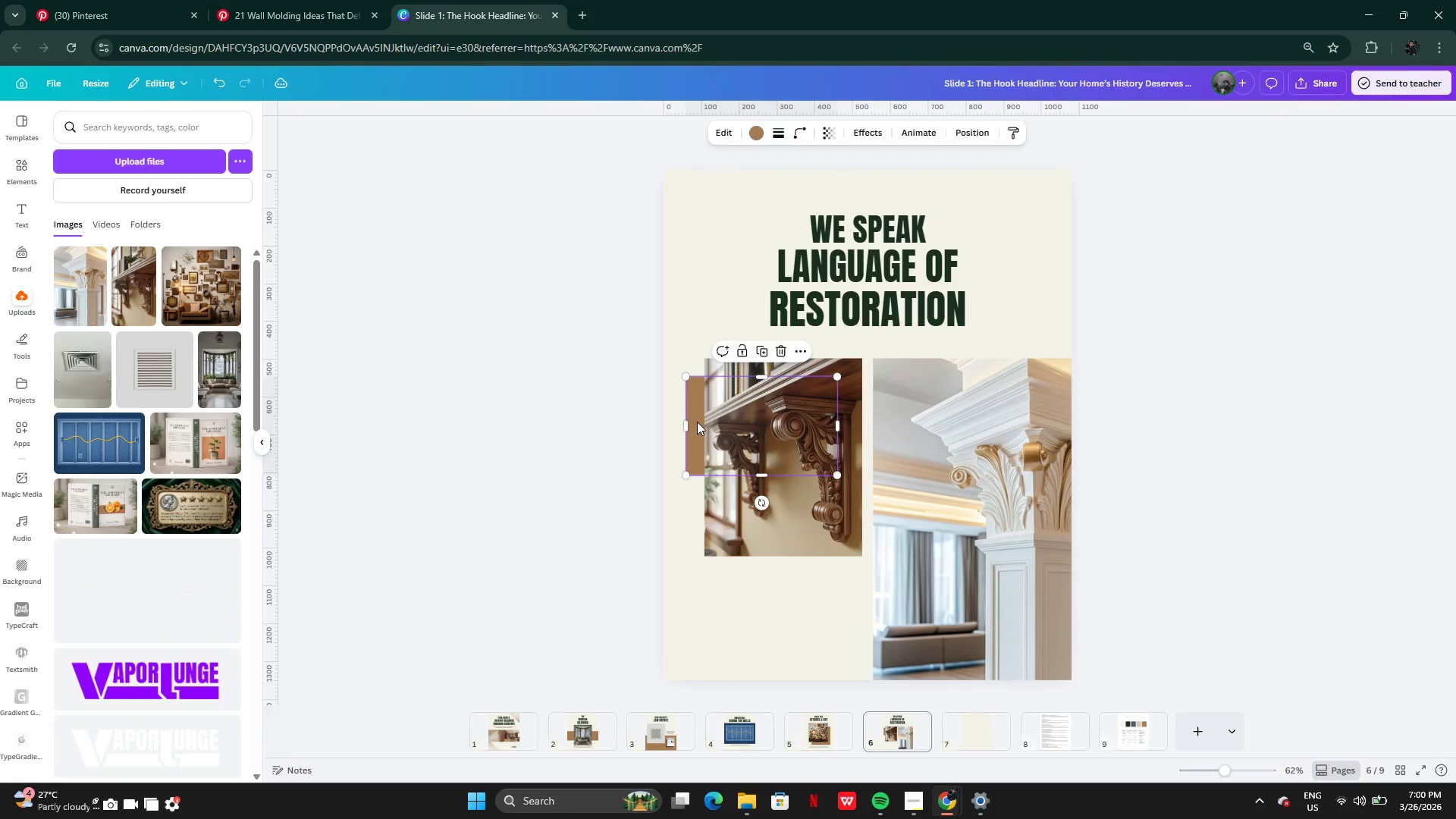 
left_click_drag(start_coordinate=[697, 422], to_coordinate=[619, 357])
 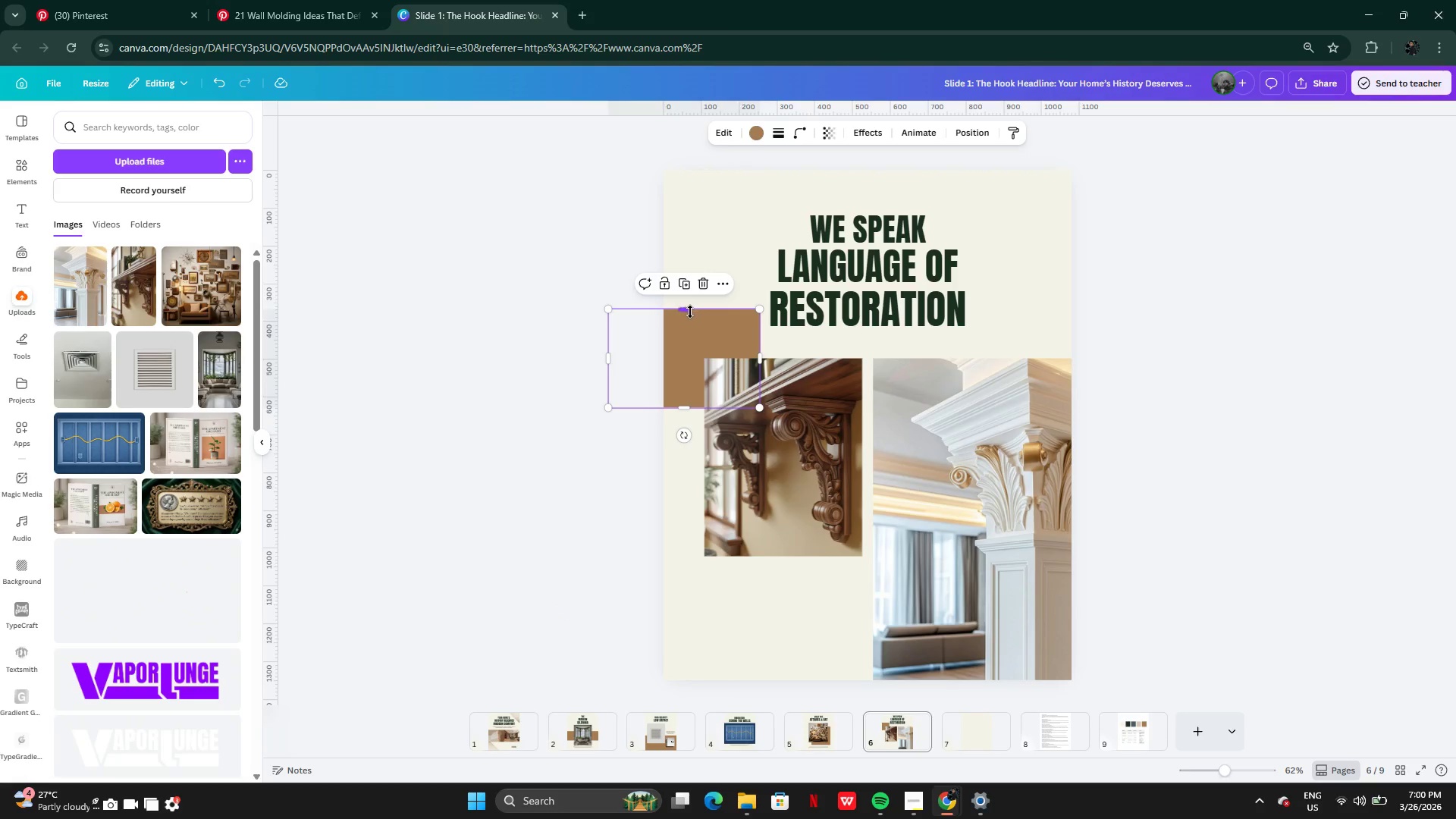 
left_click_drag(start_coordinate=[690, 312], to_coordinate=[687, 243])
 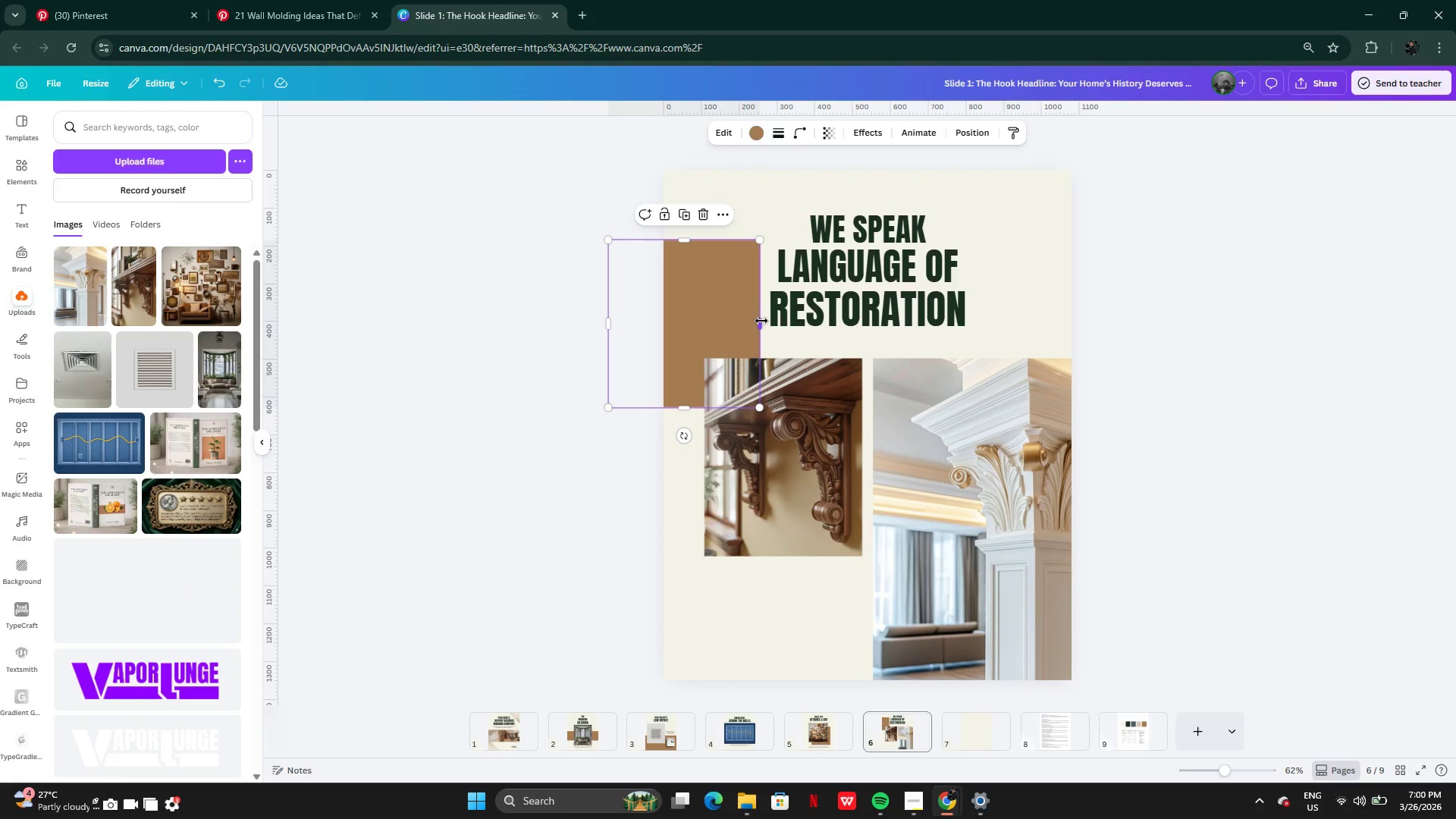 
left_click_drag(start_coordinate=[761, 321], to_coordinate=[736, 317])
 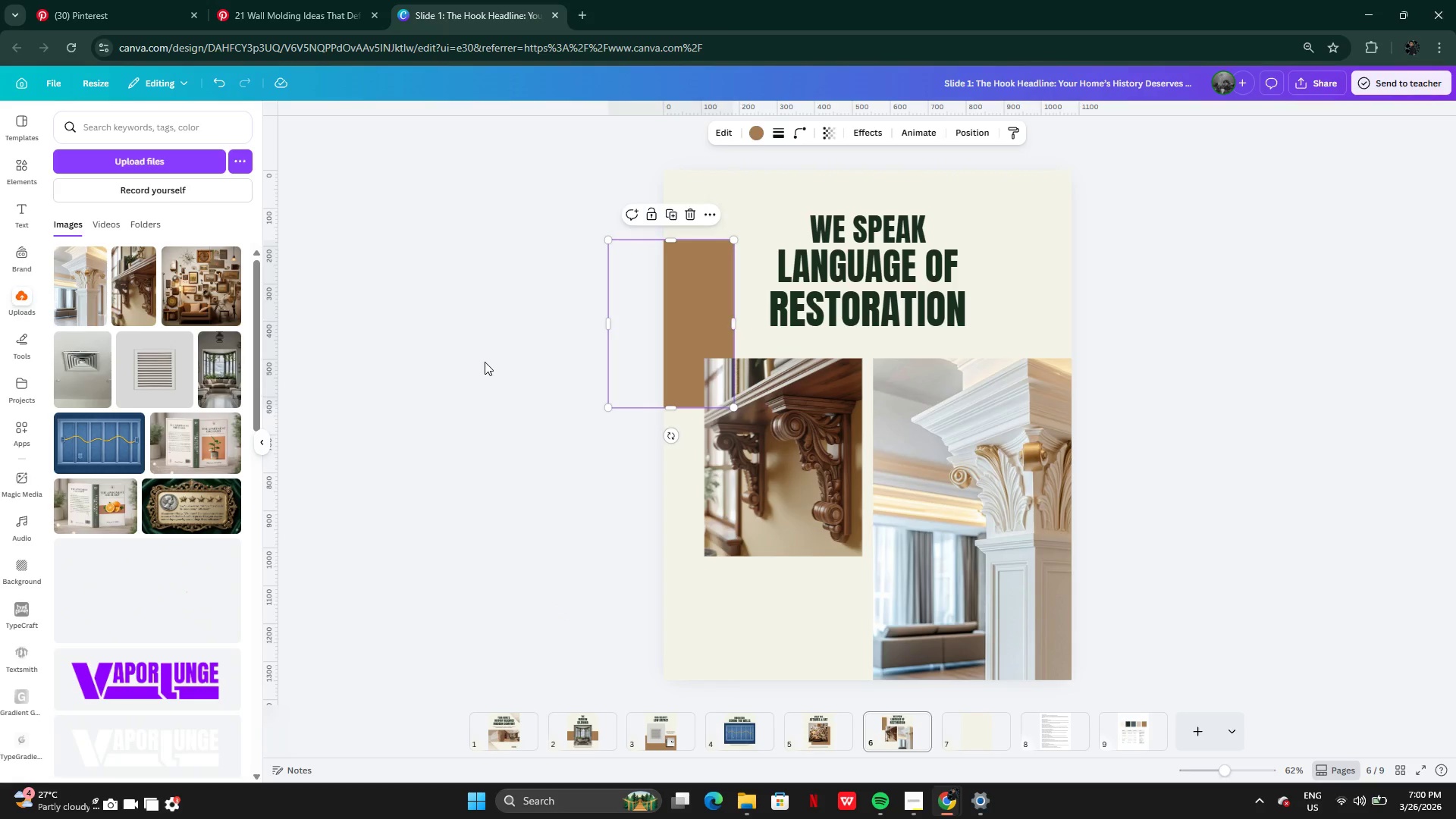 
left_click([485, 362])
 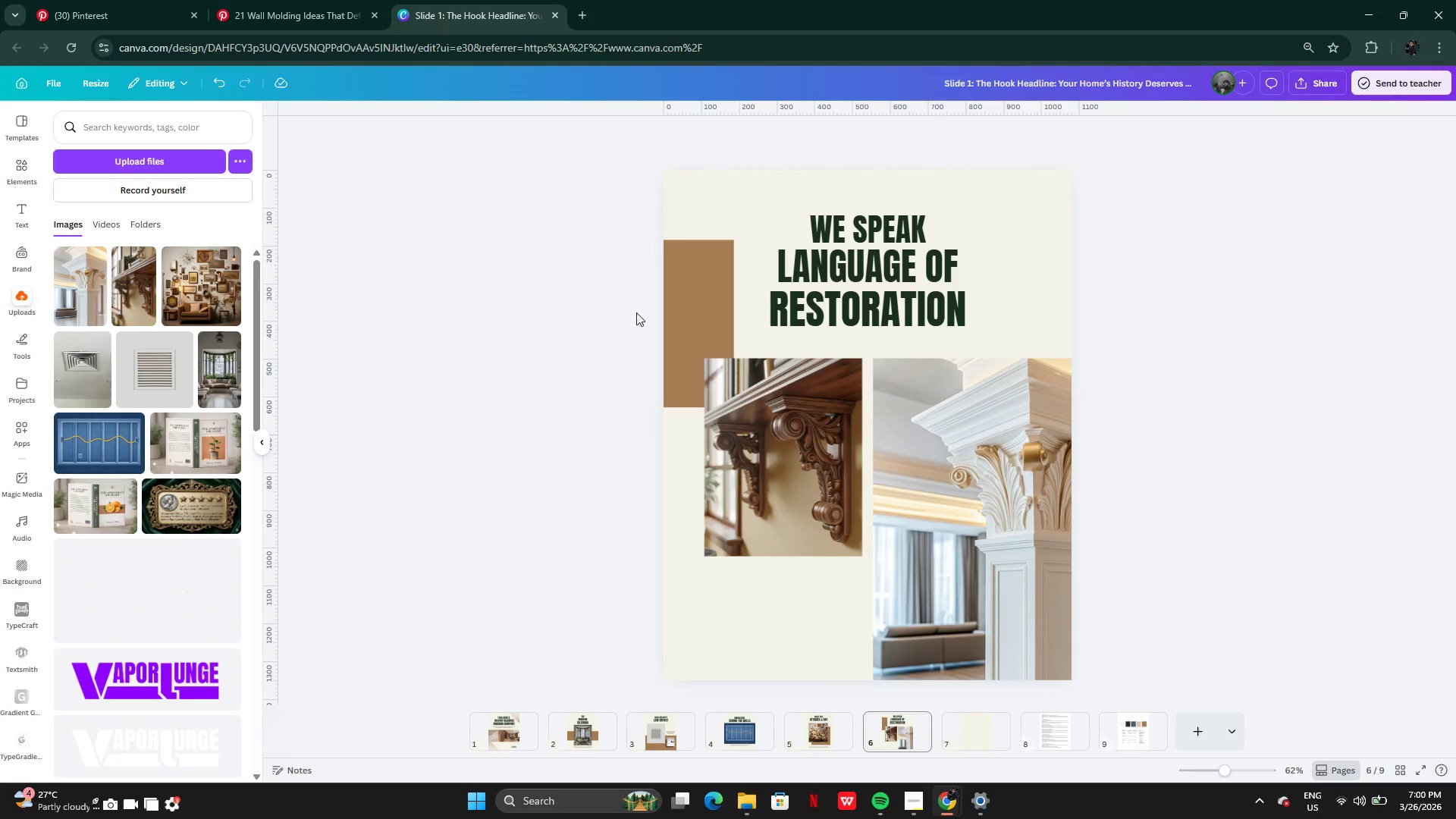 
left_click_drag(start_coordinate=[686, 302], to_coordinate=[751, 434])
 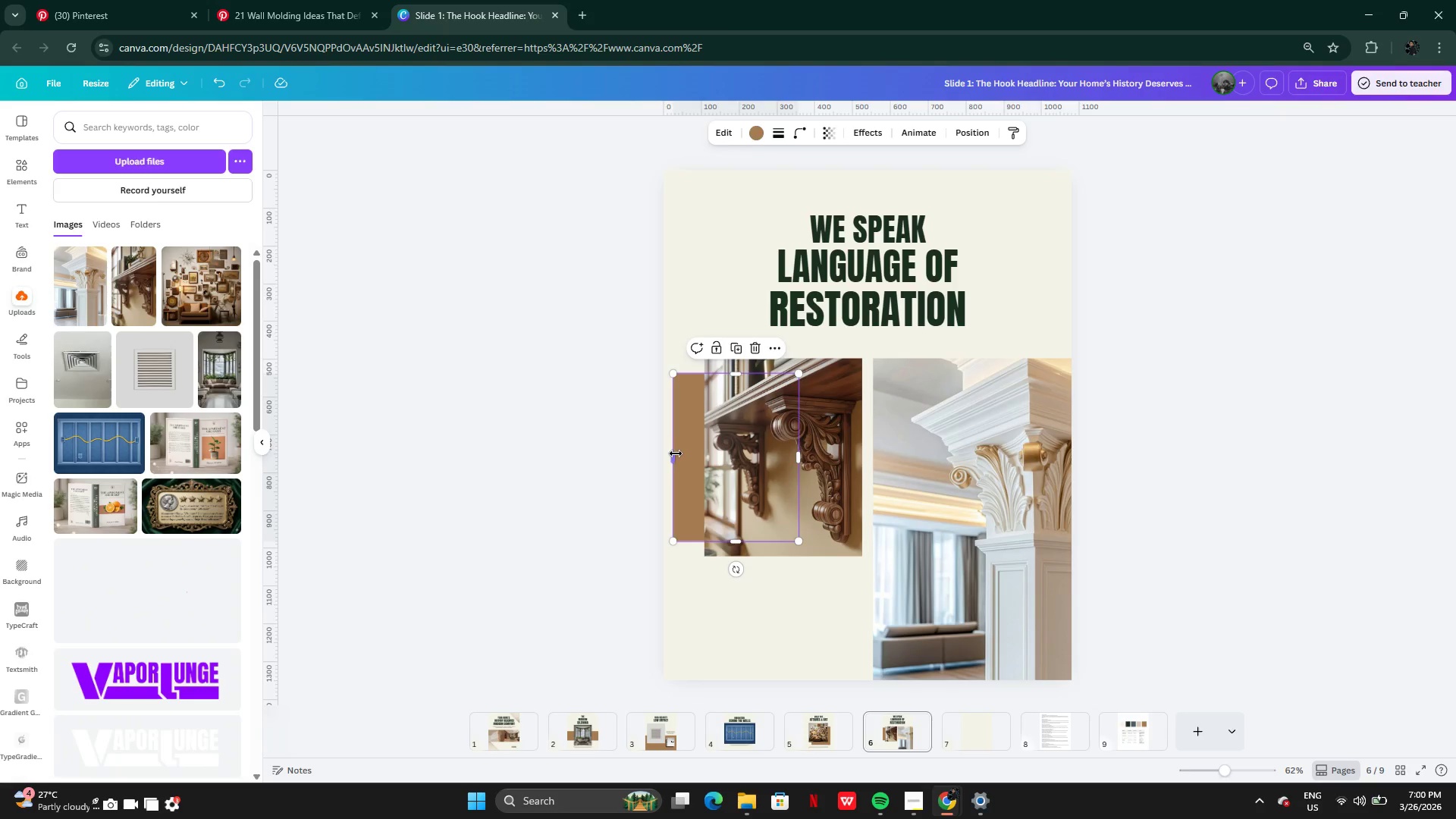 
left_click_drag(start_coordinate=[675, 455], to_coordinate=[639, 453])
 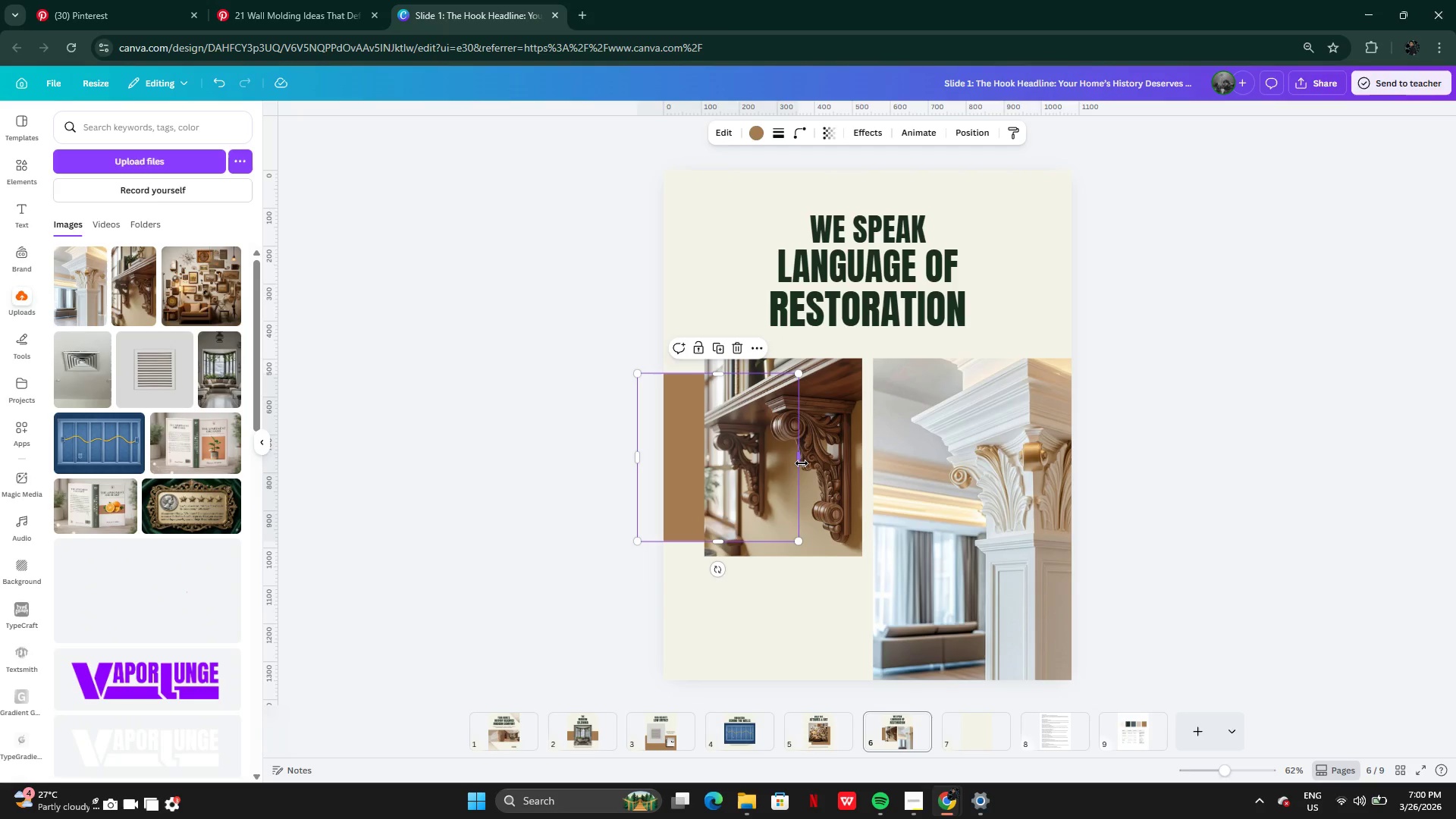 
left_click_drag(start_coordinate=[802, 463], to_coordinate=[1219, 501])
 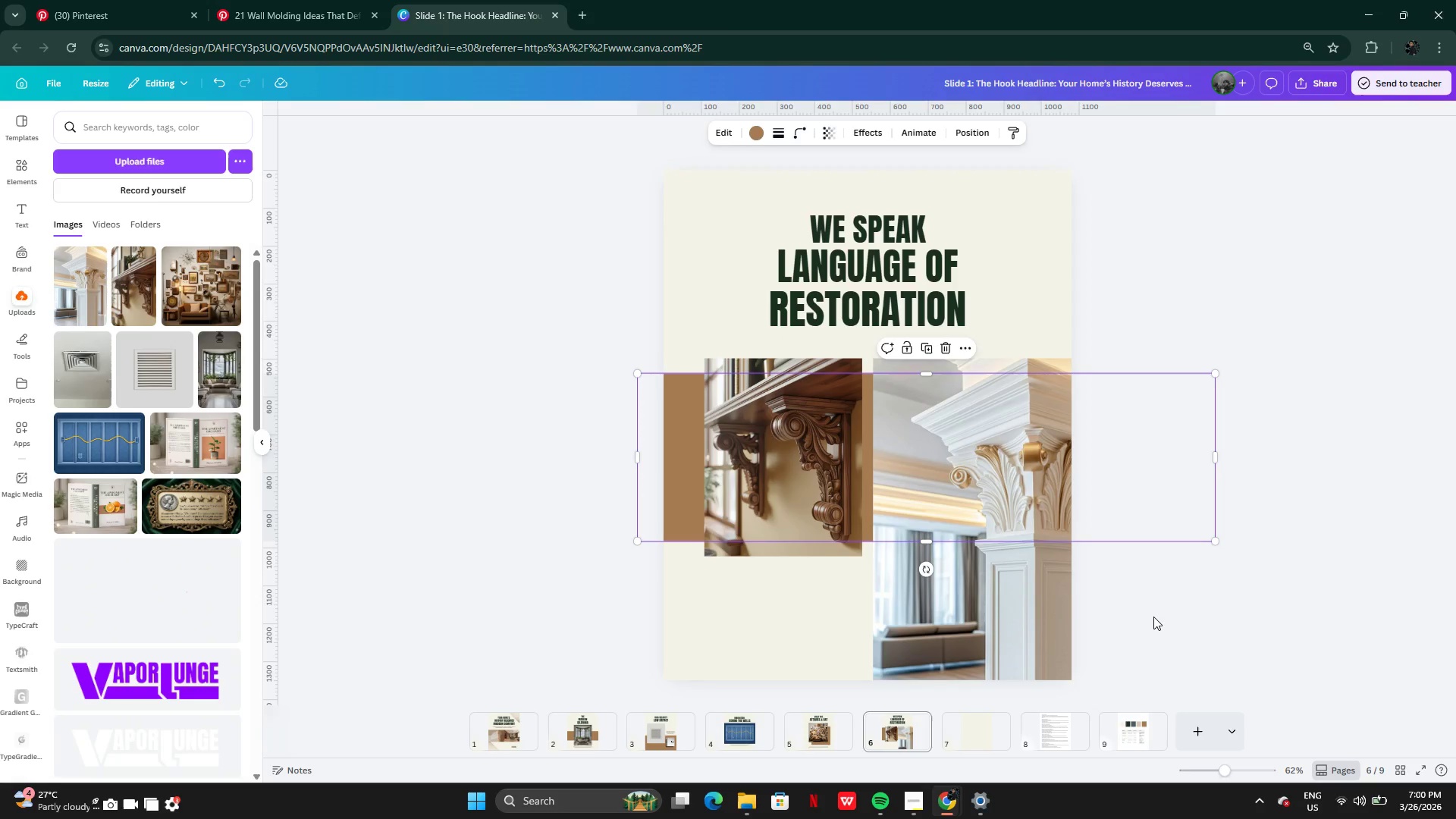 
left_click([1153, 617])
 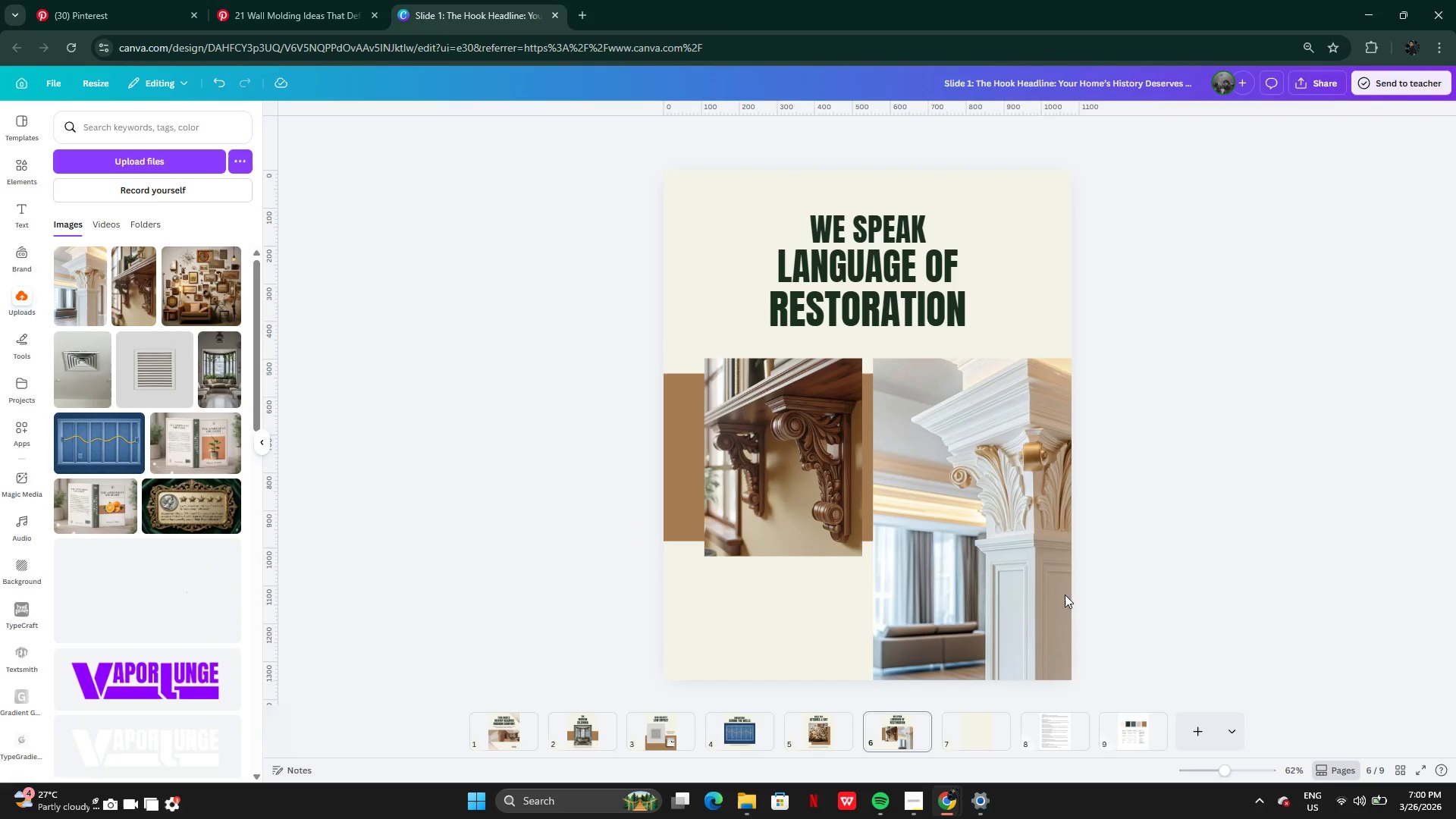 
left_click([781, 516])
 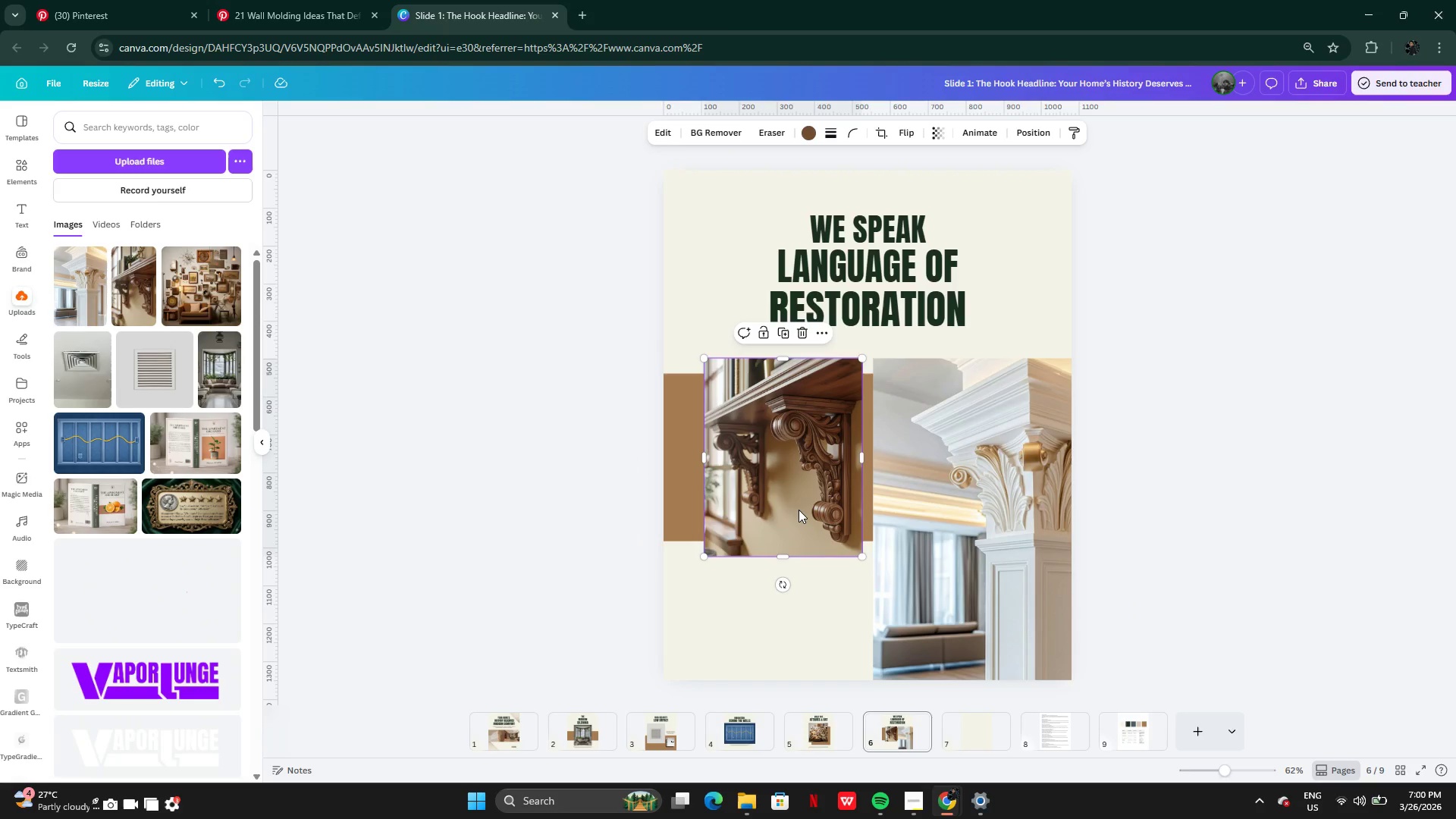 
left_click([799, 510])
 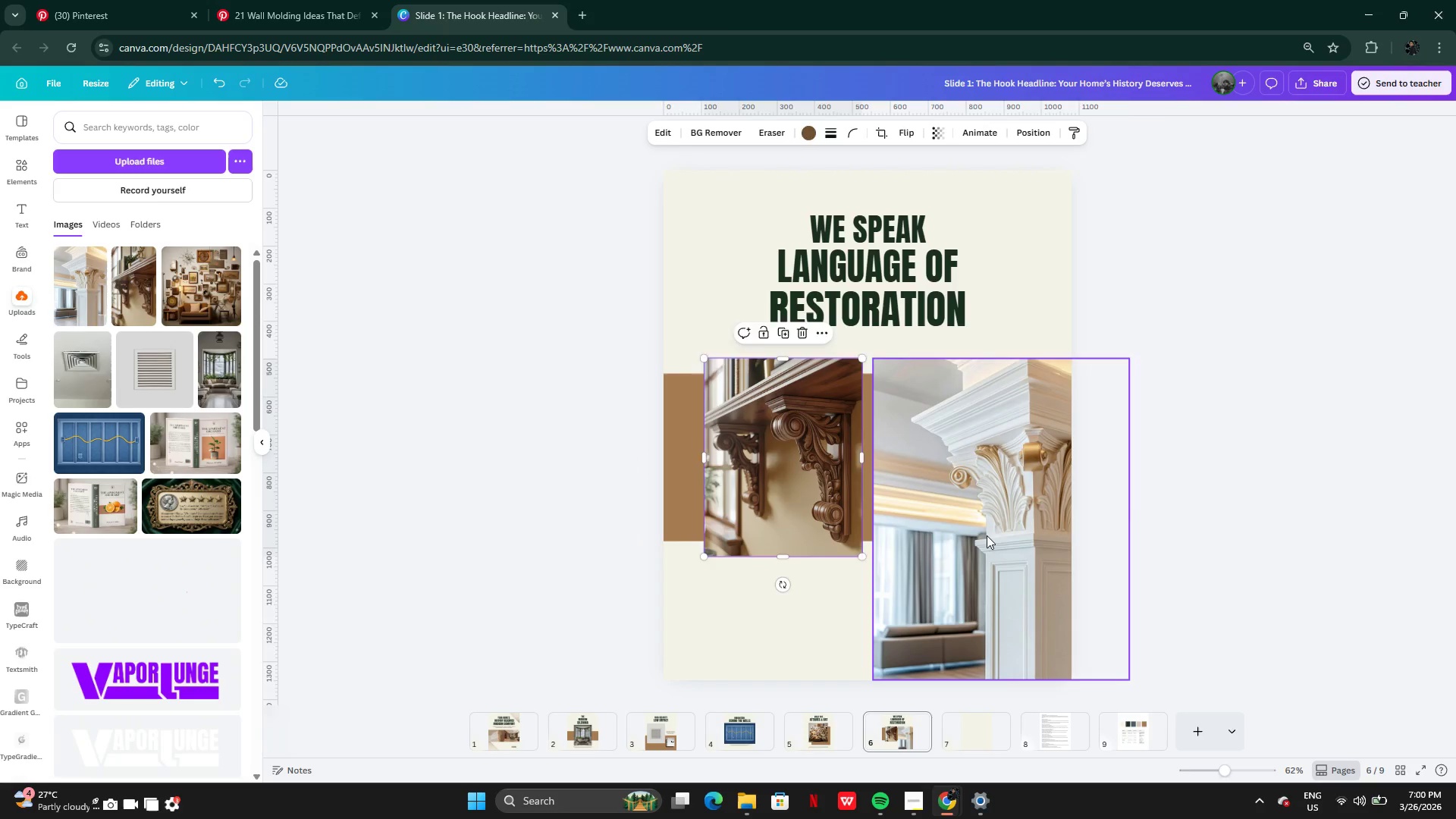 
left_click([987, 535])
 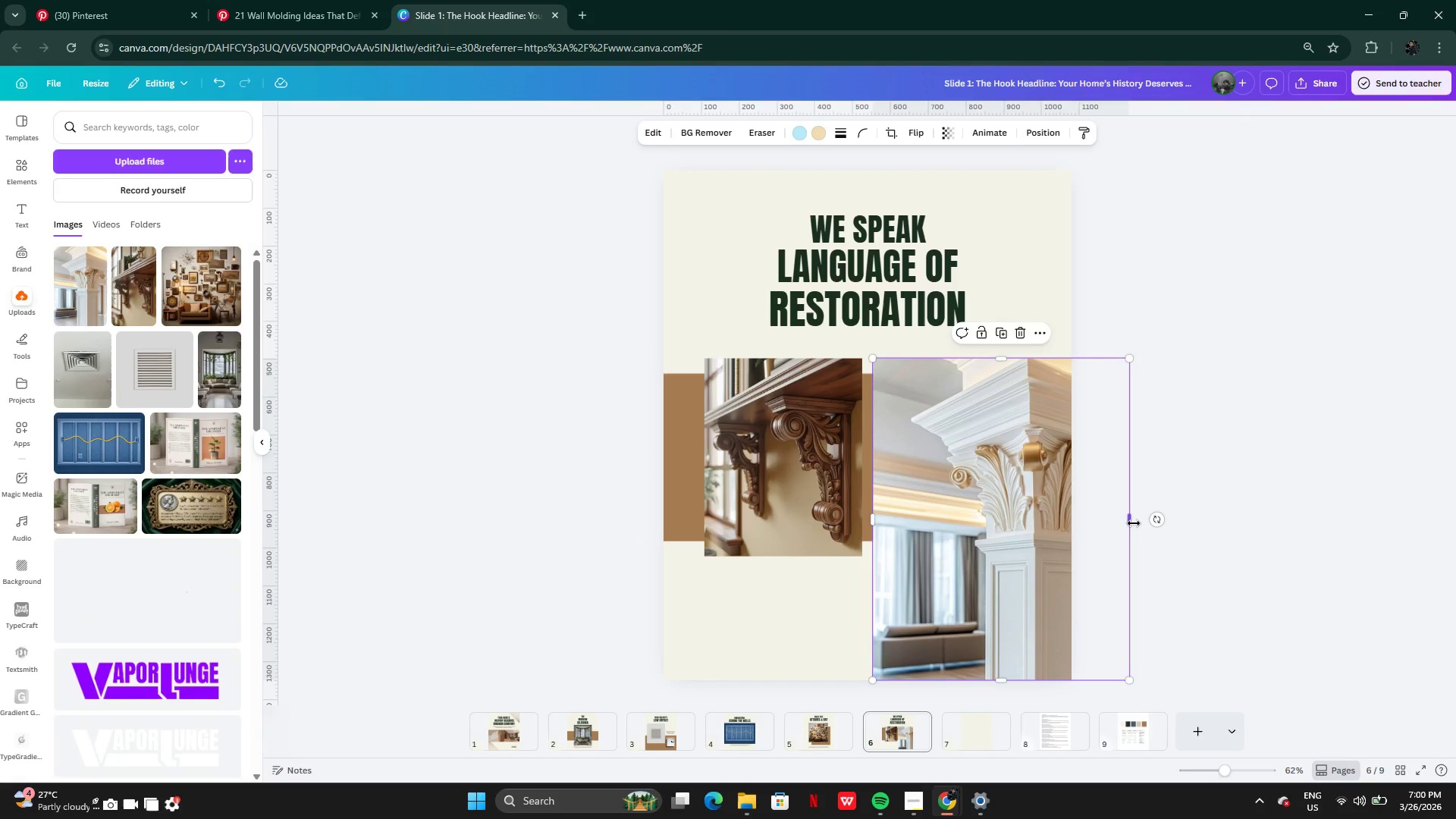 
left_click_drag(start_coordinate=[1134, 523], to_coordinate=[1034, 516])
 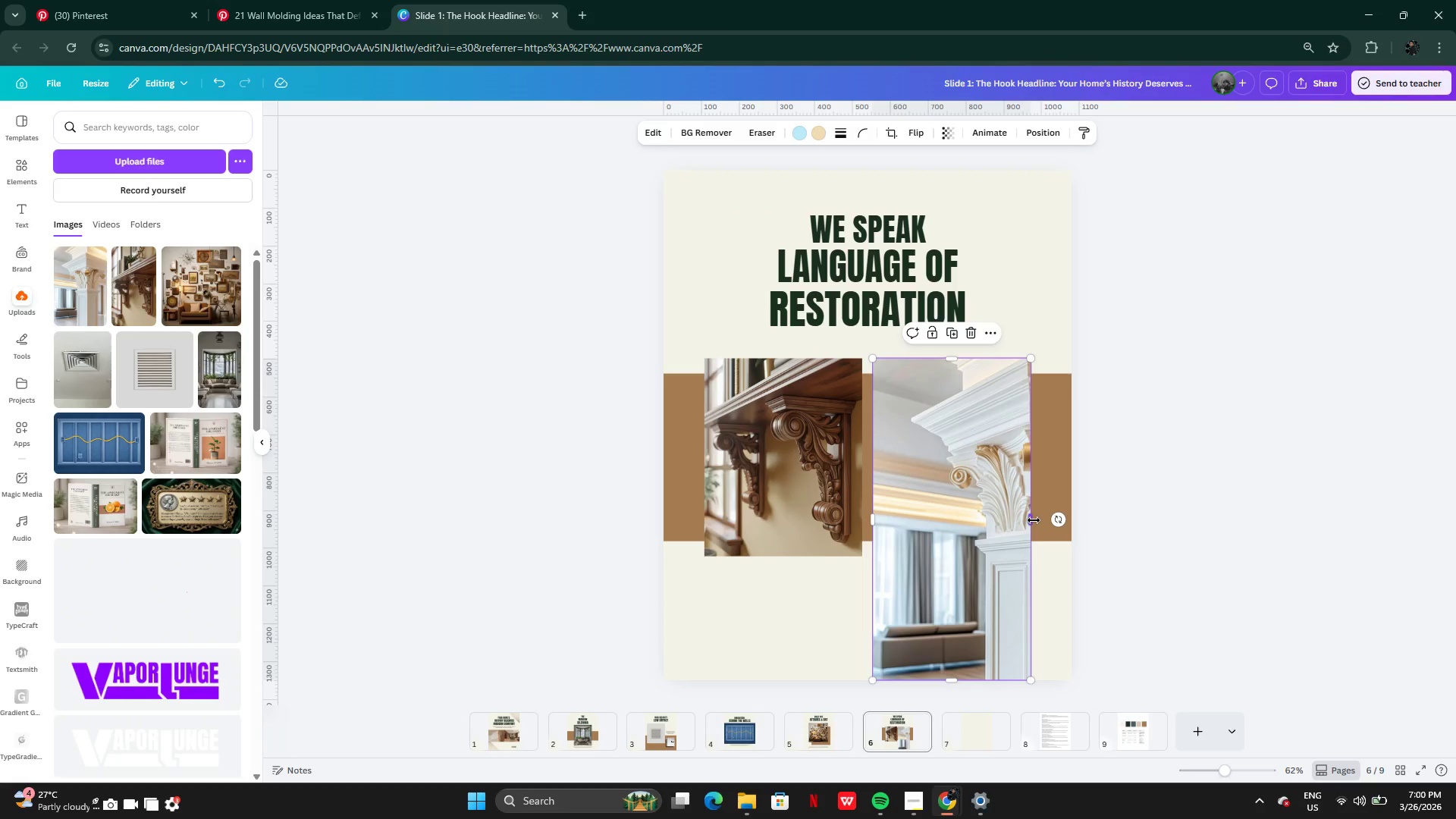 
key(Control+Z)
 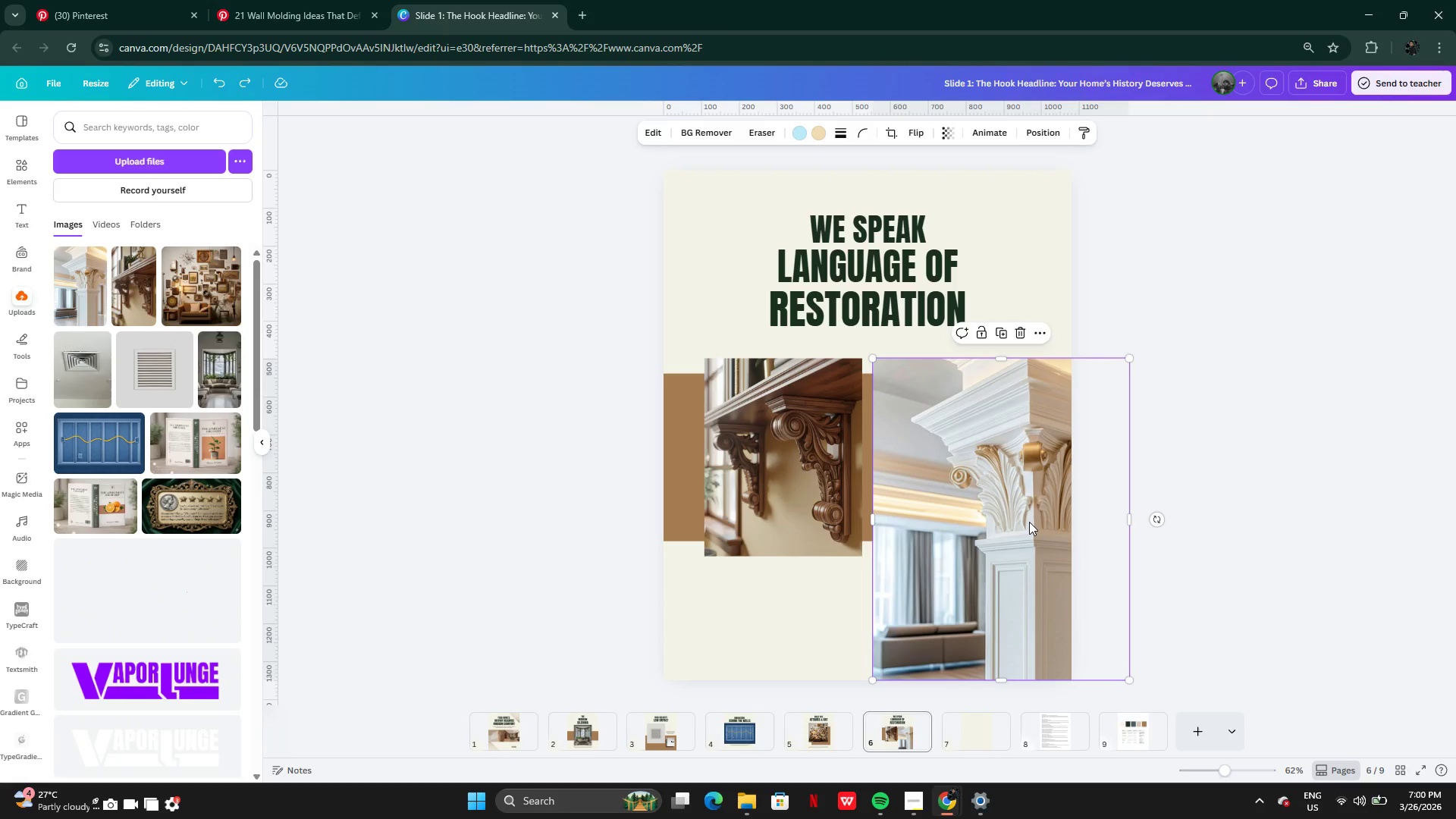 
double_click([1029, 522])
 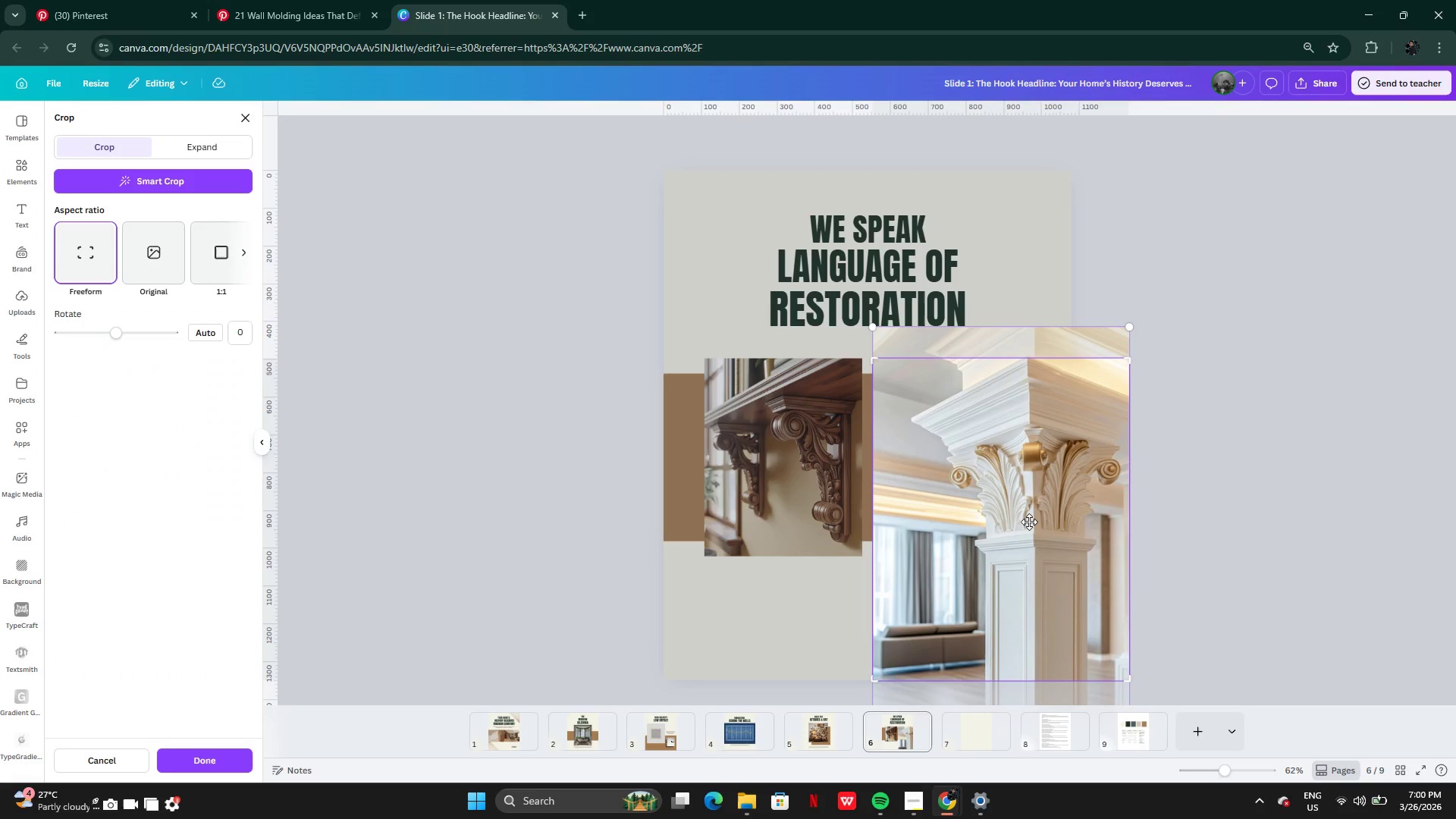 
left_click_drag(start_coordinate=[1029, 522], to_coordinate=[970, 522])
 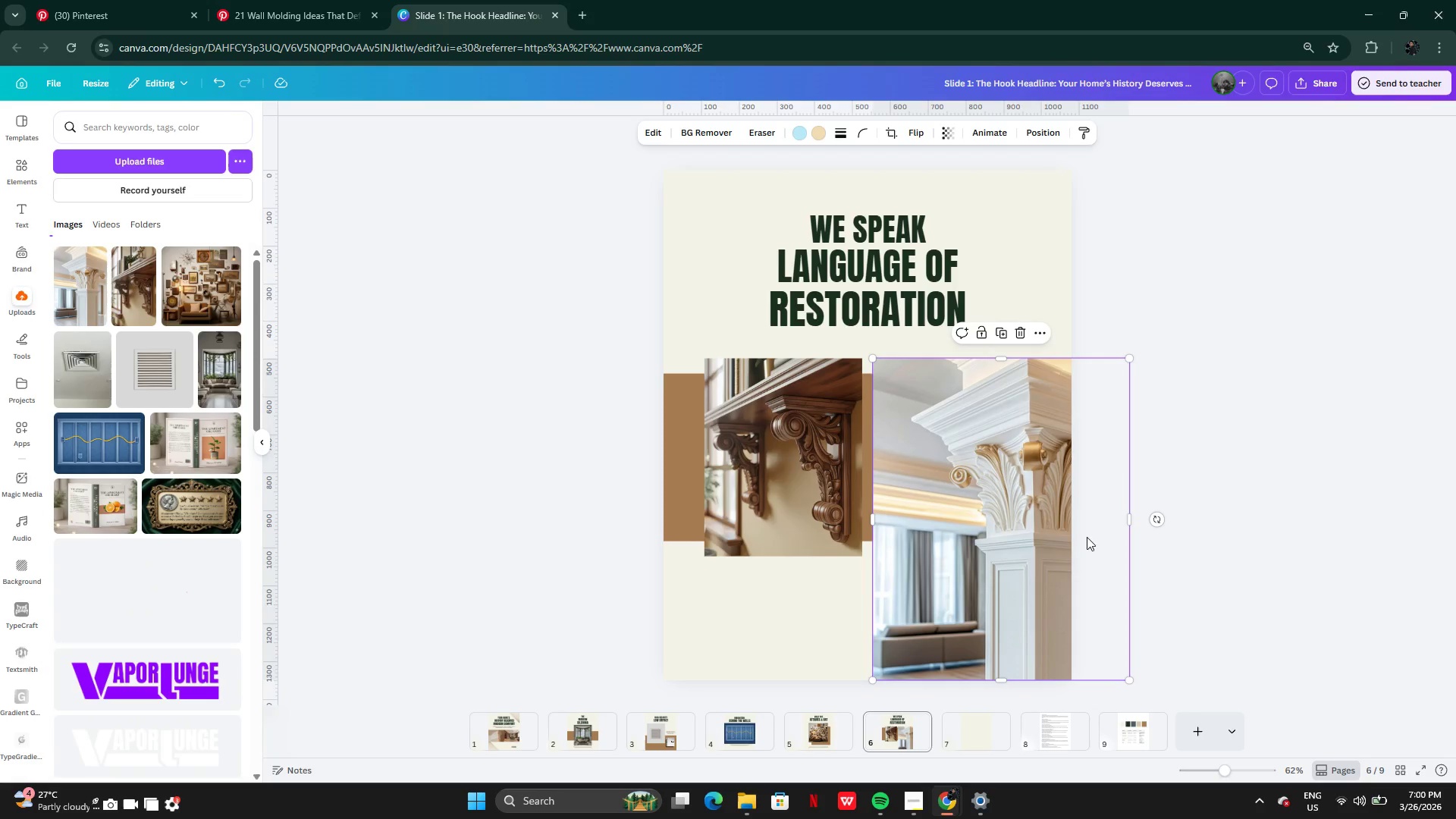 
double_click([1017, 537])
 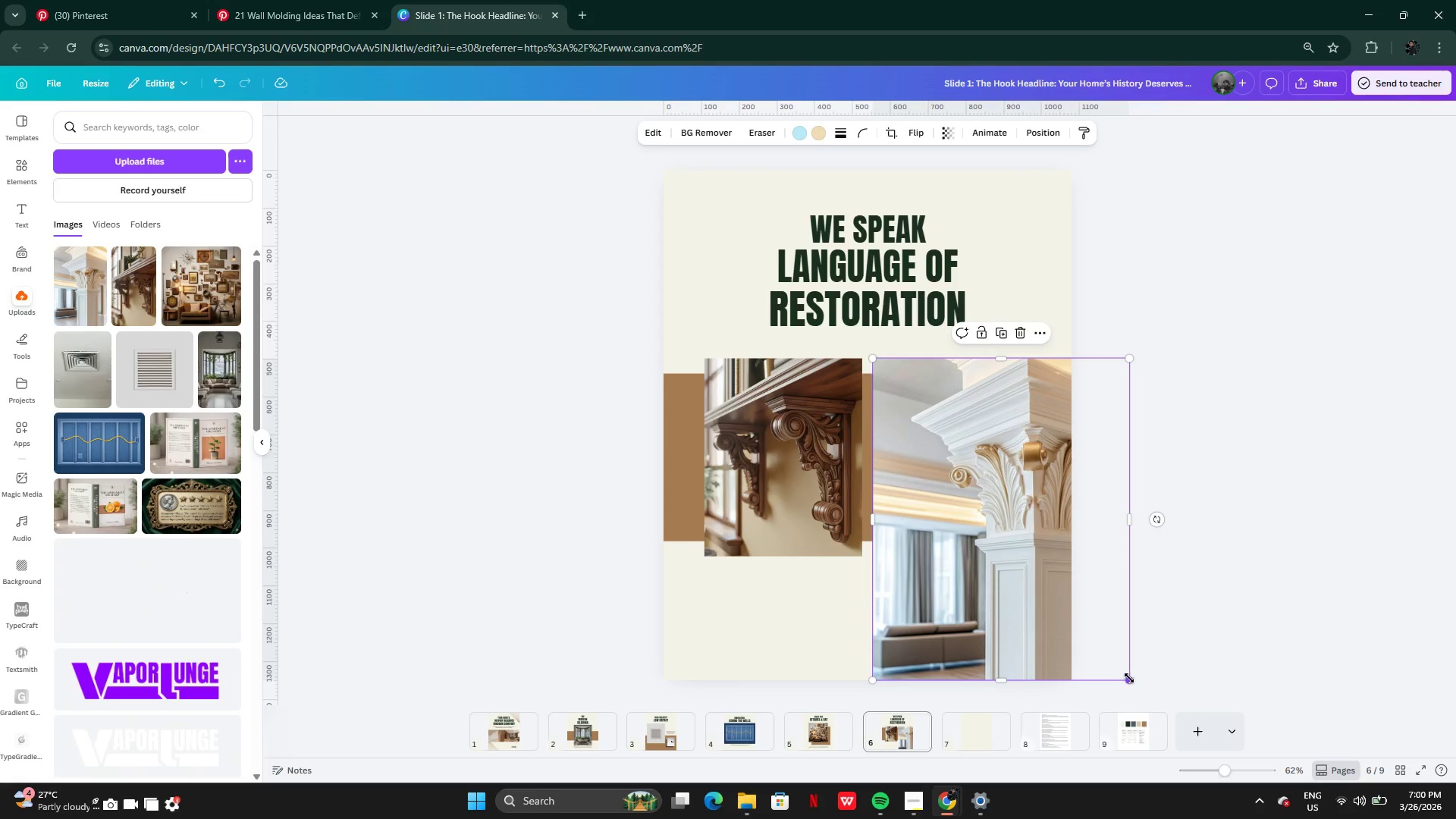 
left_click_drag(start_coordinate=[1129, 678], to_coordinate=[1087, 732])
 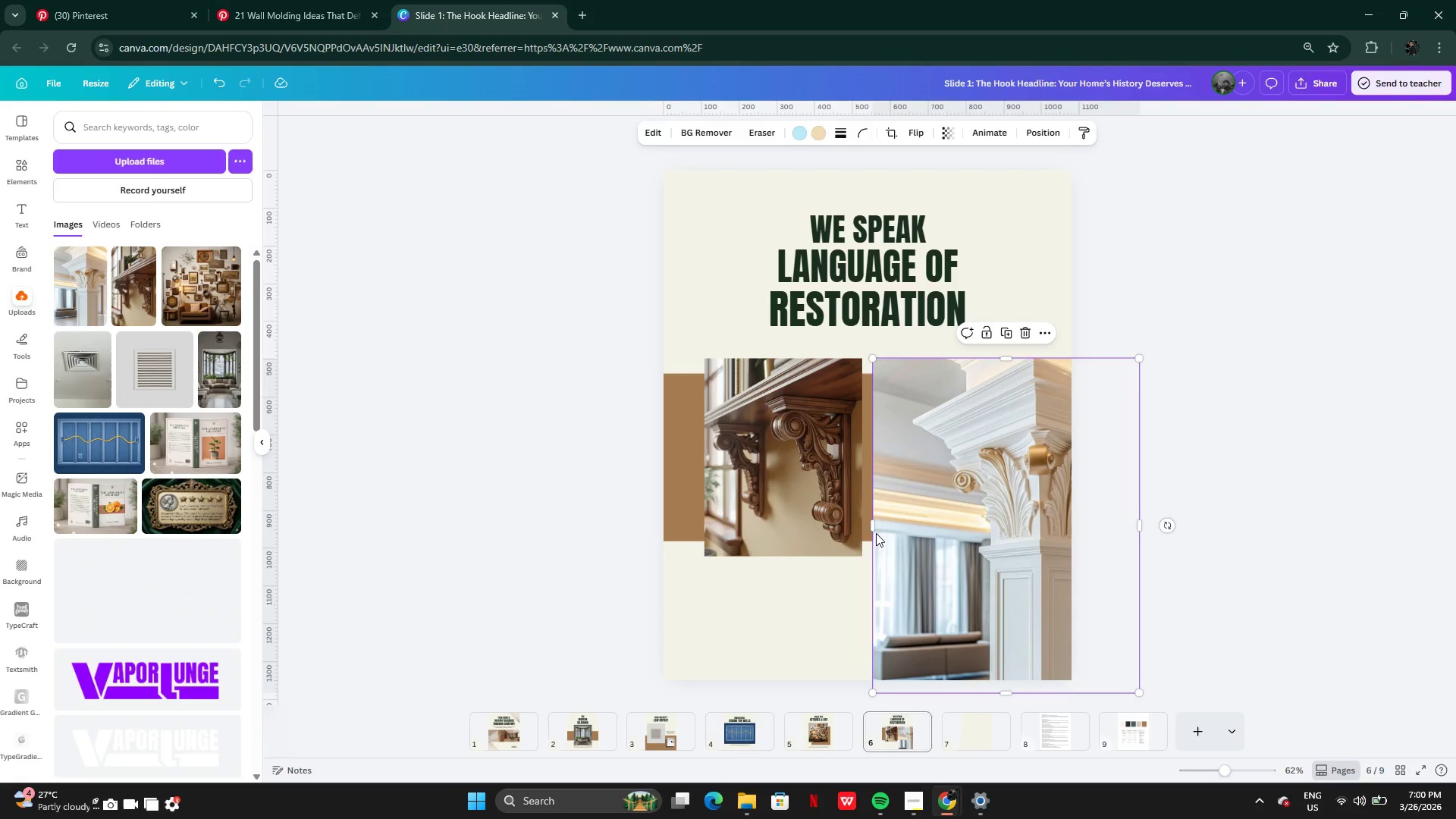 
left_click_drag(start_coordinate=[874, 532], to_coordinate=[917, 536])
 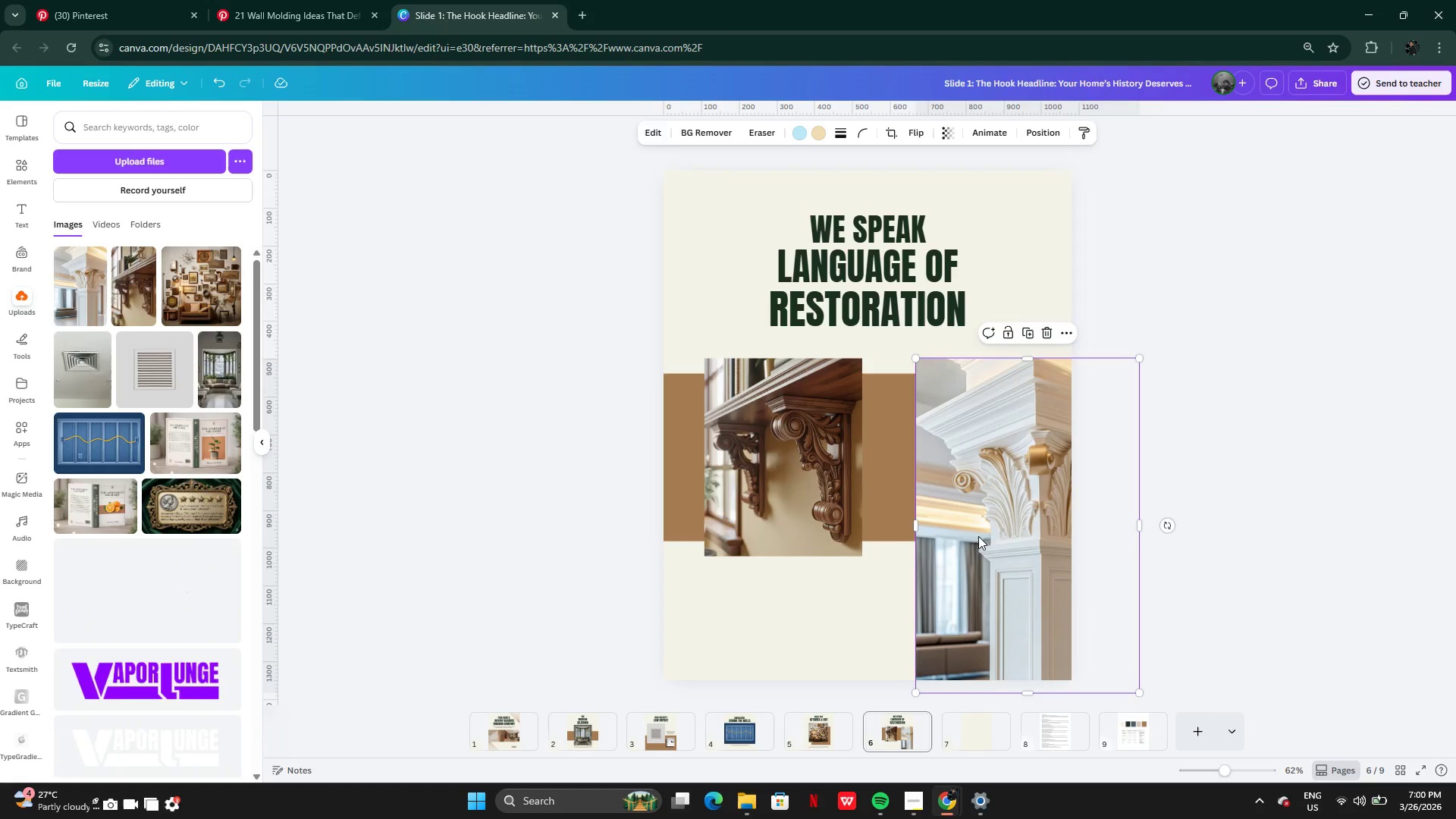 
double_click([978, 536])
 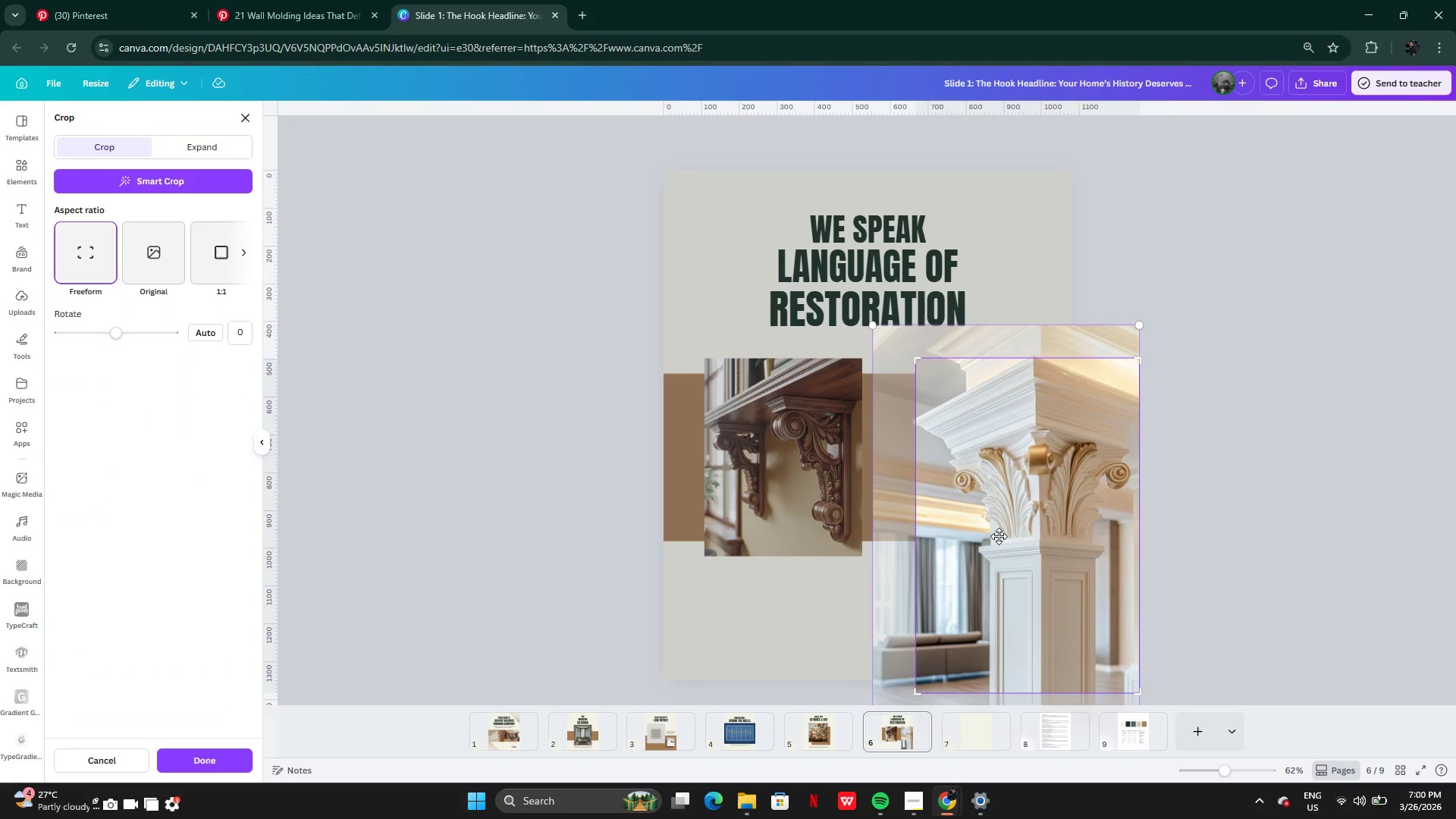 
left_click_drag(start_coordinate=[999, 536], to_coordinate=[886, 470])
 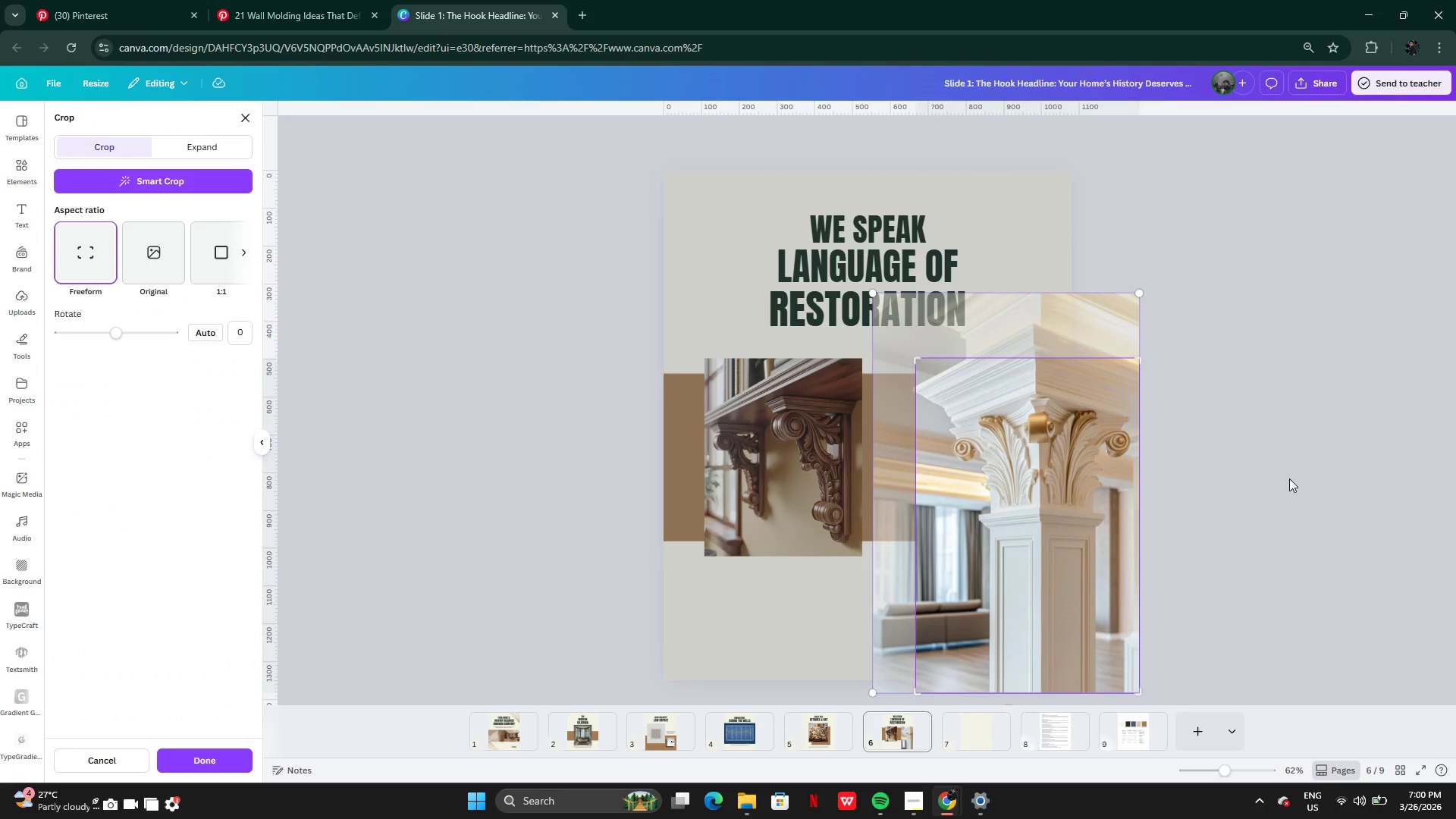 
left_click([1289, 479])
 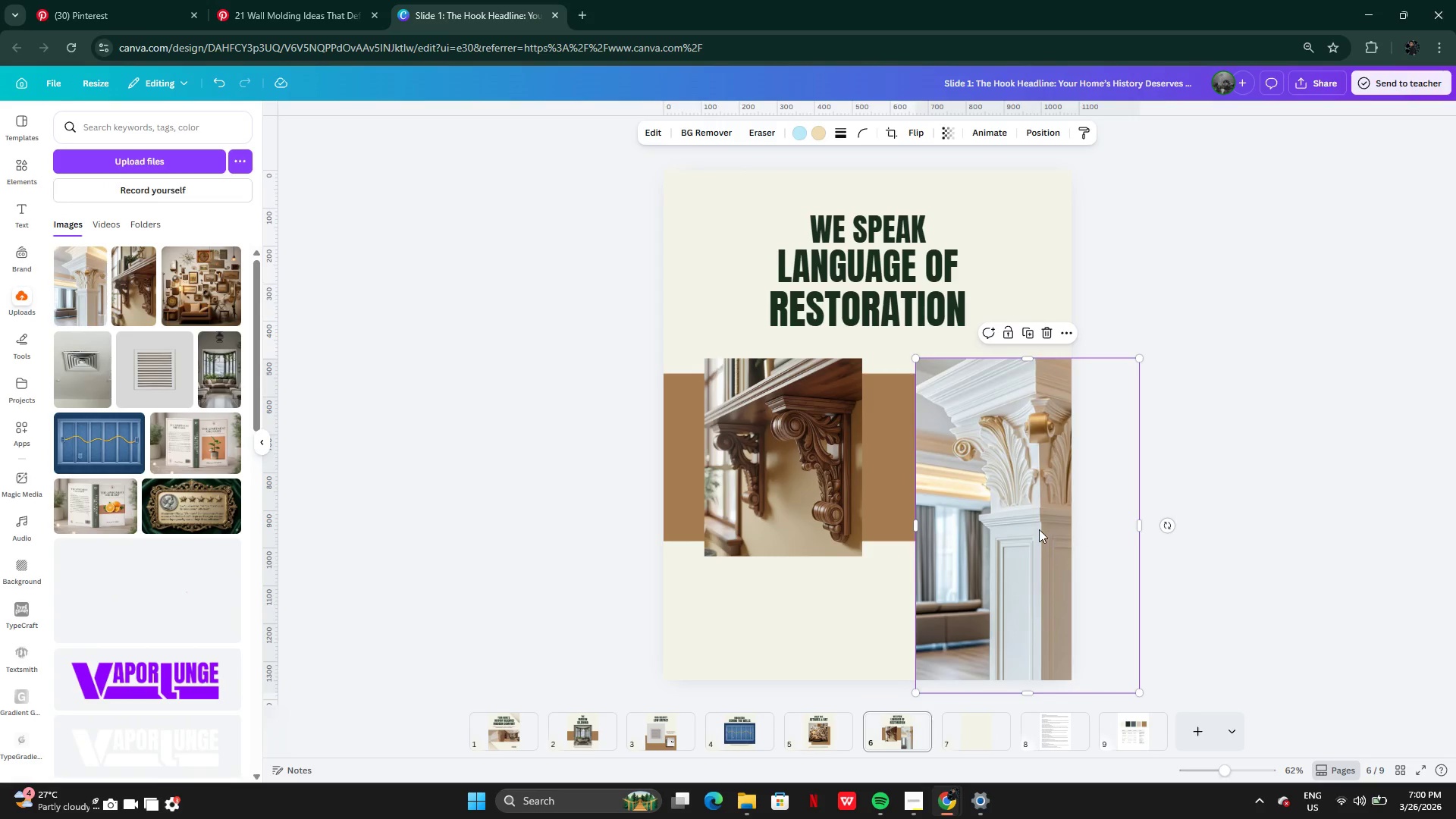 
left_click_drag(start_coordinate=[1039, 529], to_coordinate=[1002, 529])
 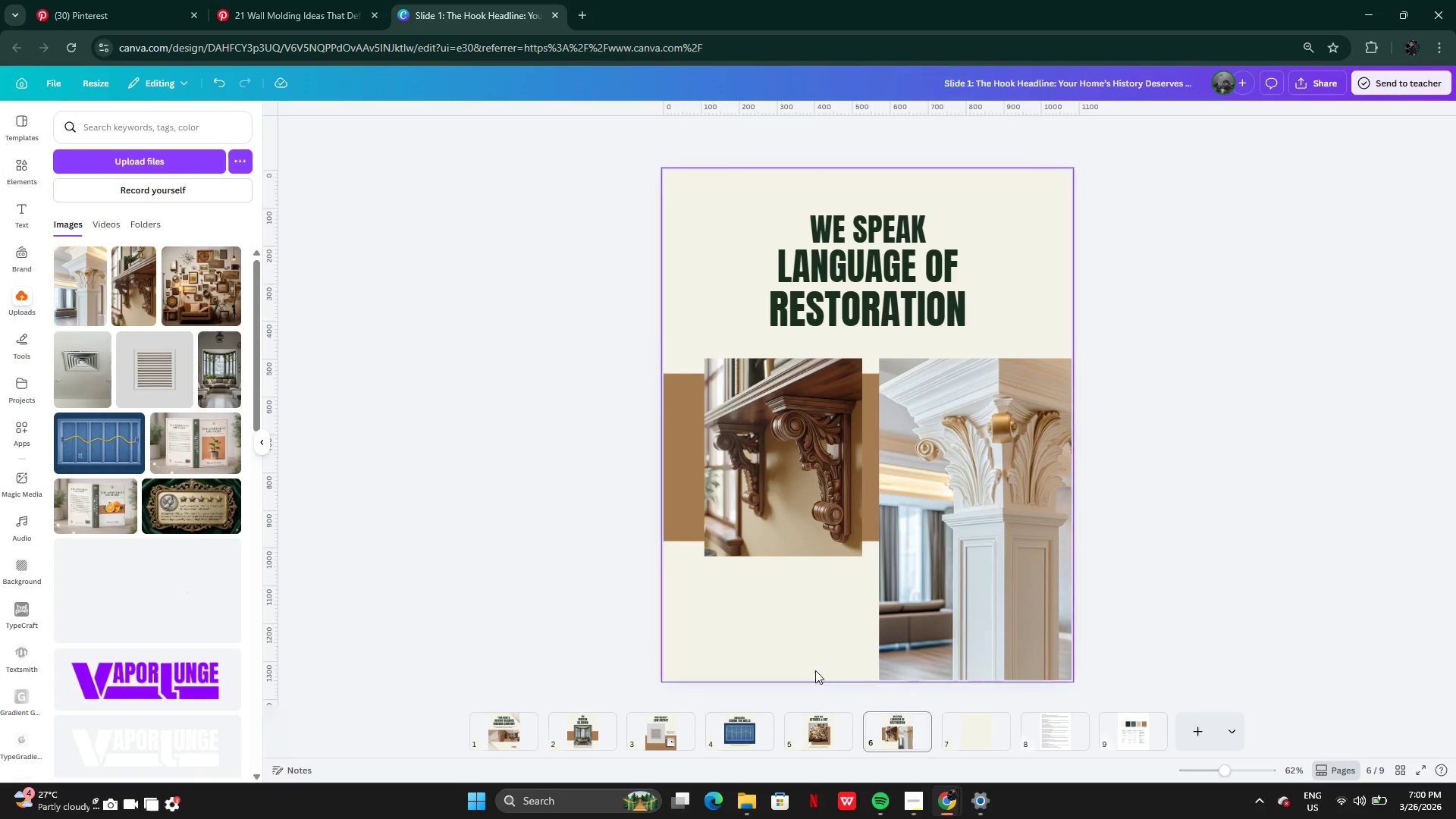 
left_click([829, 736])
 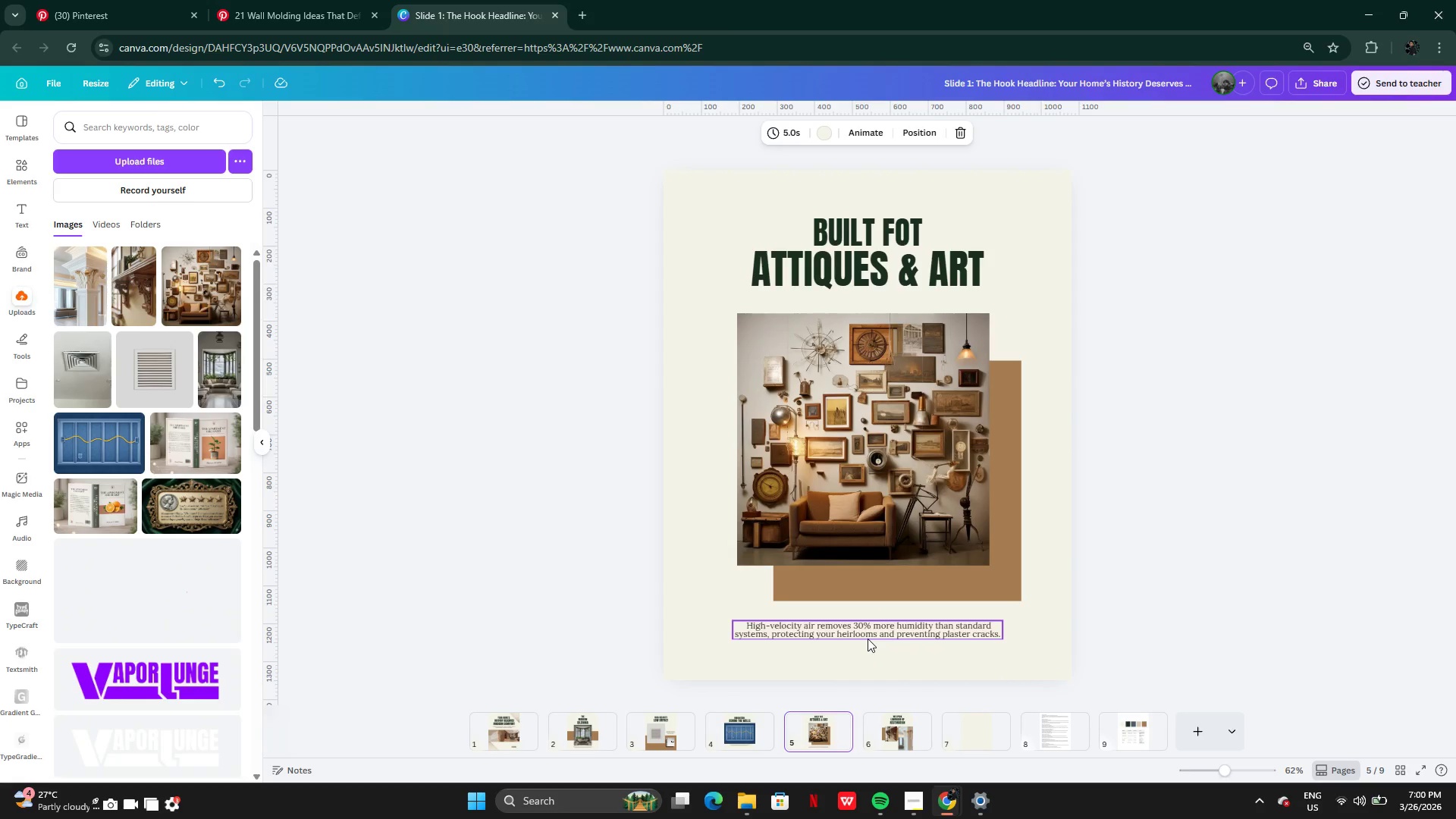 
left_click([868, 639])
 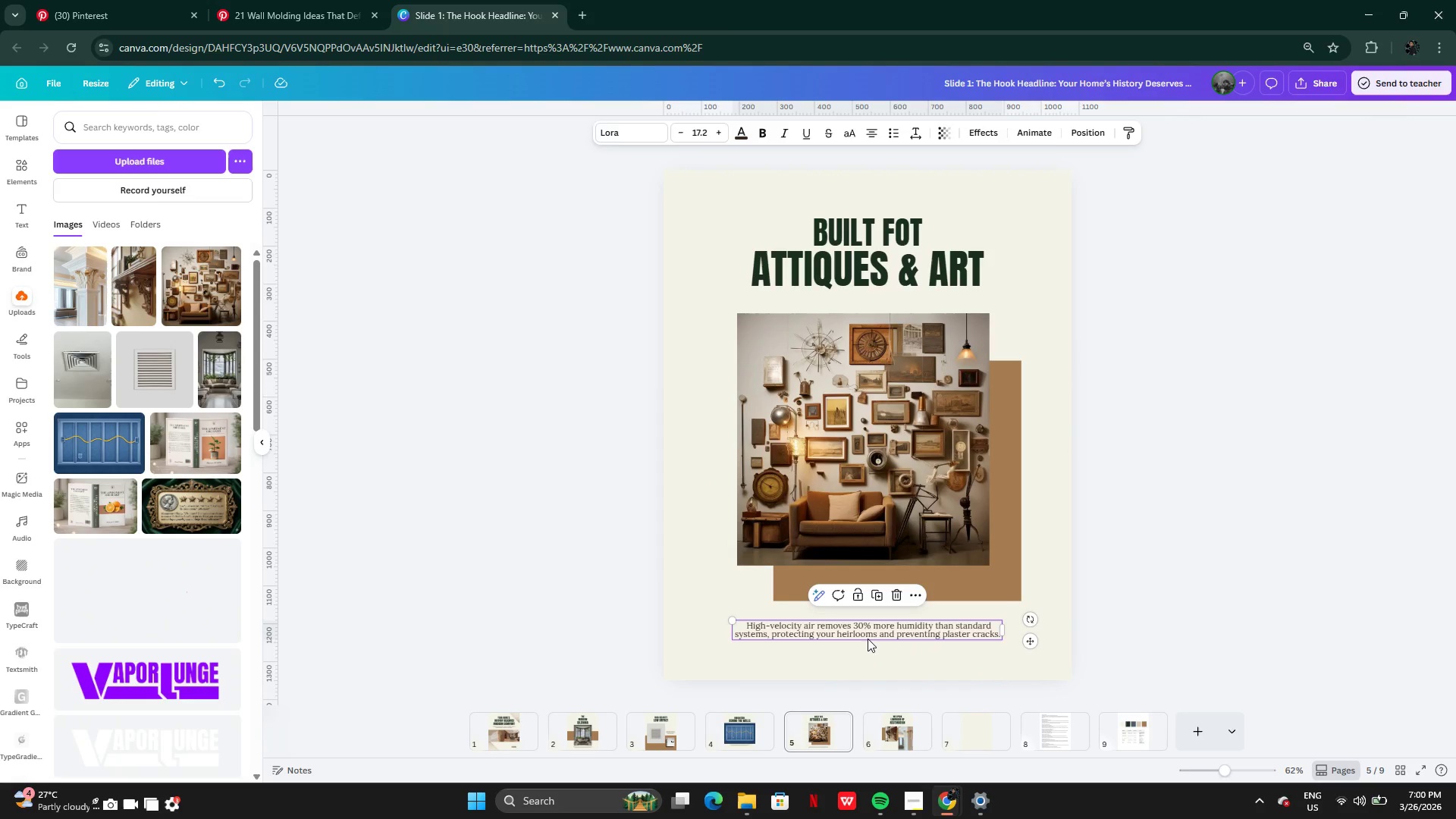 
key(Control+C)
 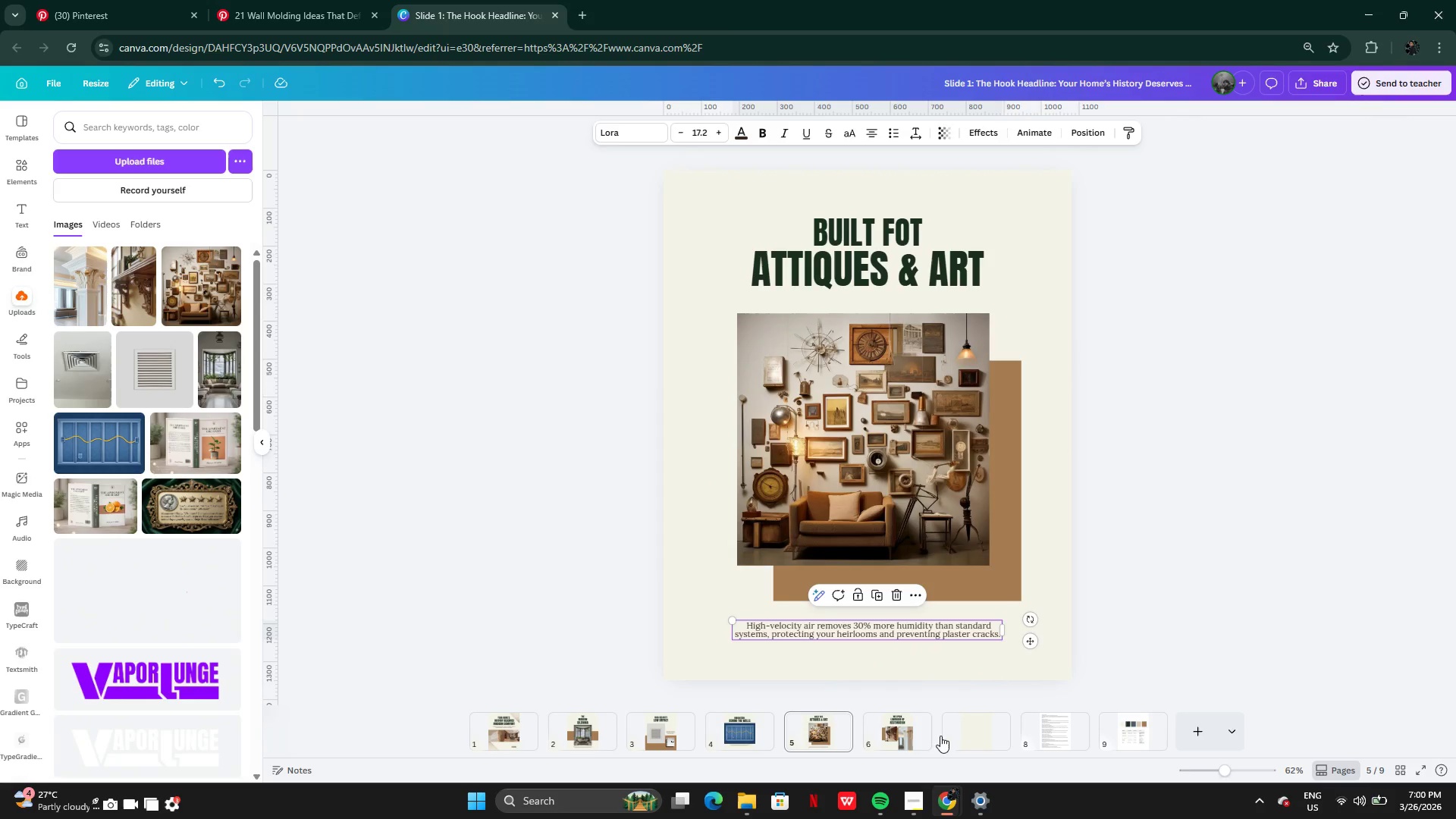 
left_click([904, 741])
 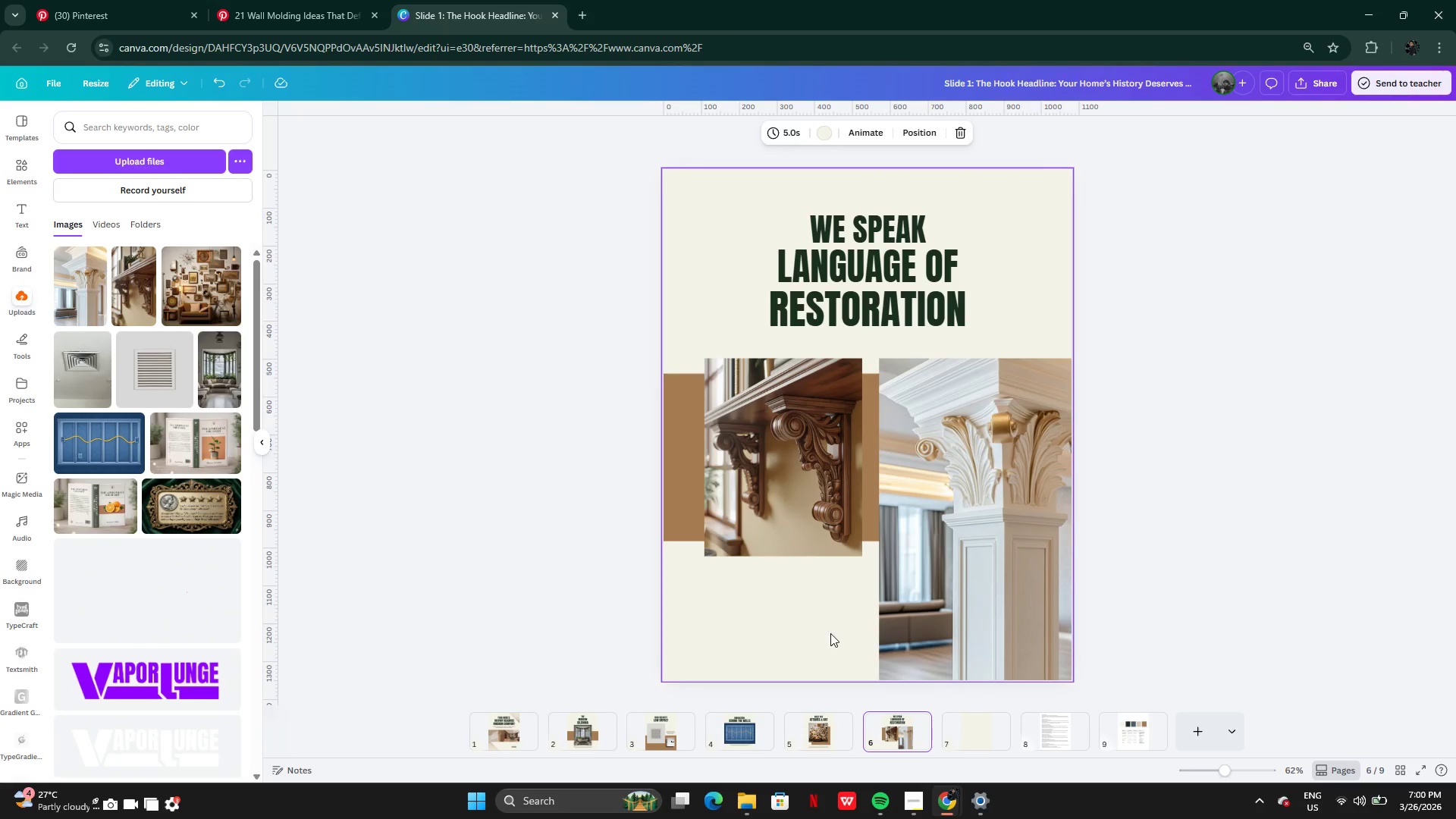 
left_click([820, 626])
 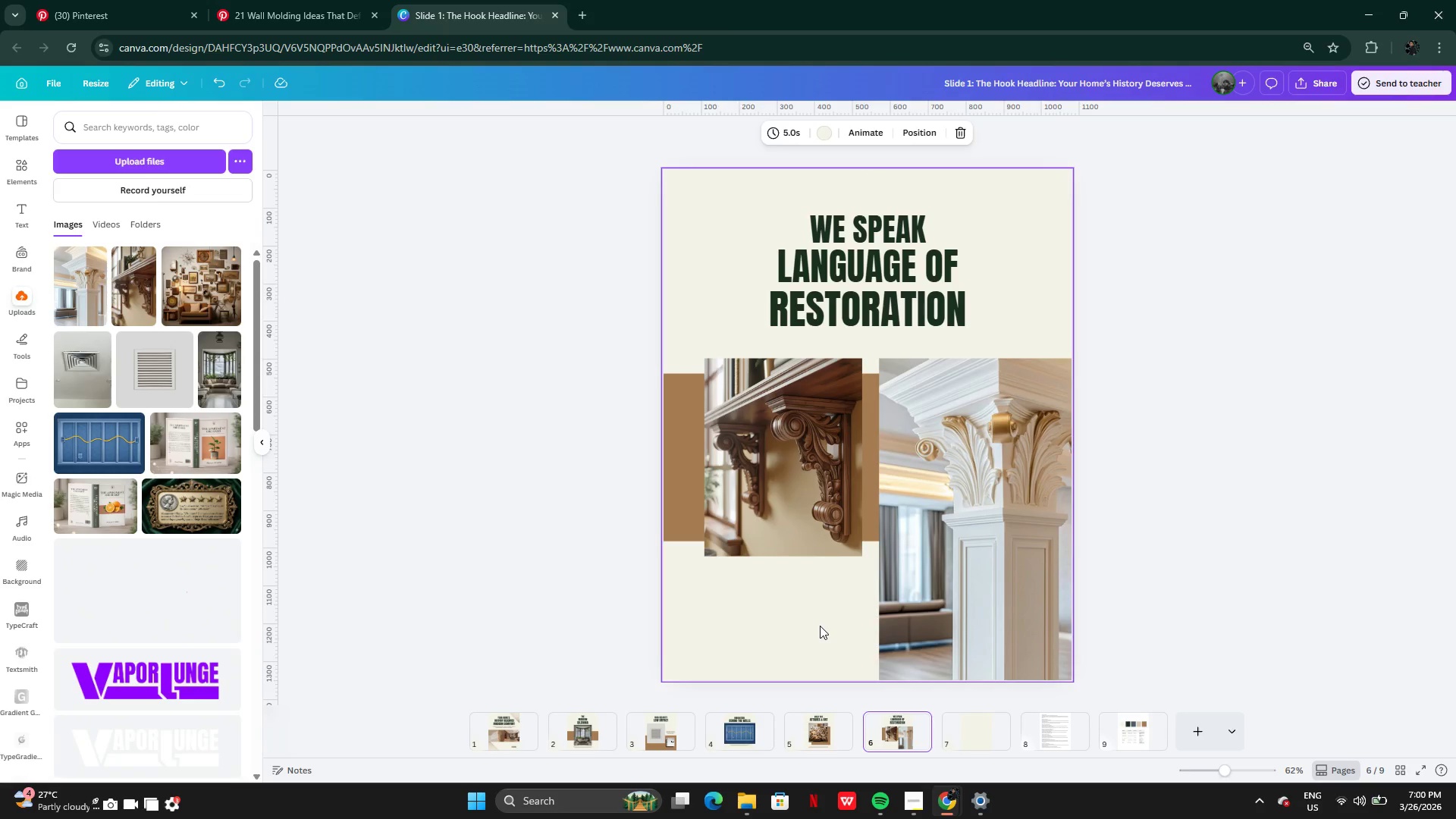 
key(Control+V)
 